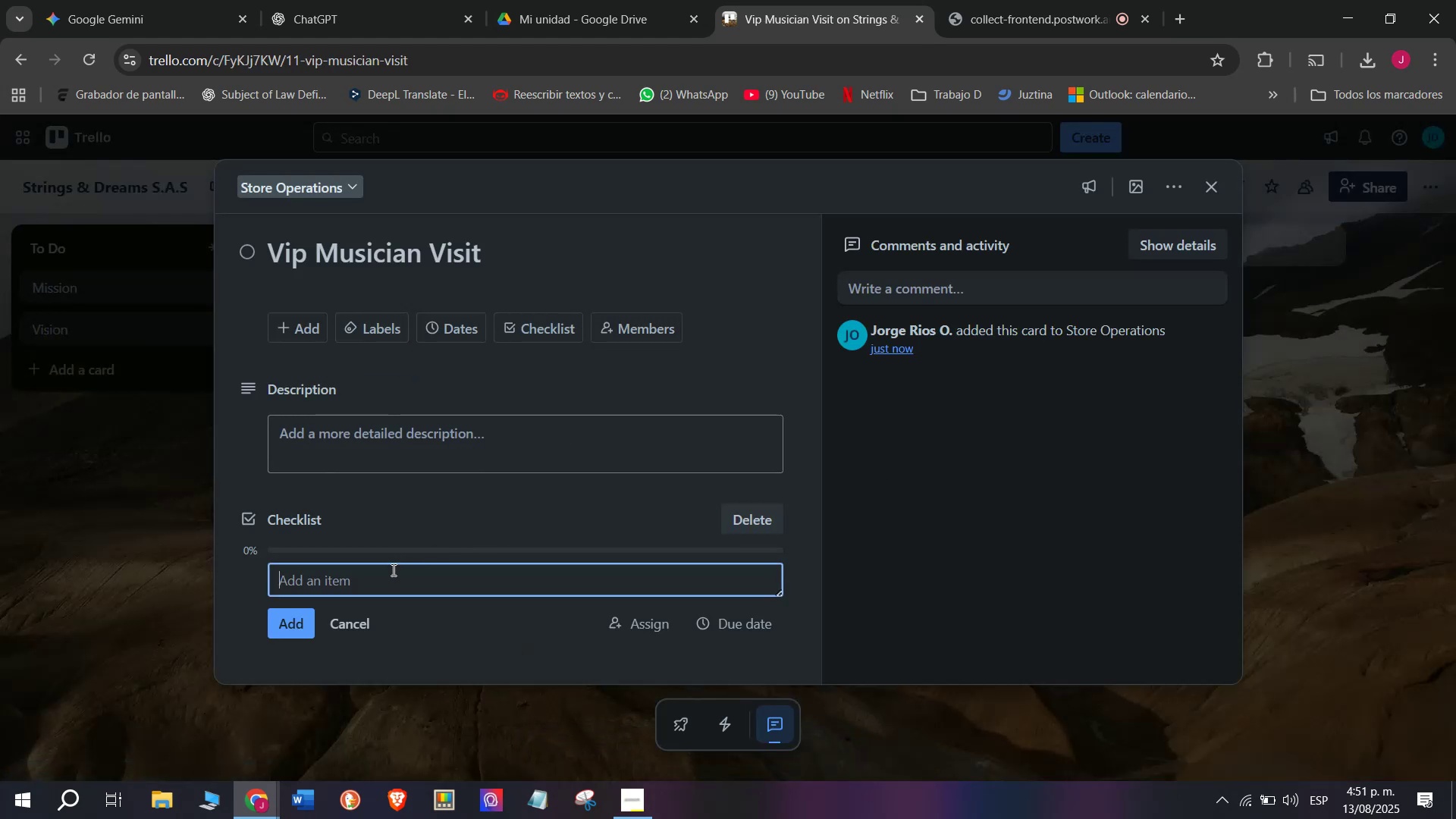 
type(Prepare special)
 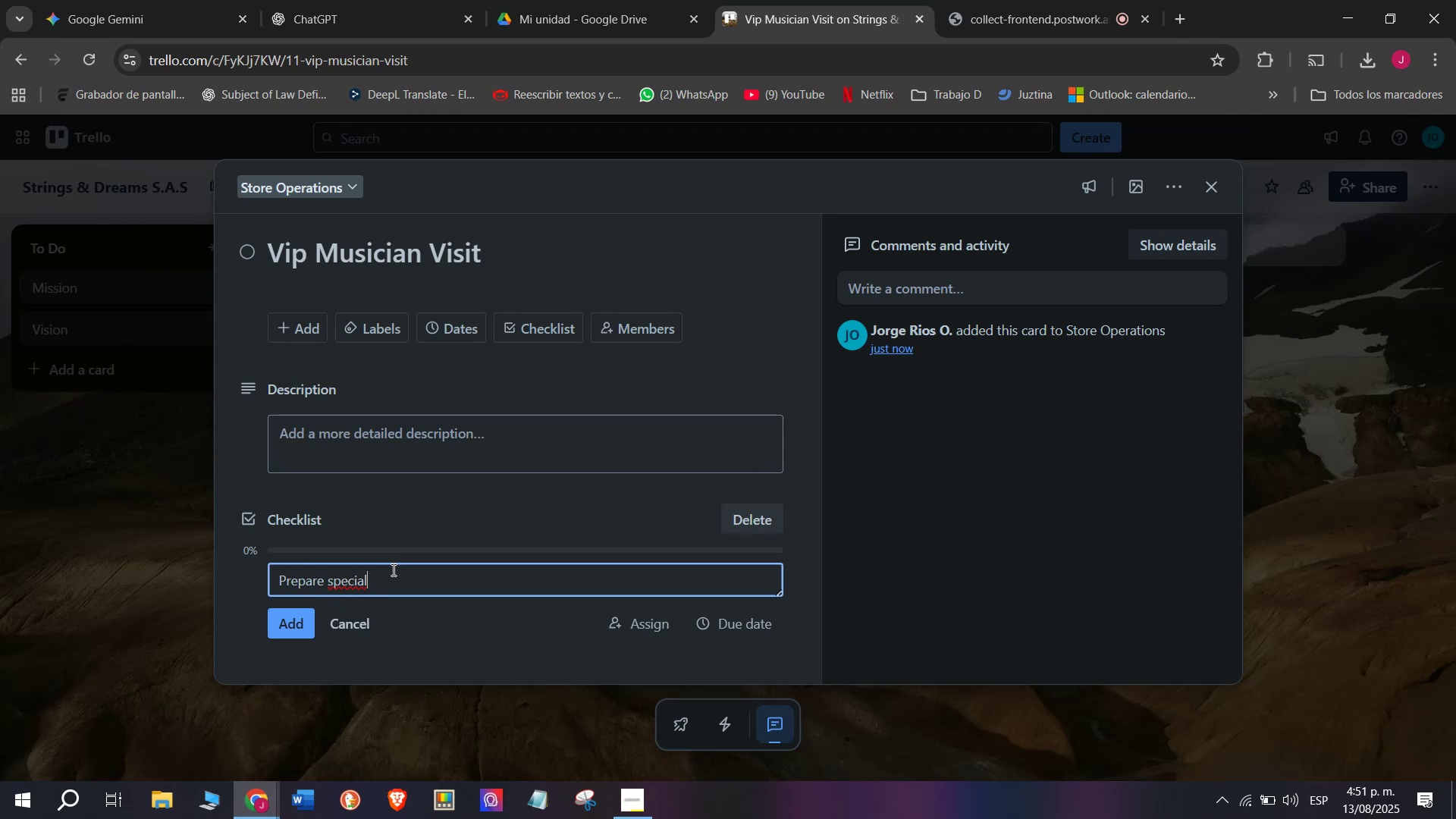 
wait(6.09)
 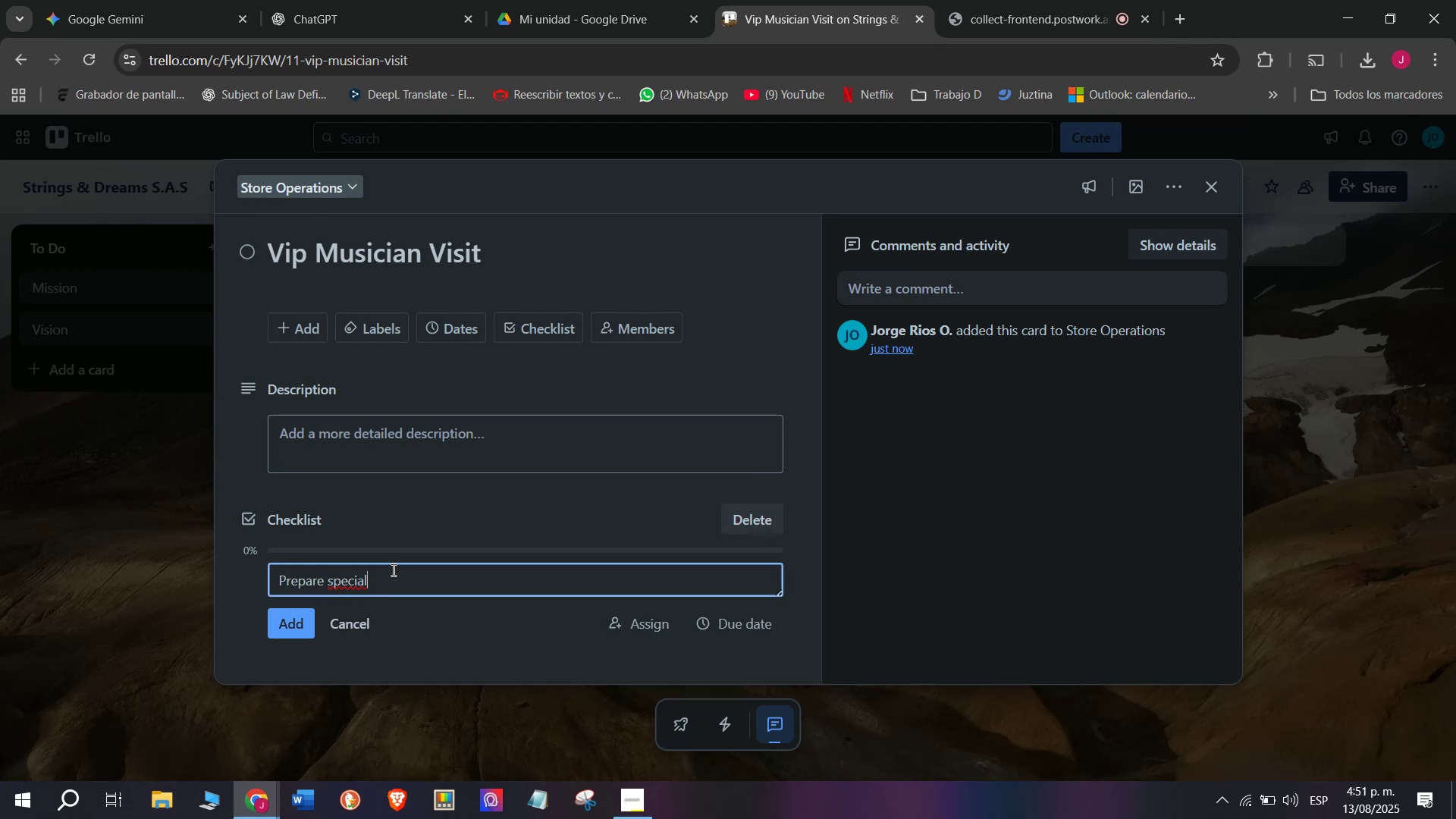 
key(Space)
 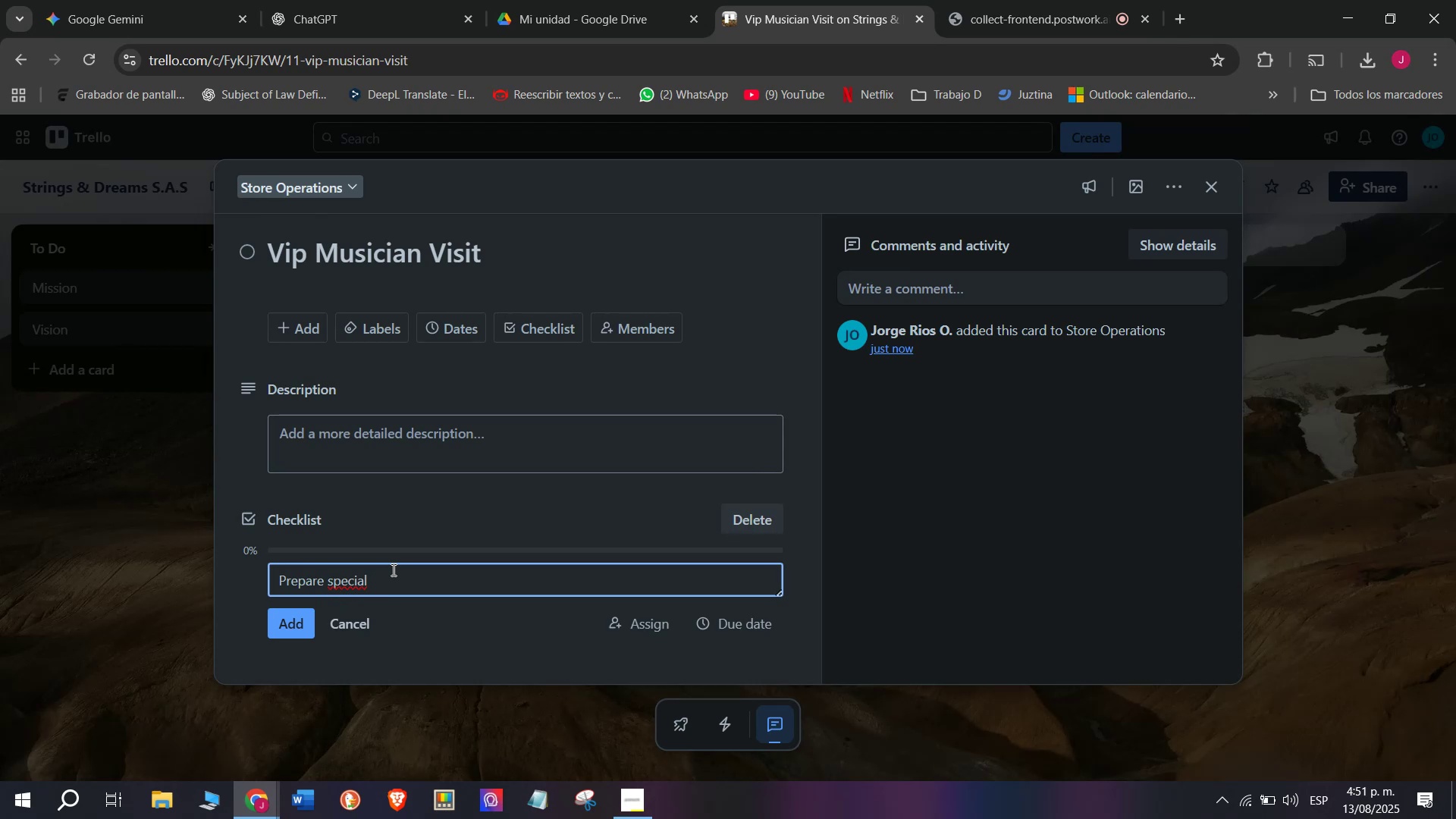 
type(room)
 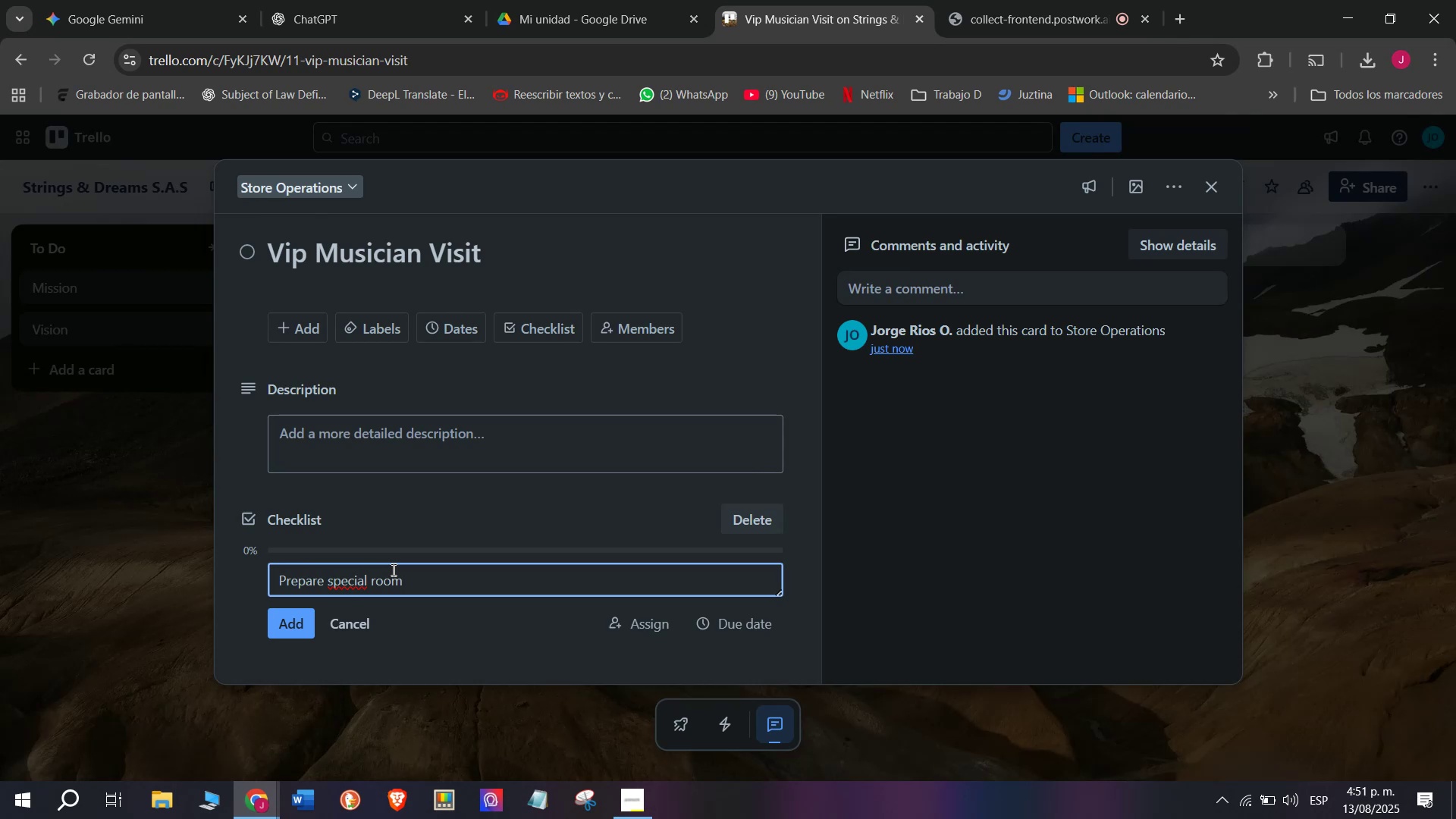 
key(Enter)
 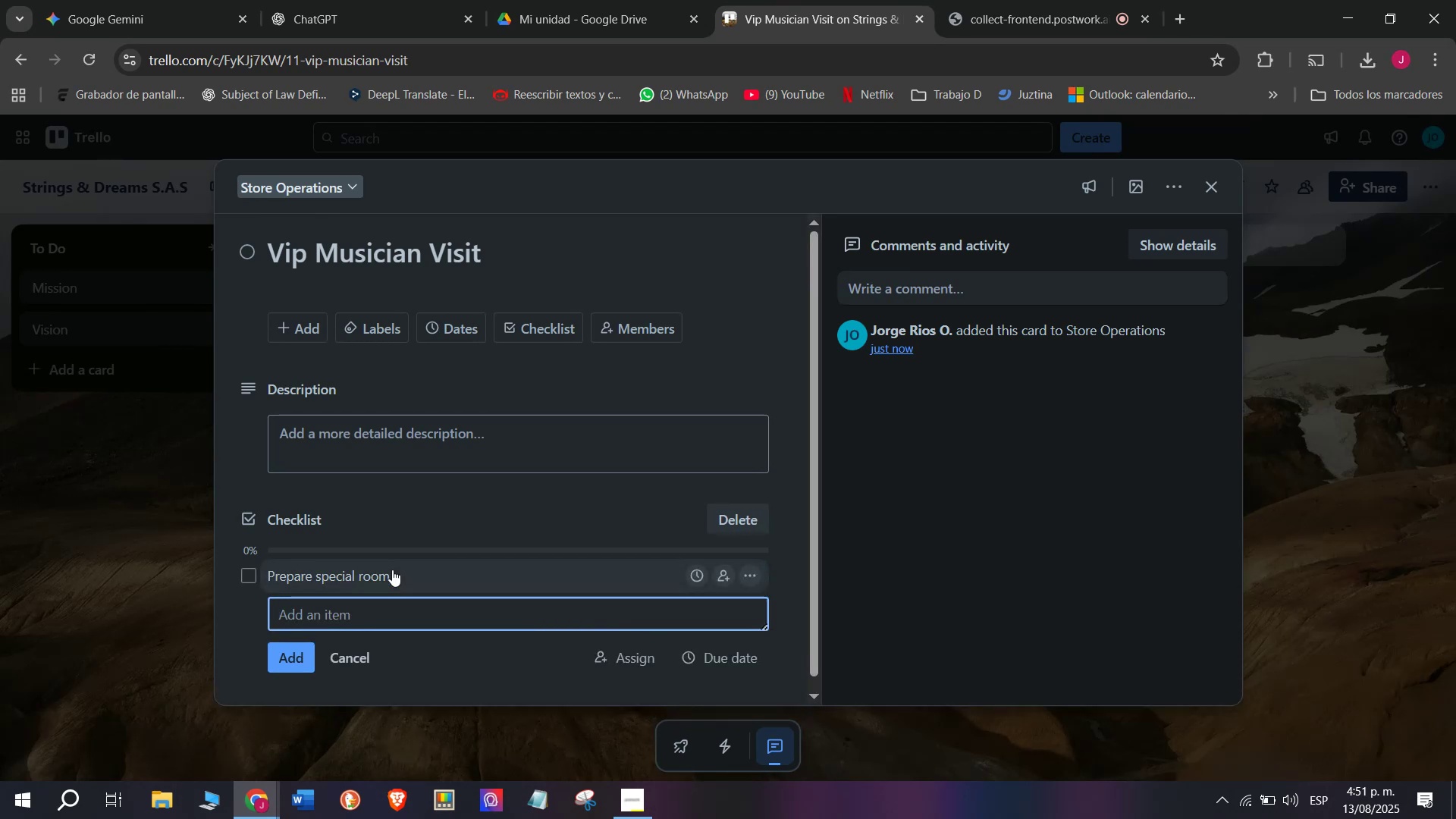 
type(Sele)
 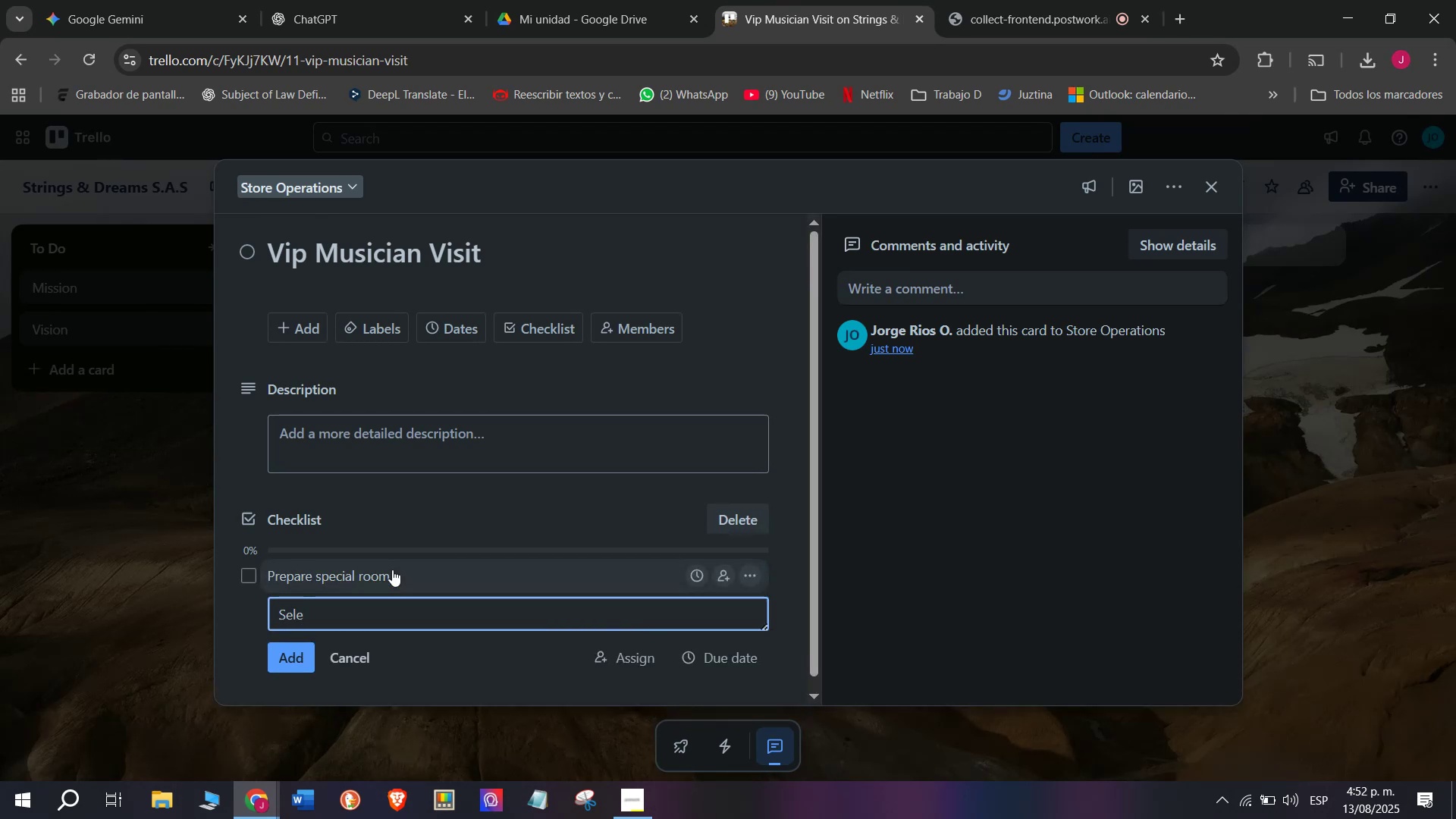 
type(ct h)
 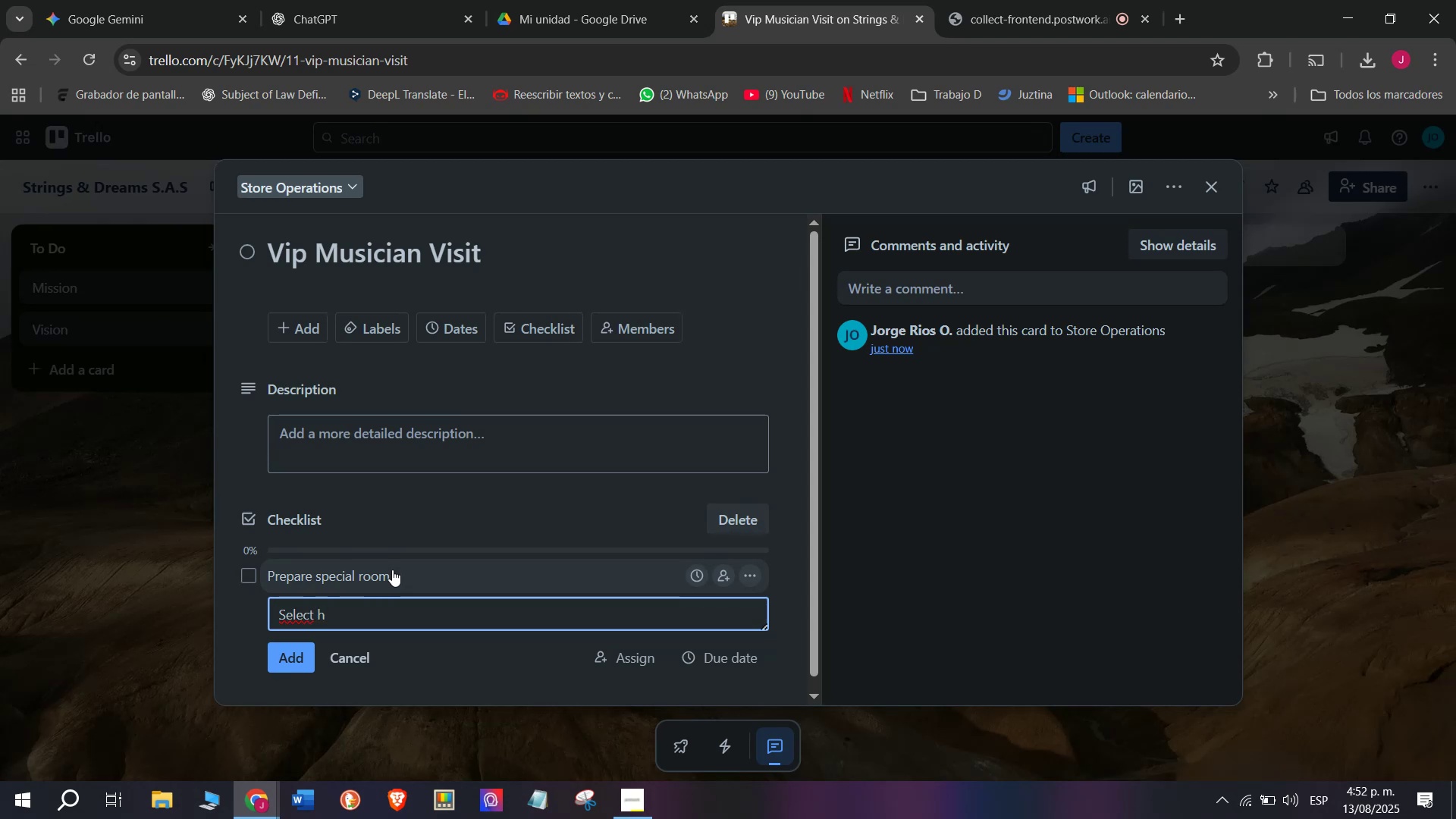 
wait(10.88)
 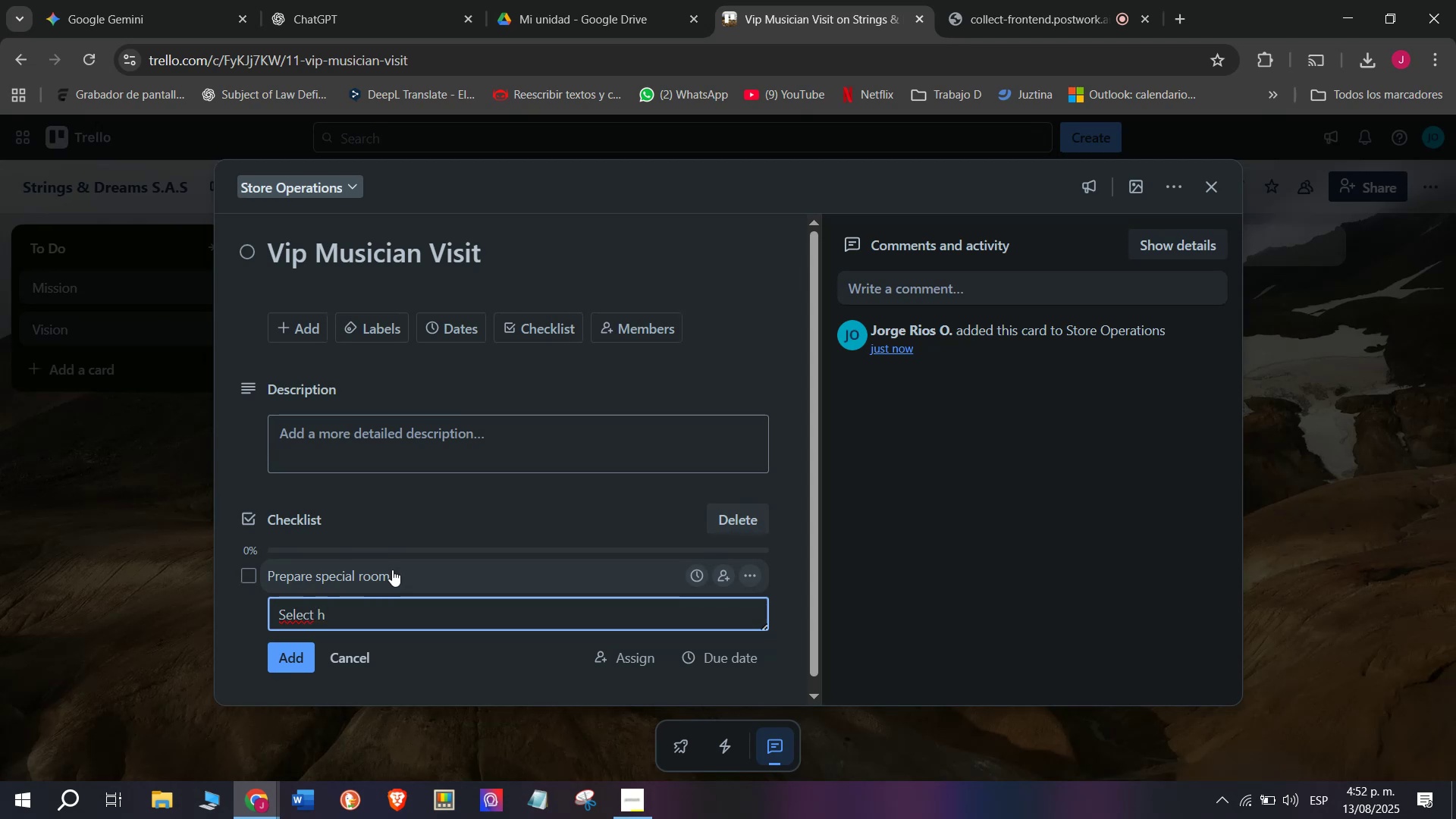 
type(ighb)
key(Backspace)
type( )
 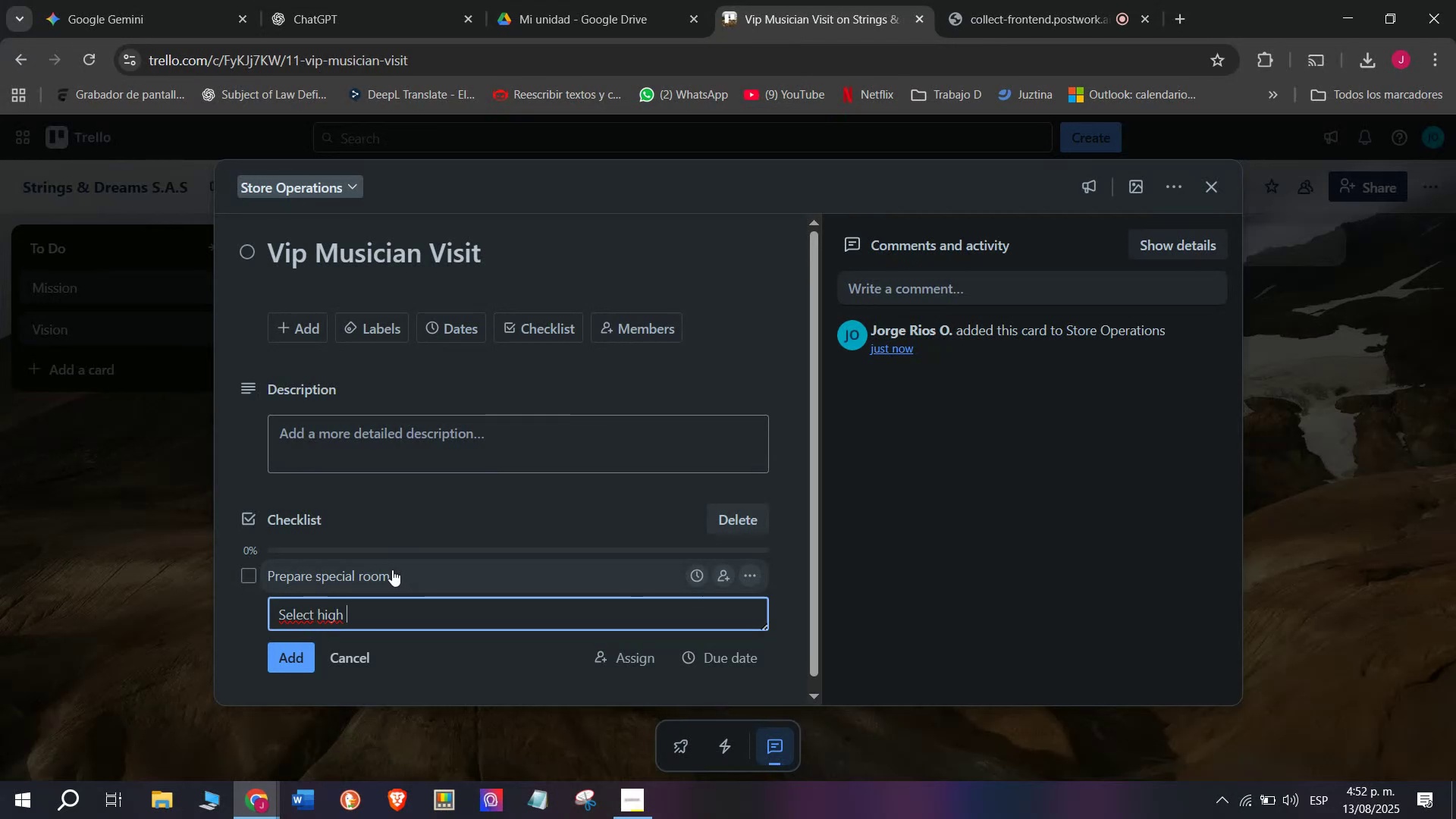 
wait(14.69)
 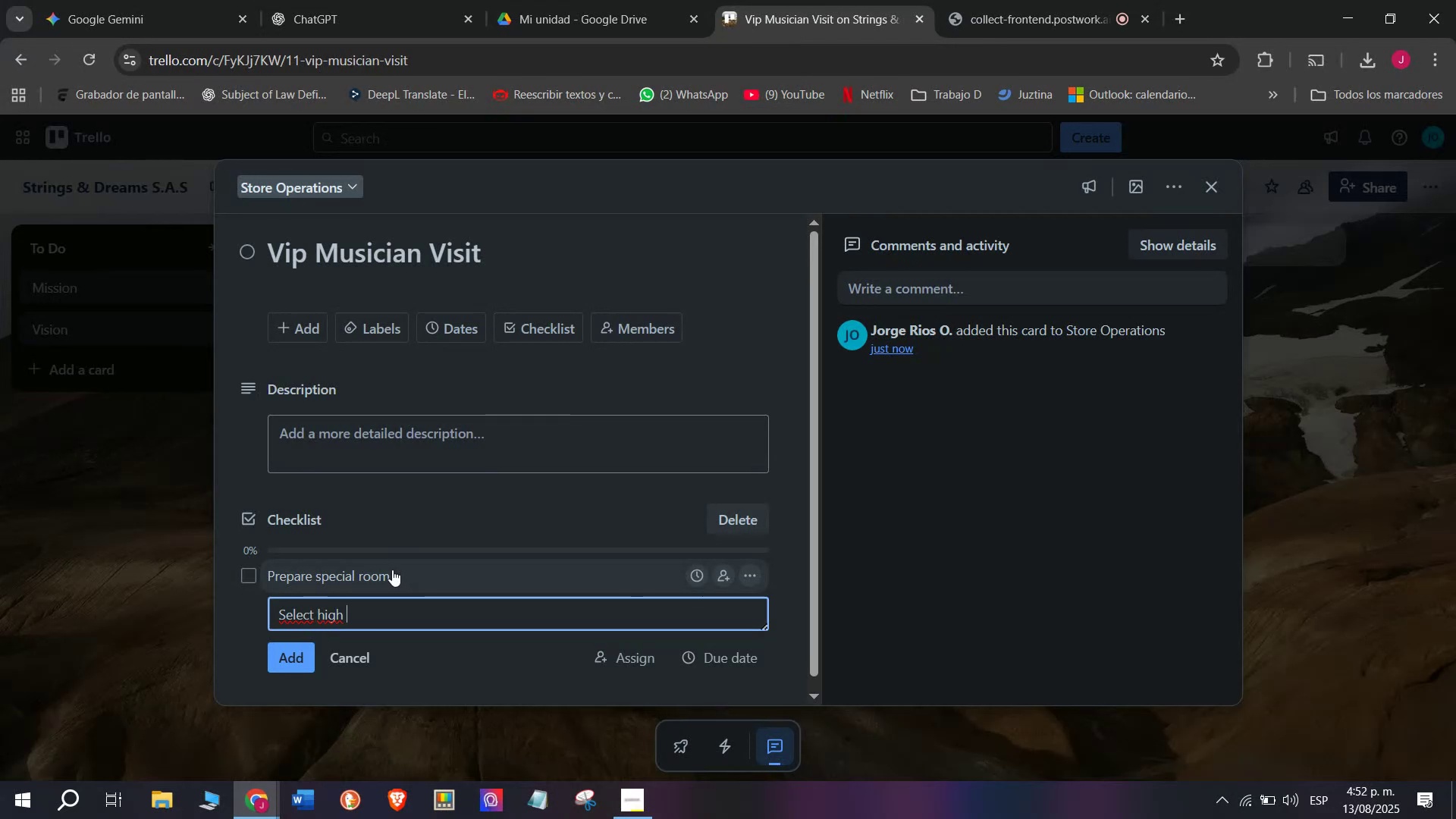 
key(Backspace)
type(-end )
 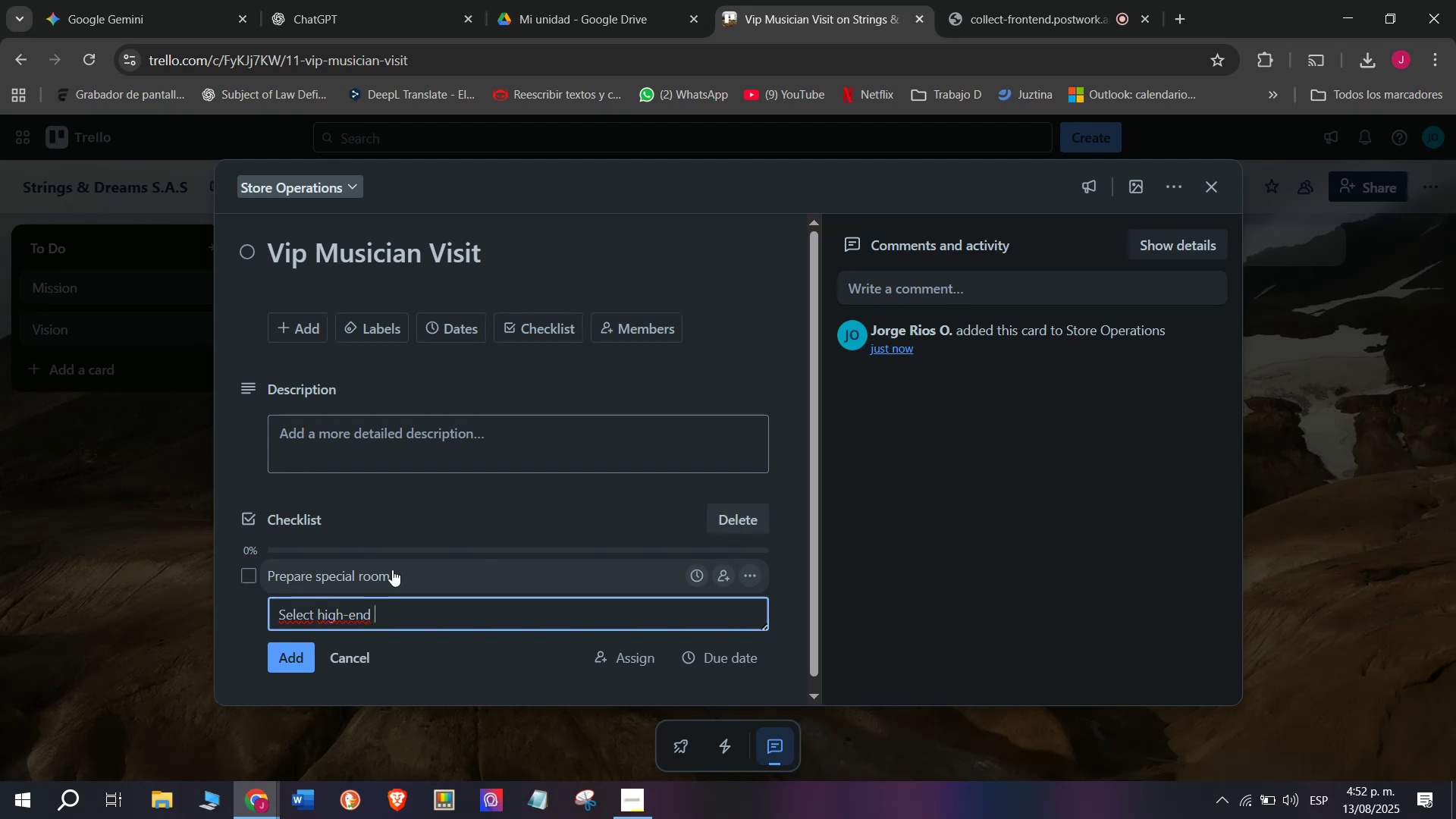 
type(guitars )
 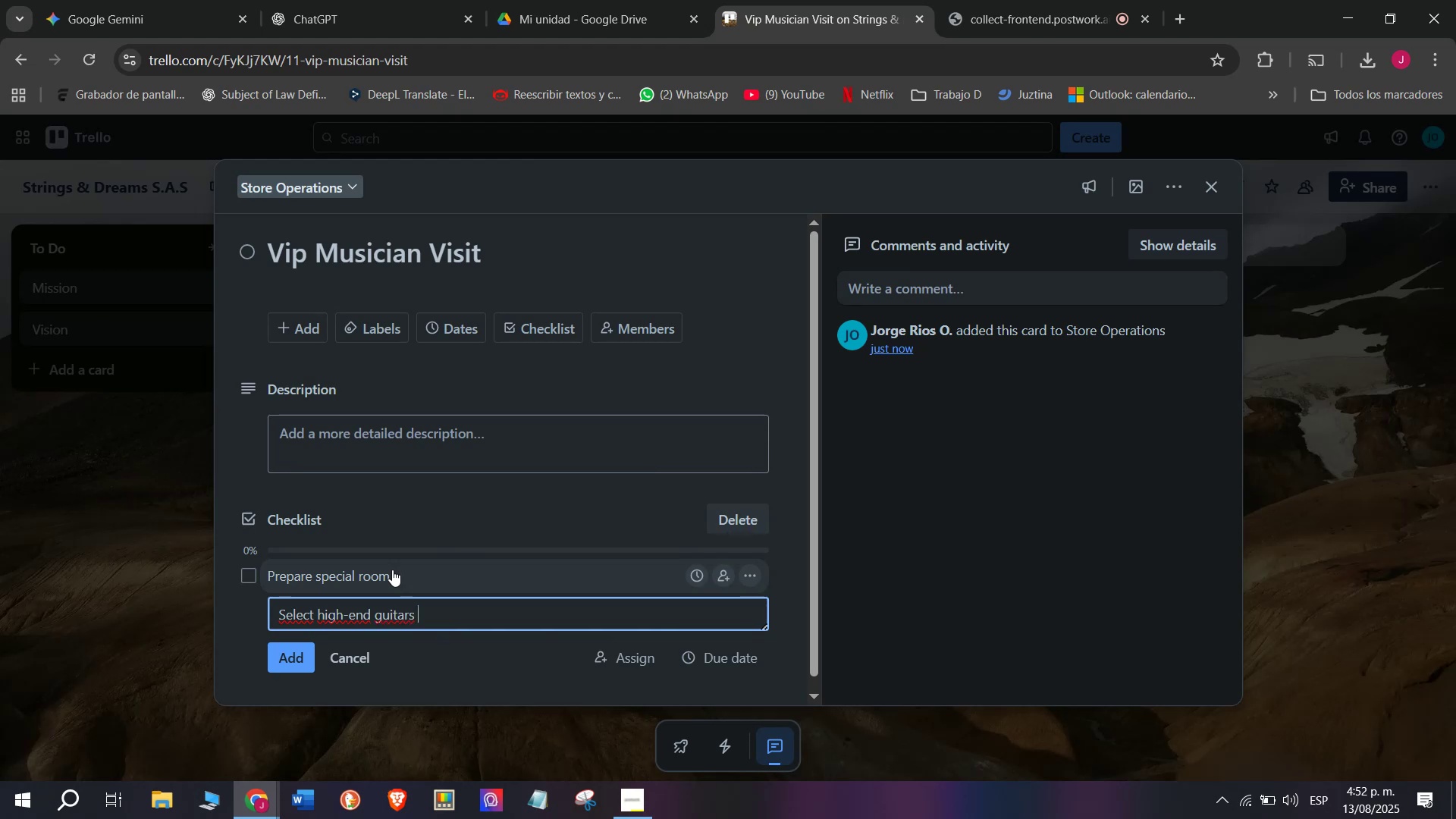 
key(Enter)
 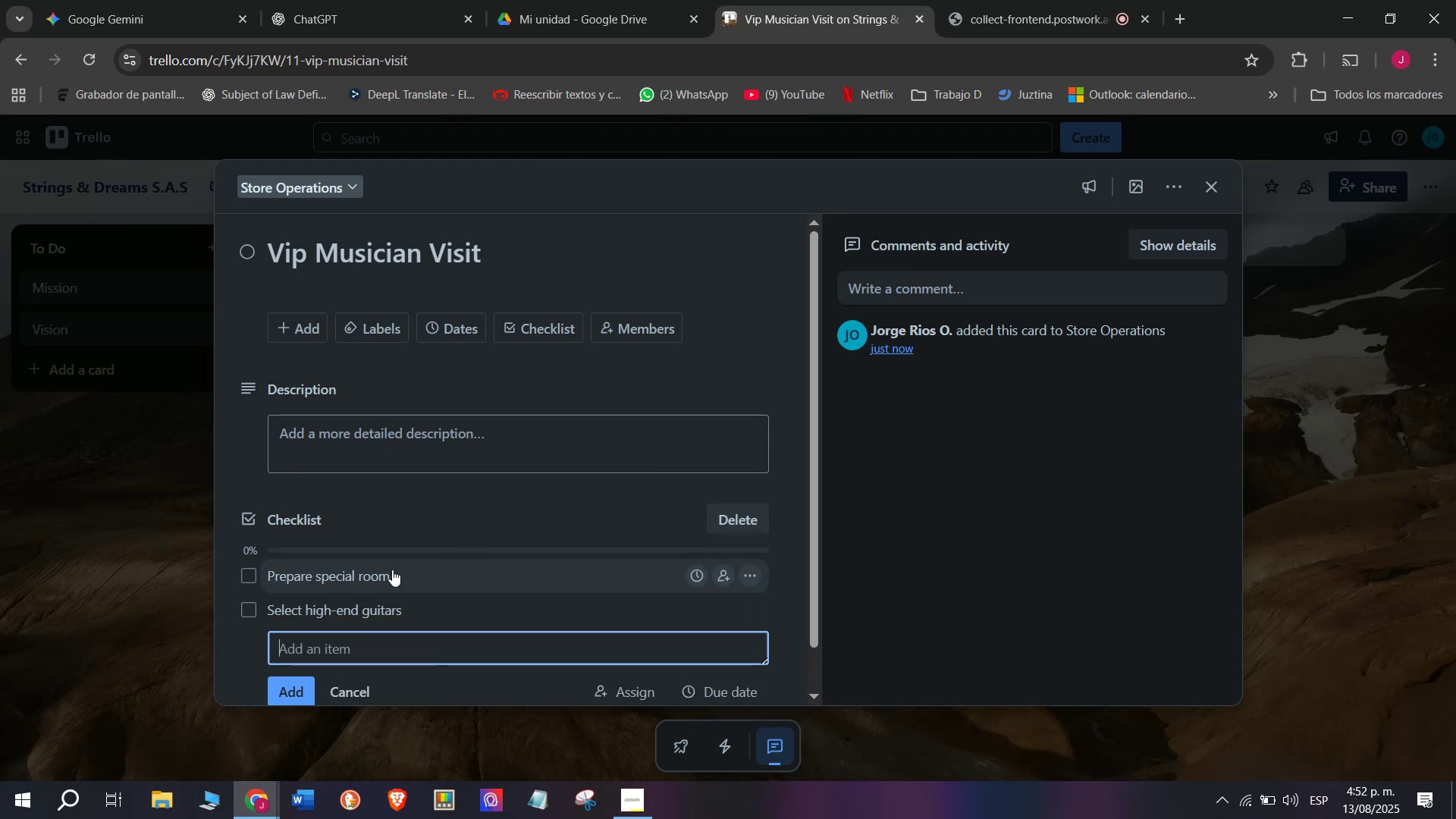 
wait(5.03)
 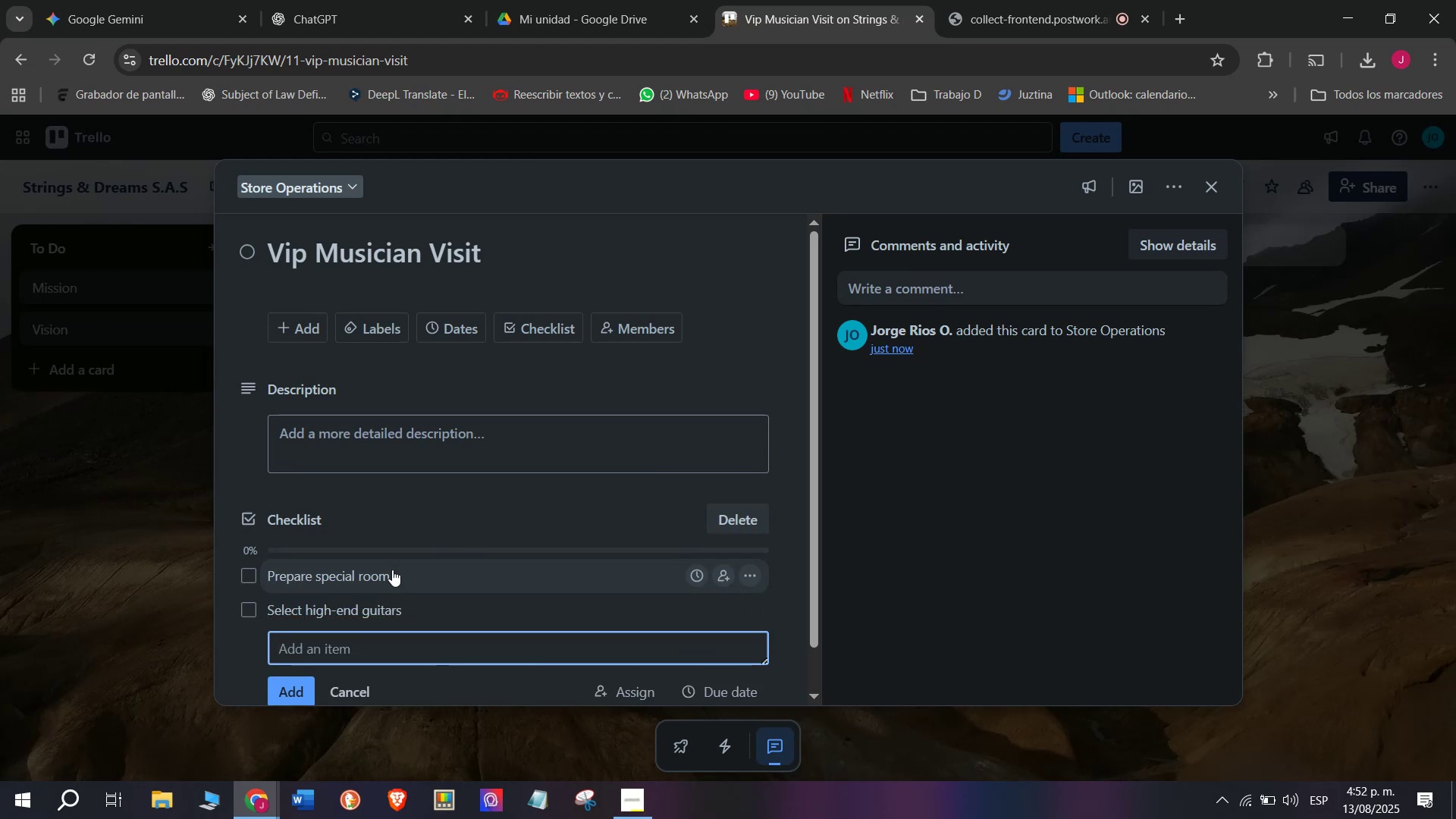 
type(Offer )
 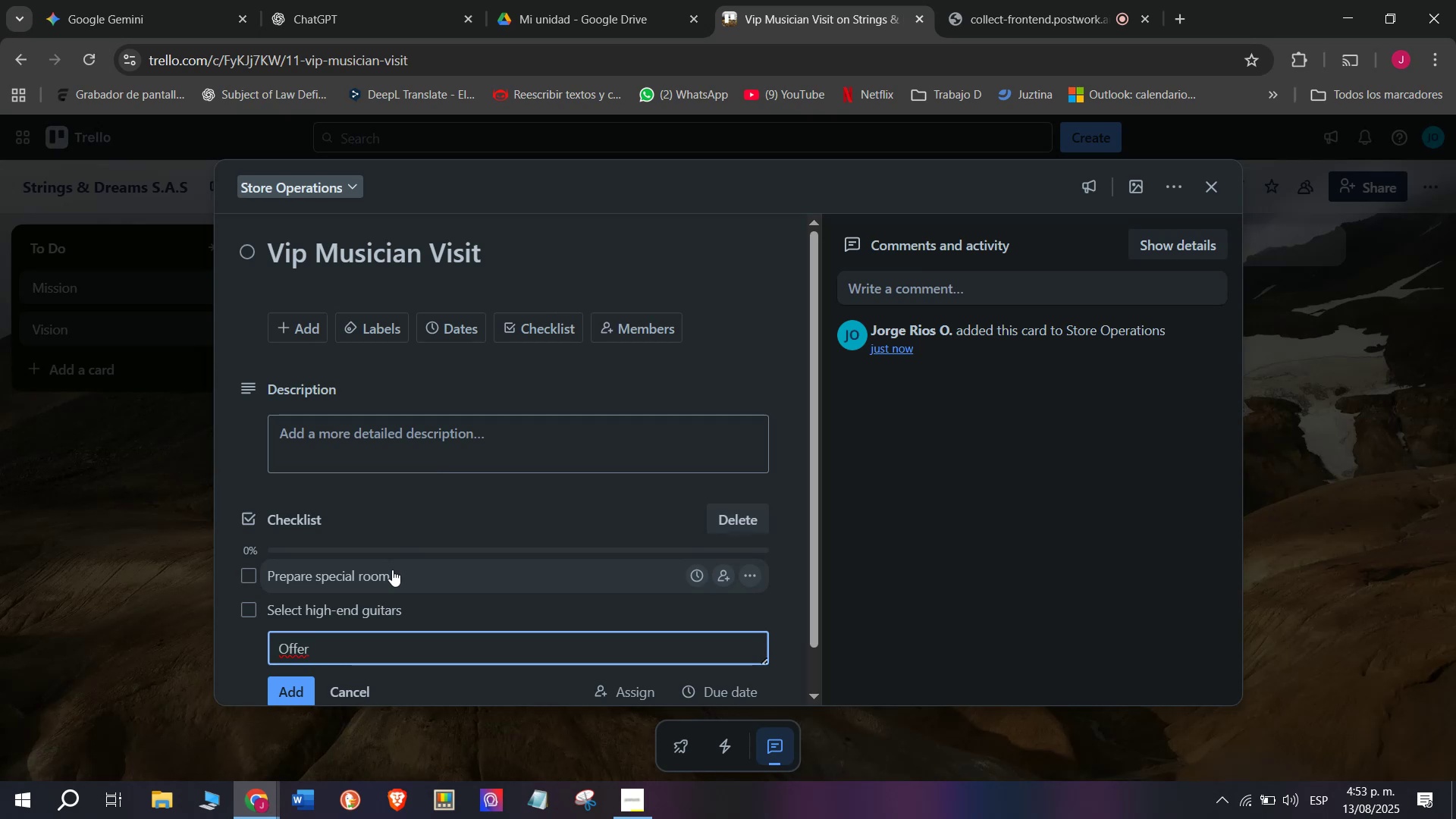 
type(refresh)
 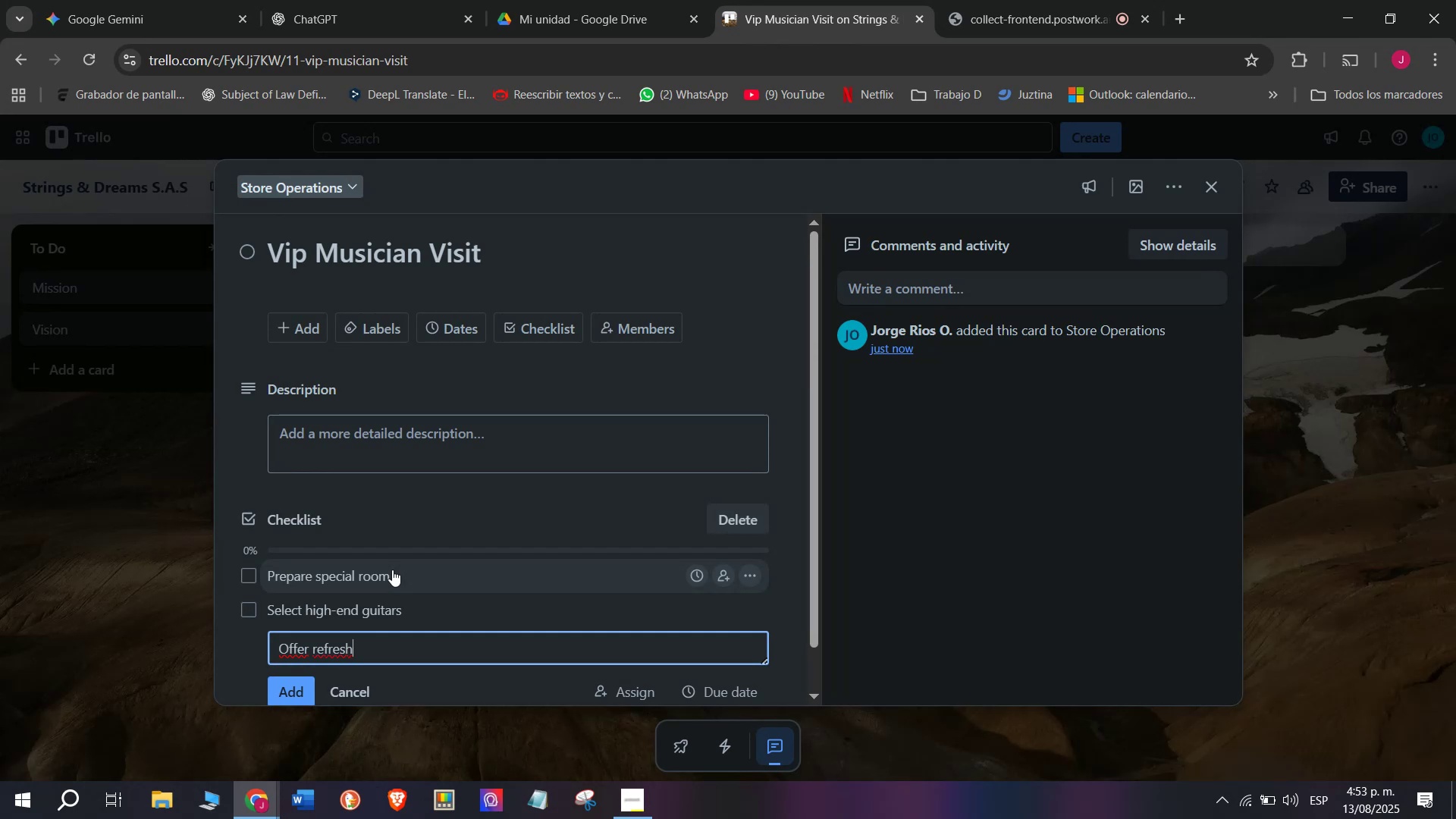 
wait(7.17)
 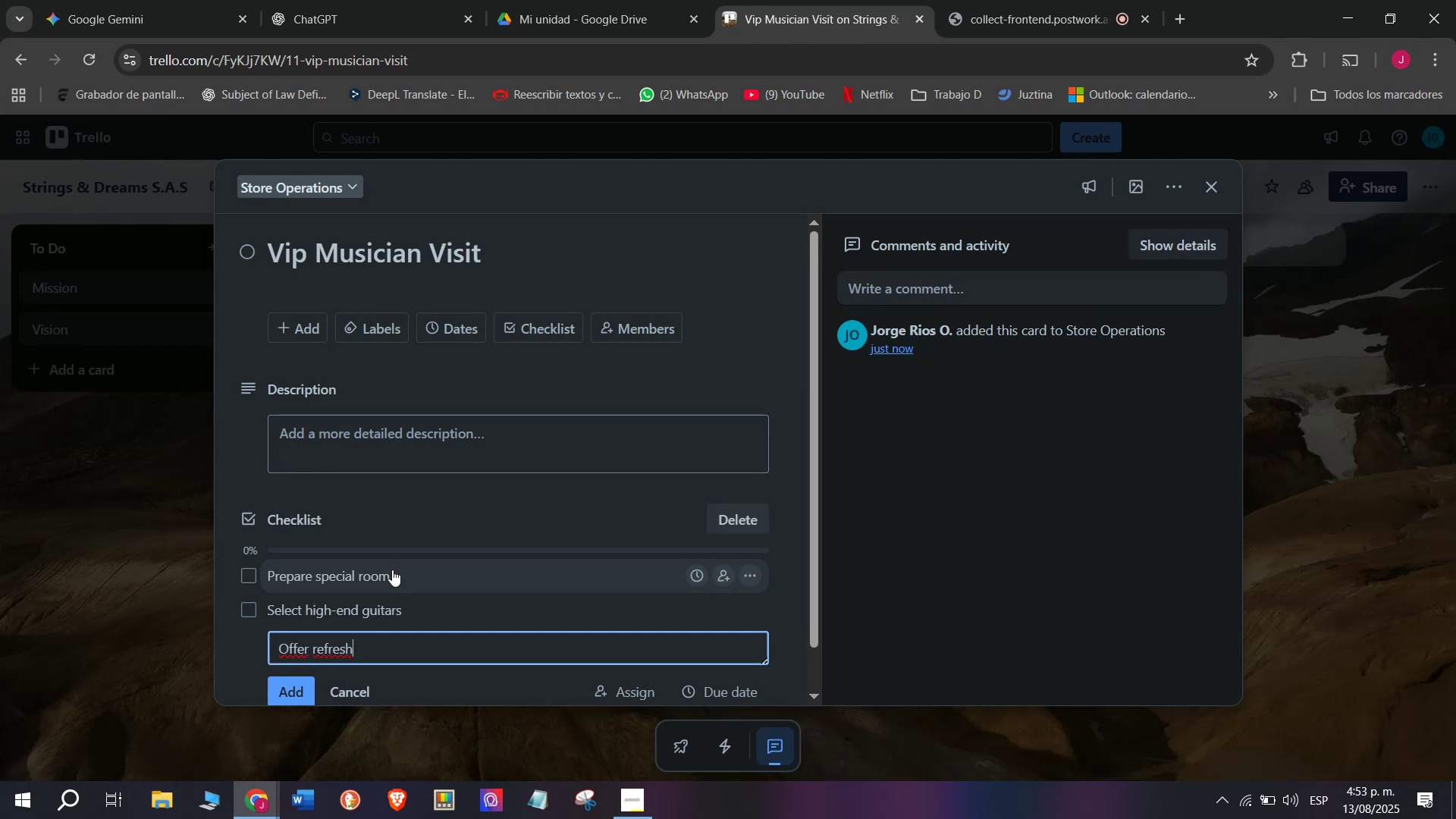 
type(ments)
 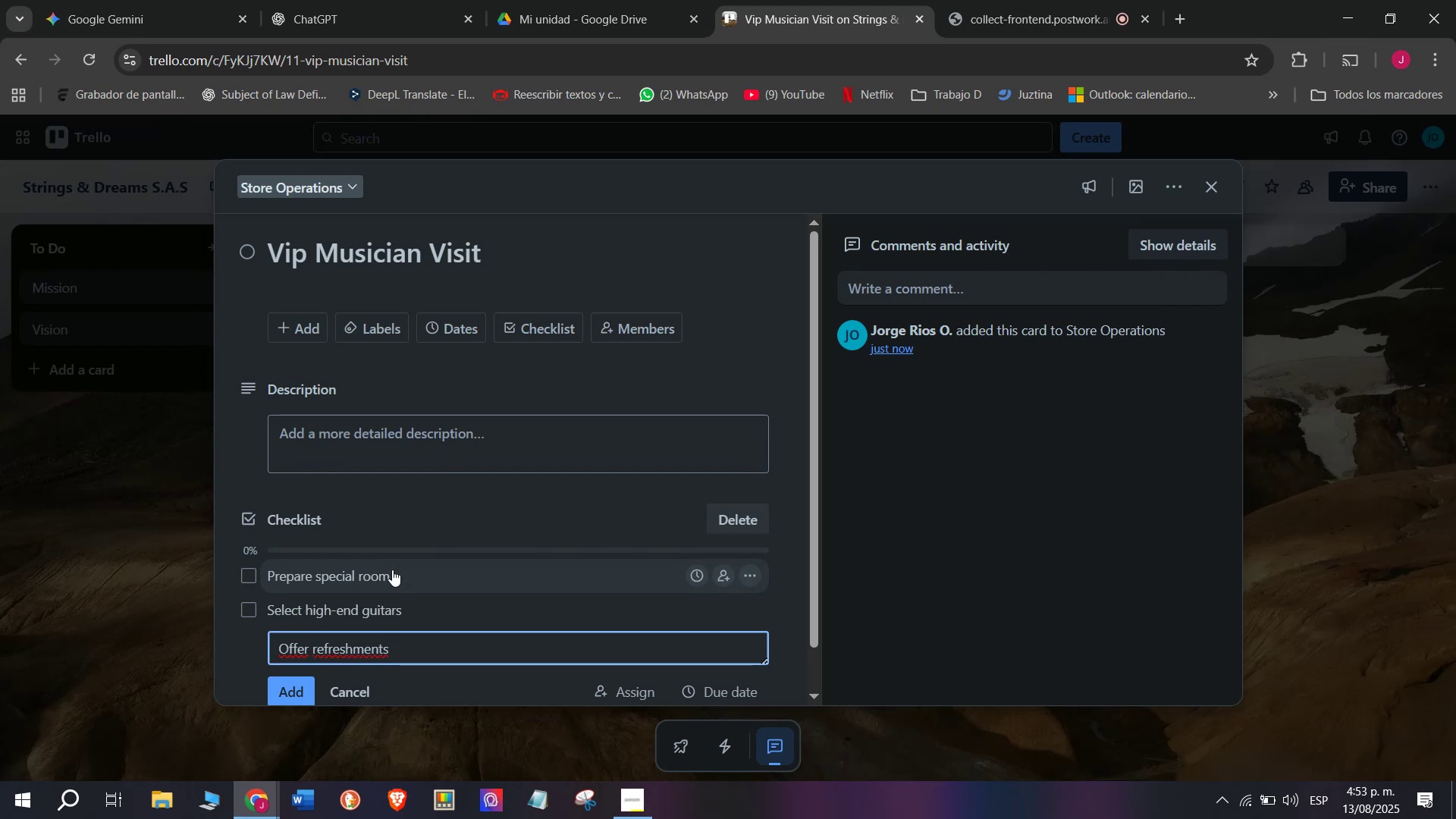 
key(Enter)
 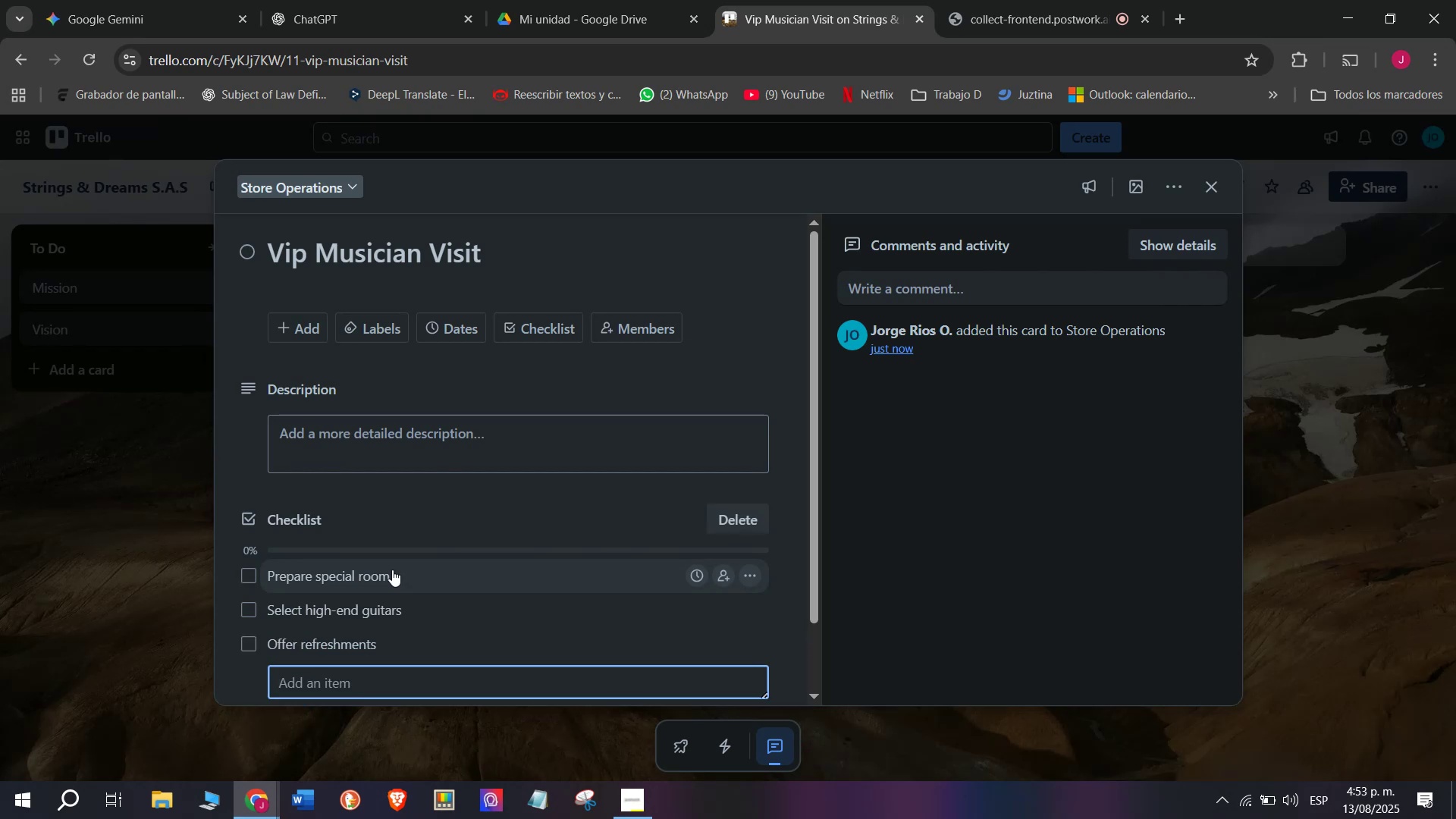 
type(Allow )
 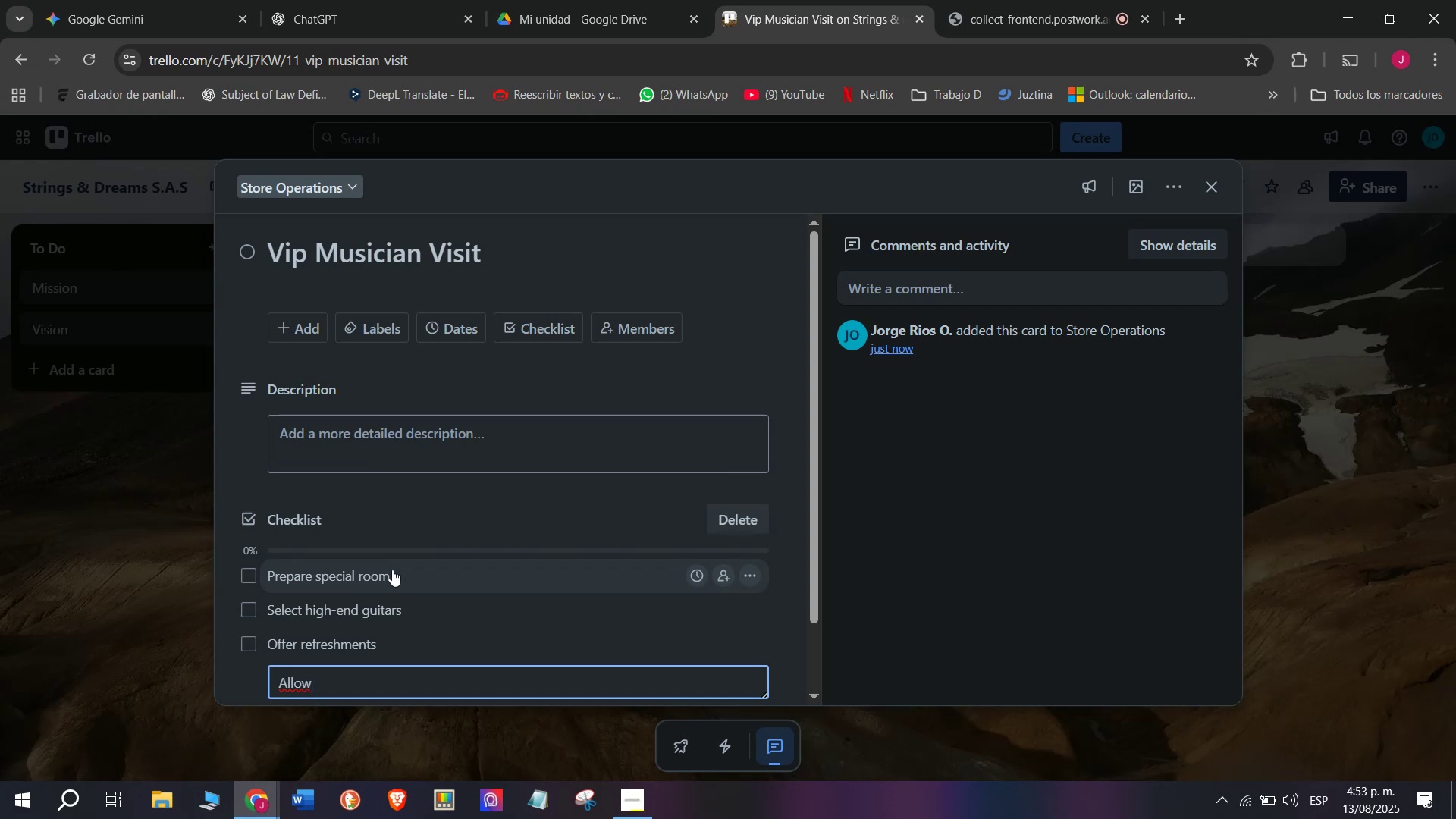 
type(private testin)
 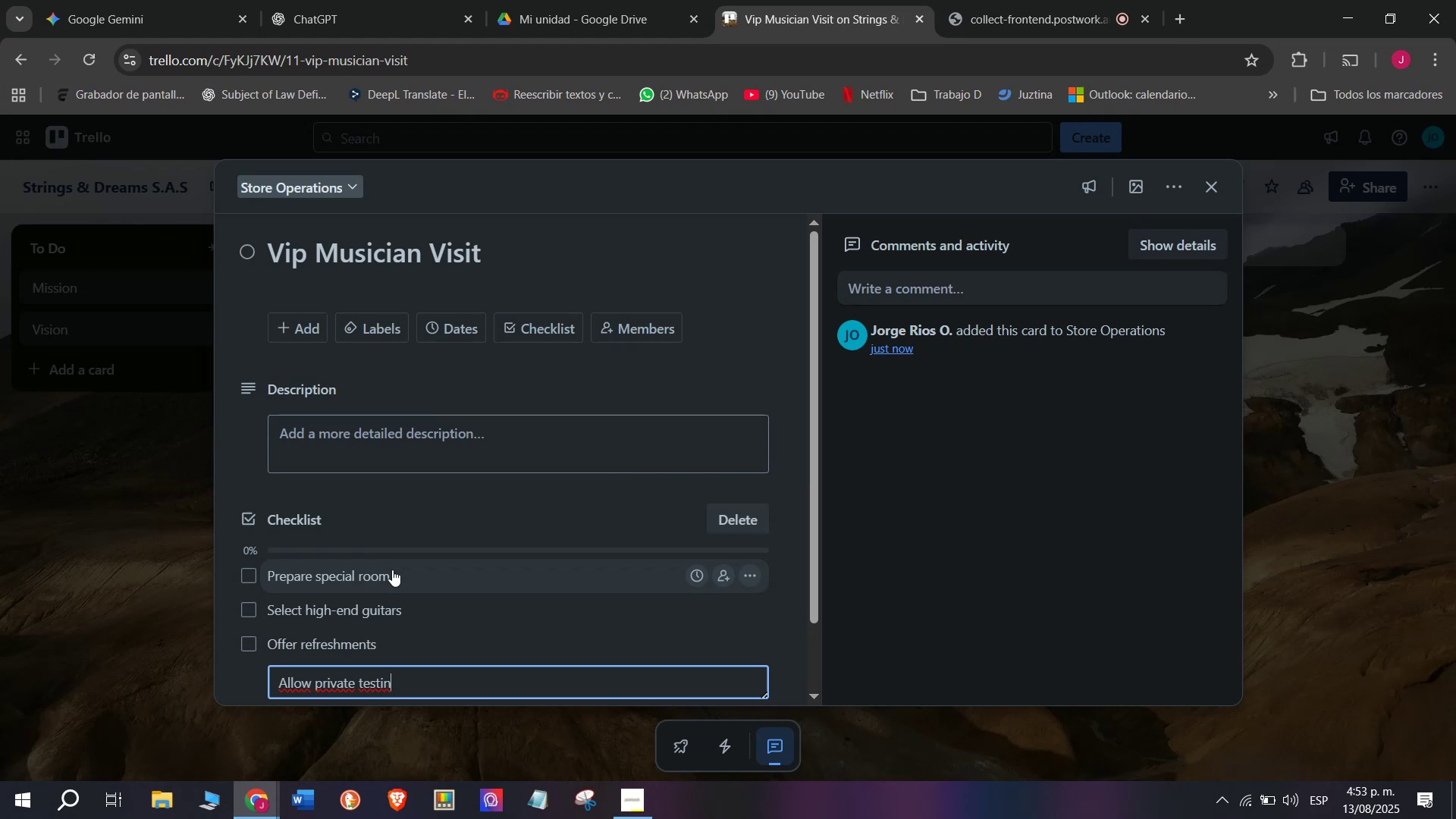 
key(G)
 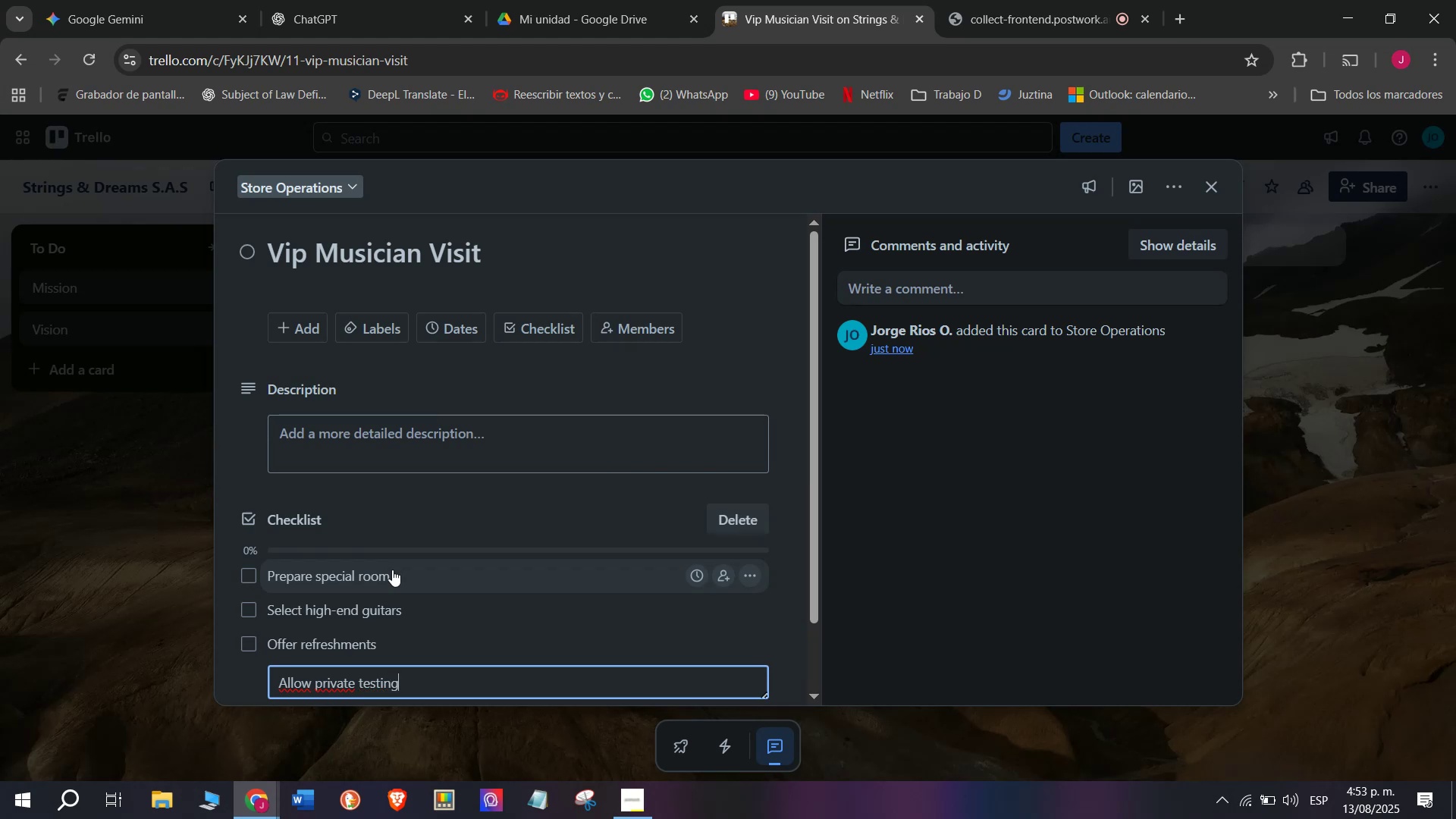 
key(Space)
 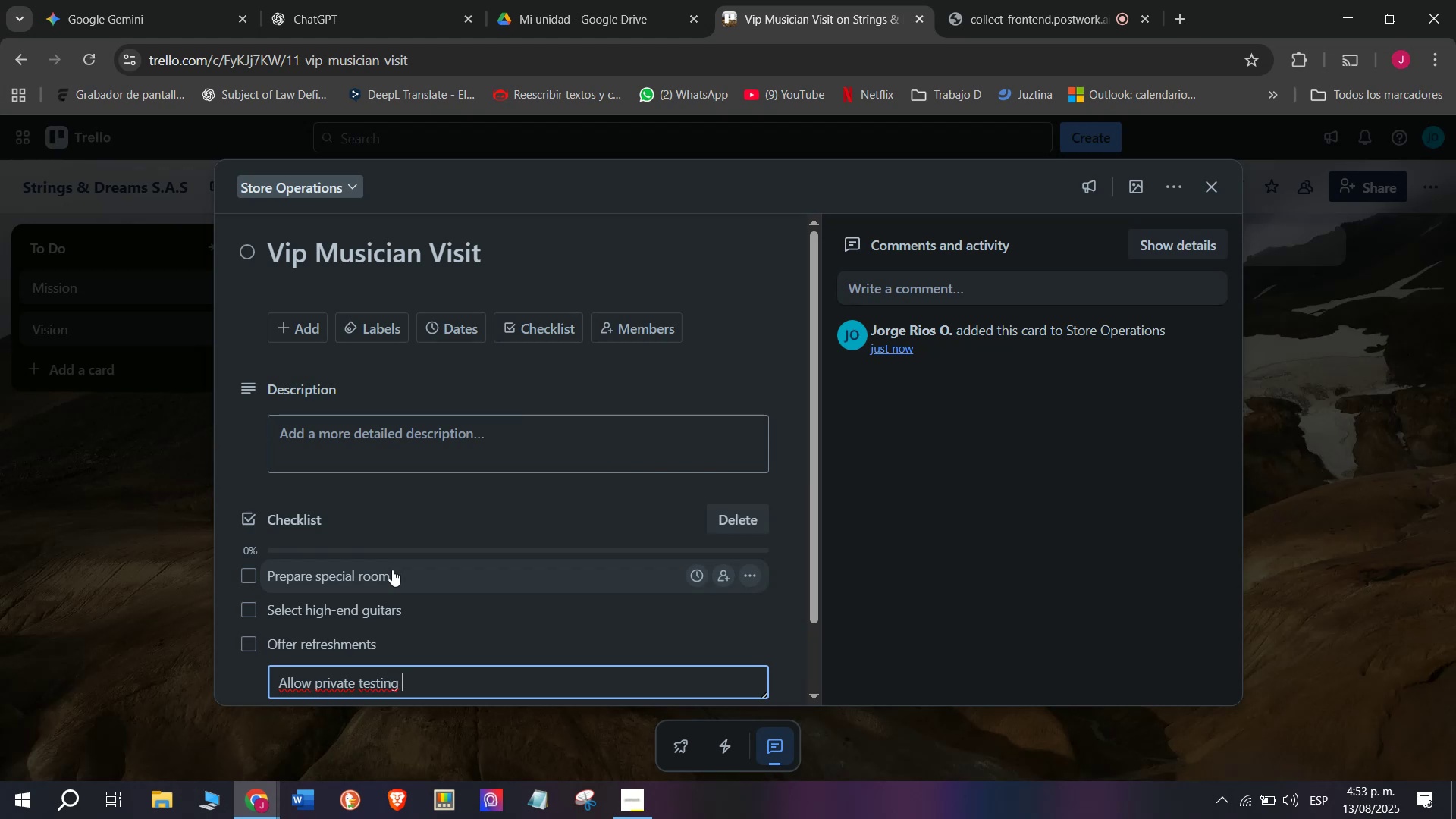 
wait(5.97)
 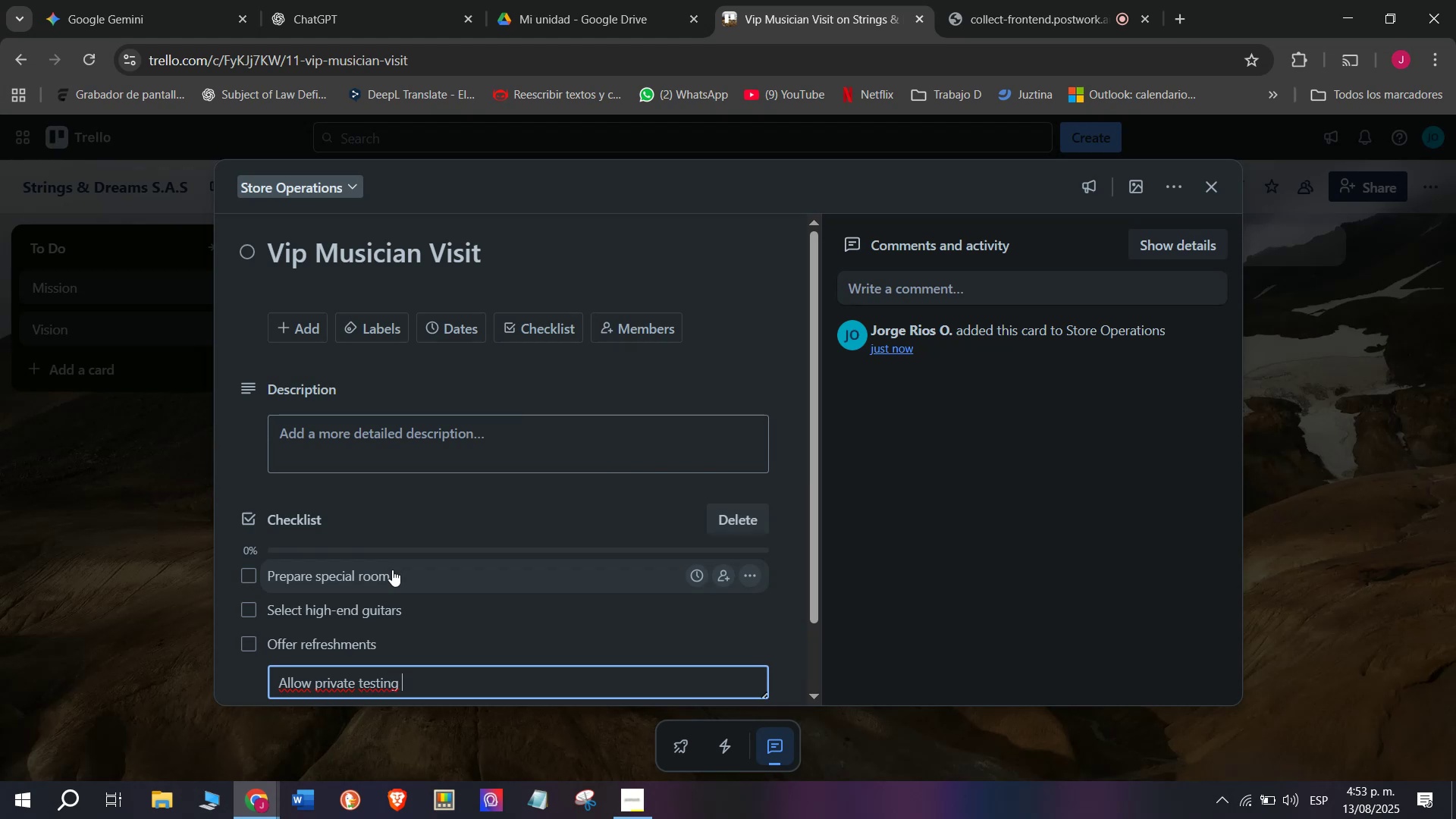 
key(Enter)
 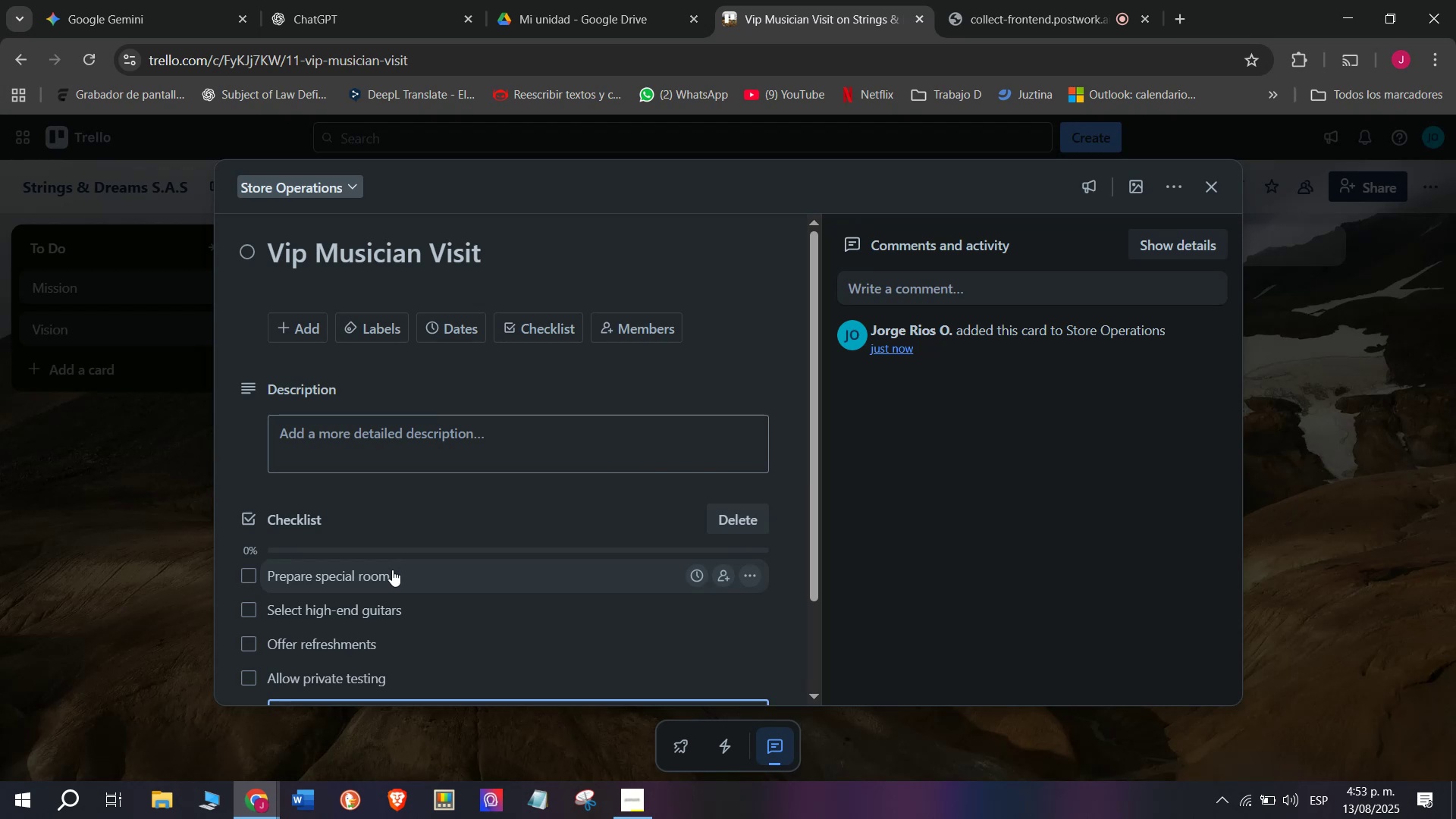 
type(Take )
 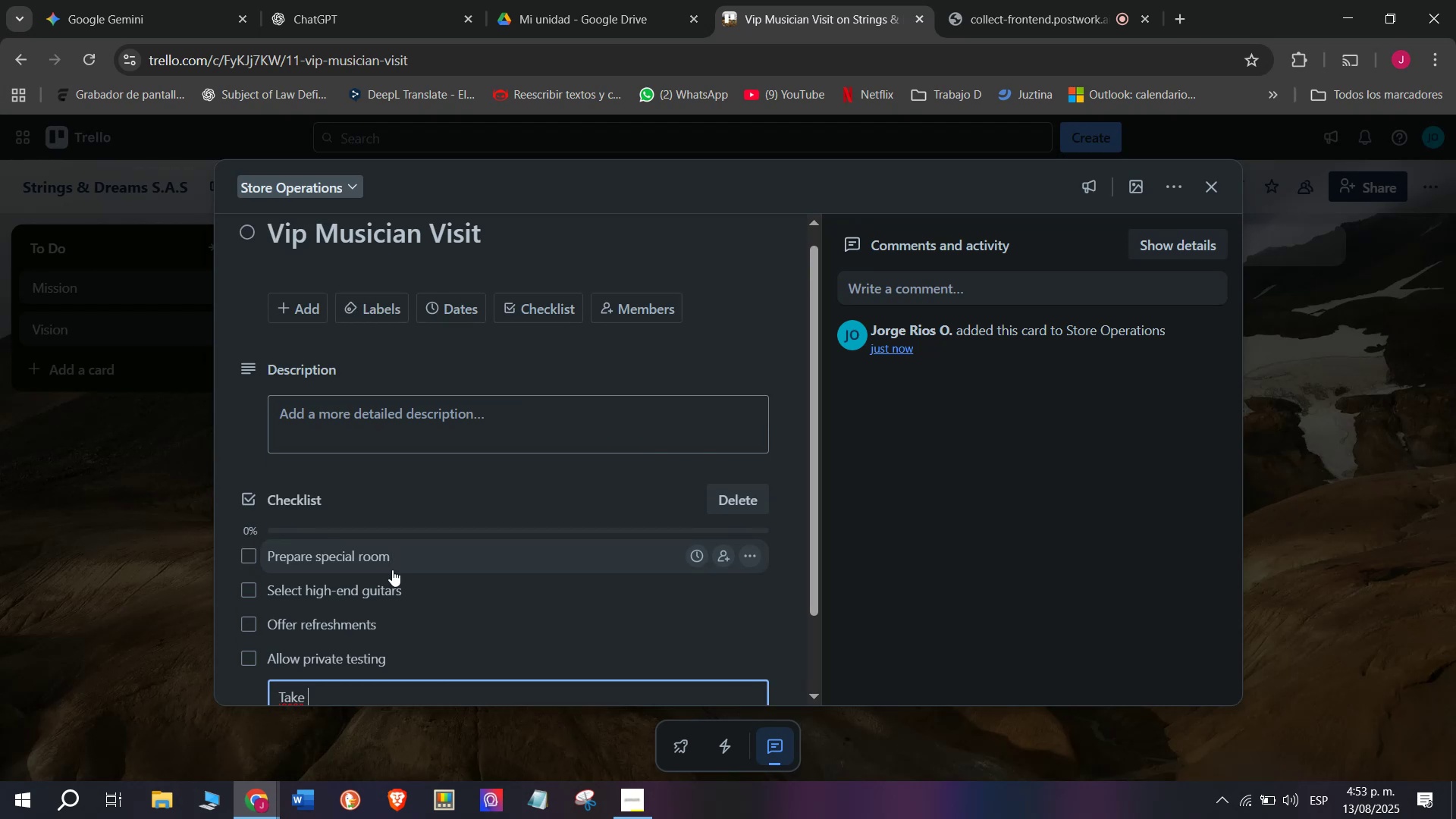 
type(photo)
 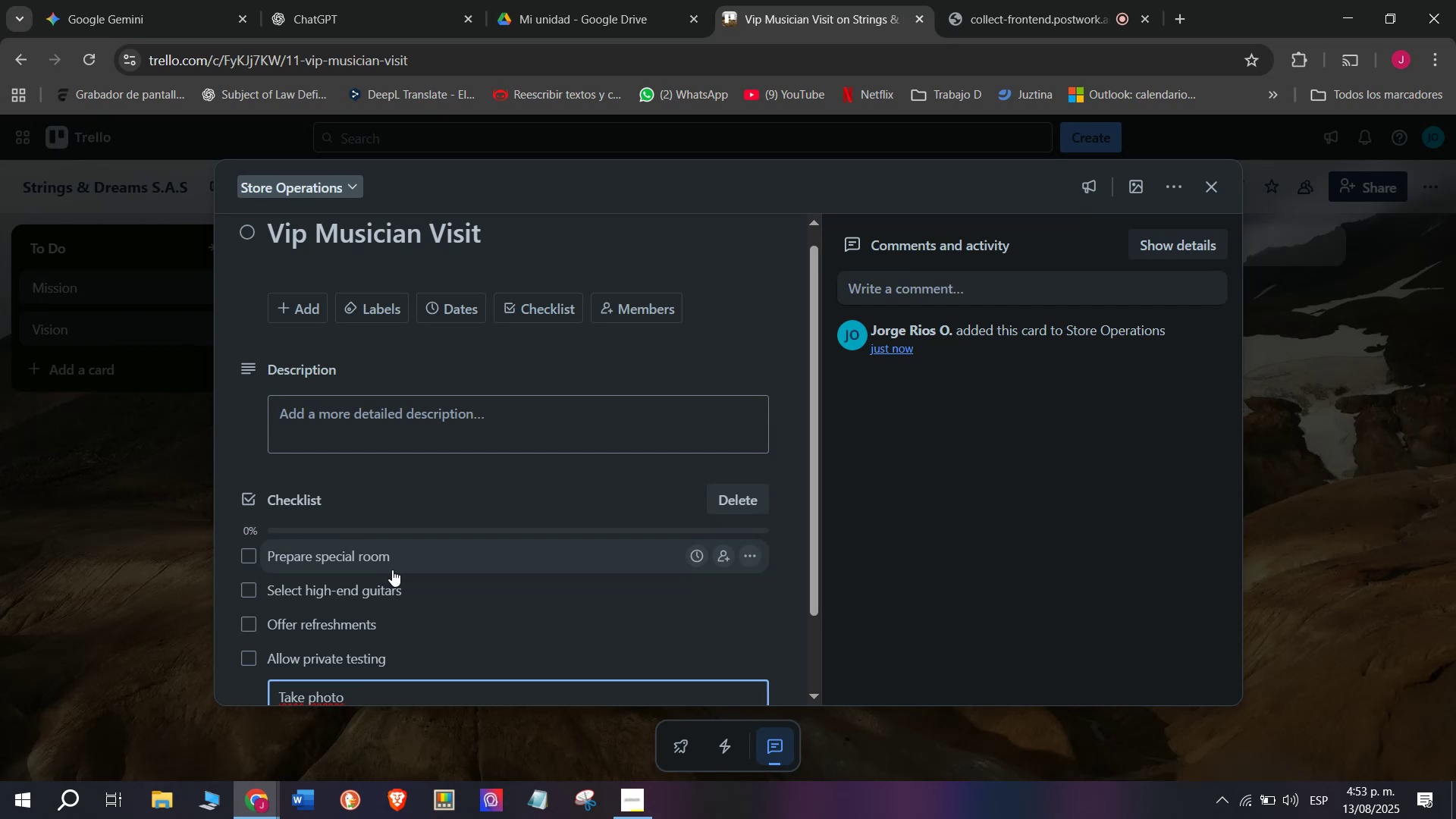 
key(S)
 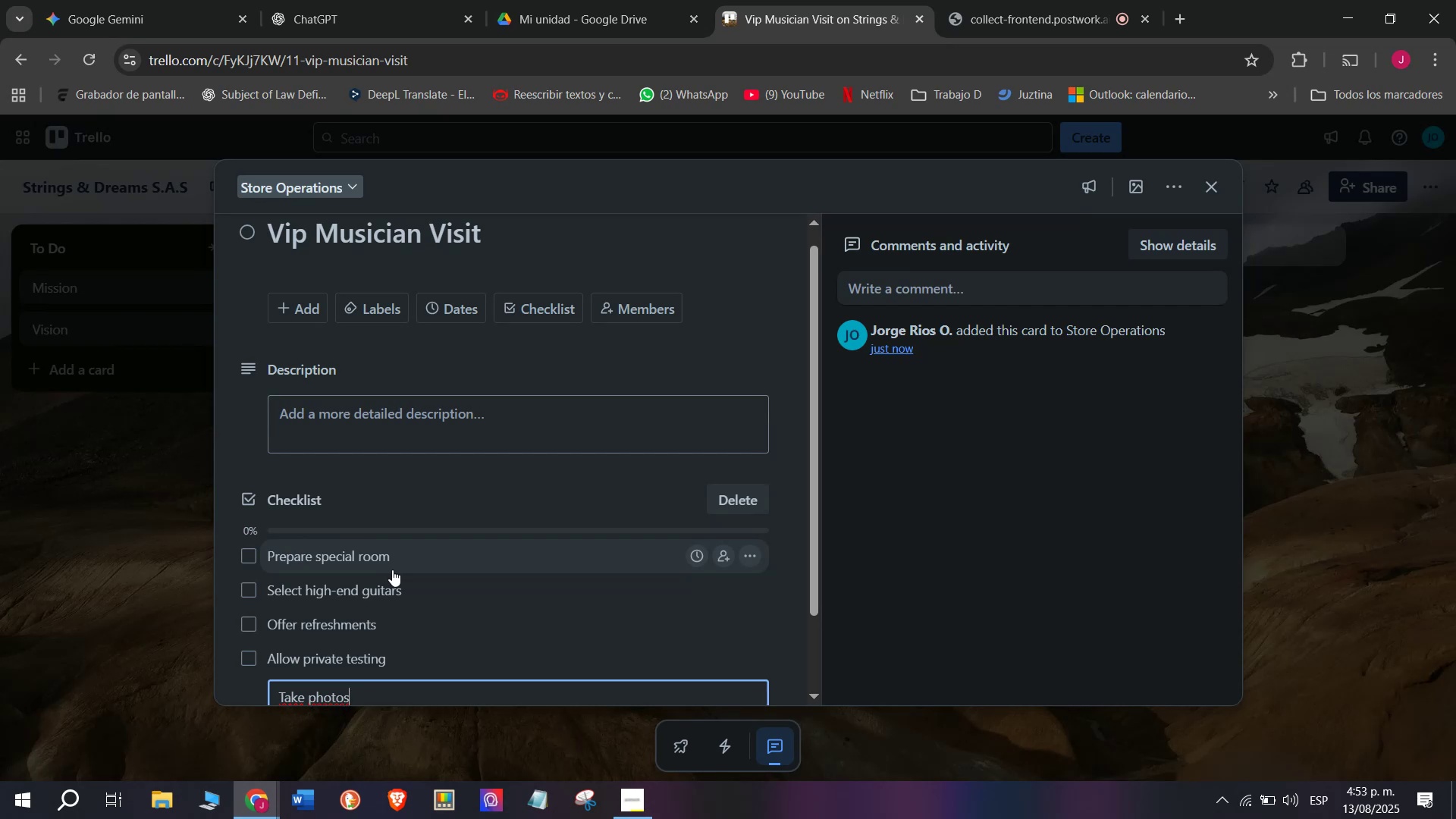 
type( fo )
key(Backspace)
type(r )
 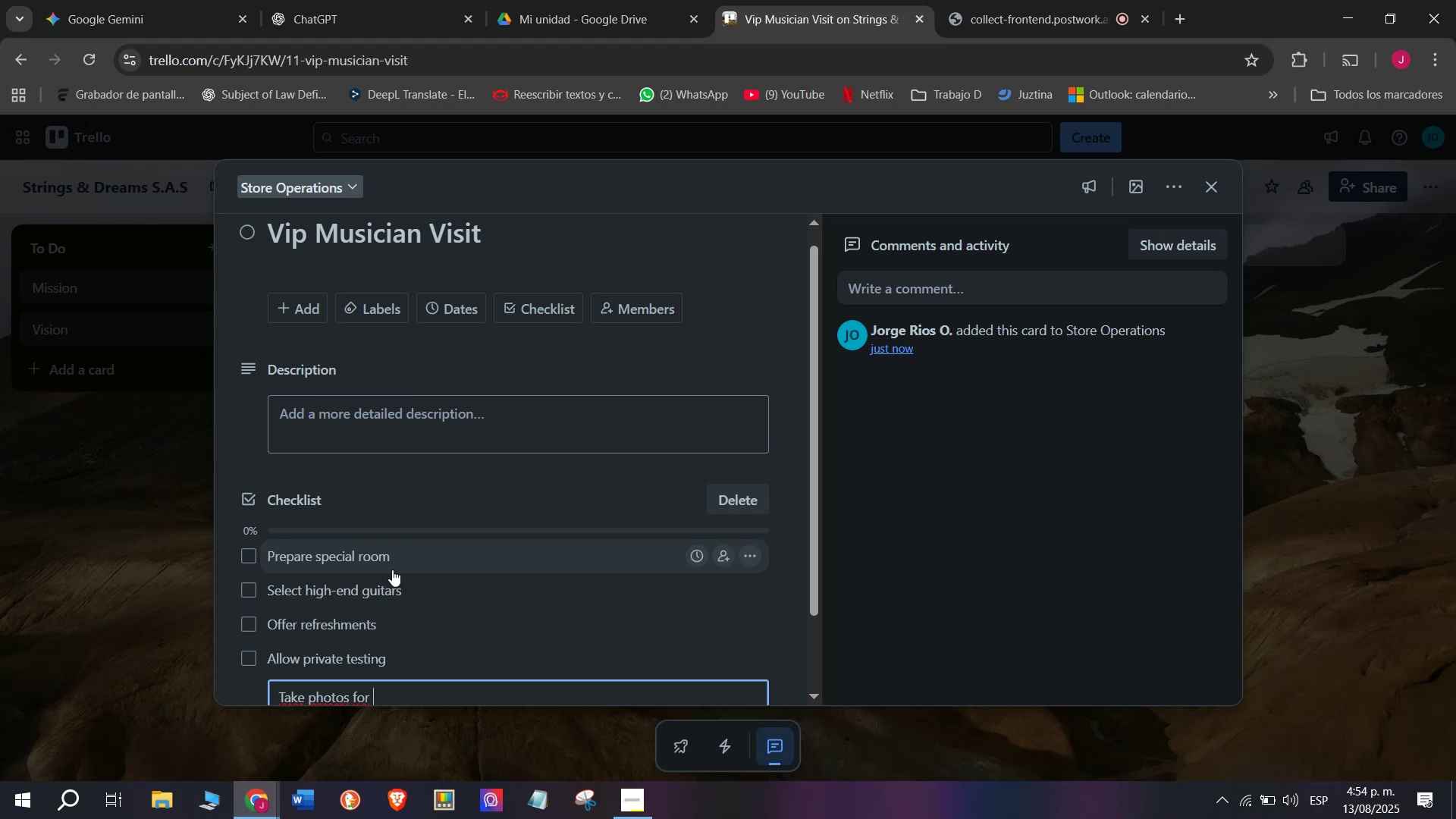 
type(social )
 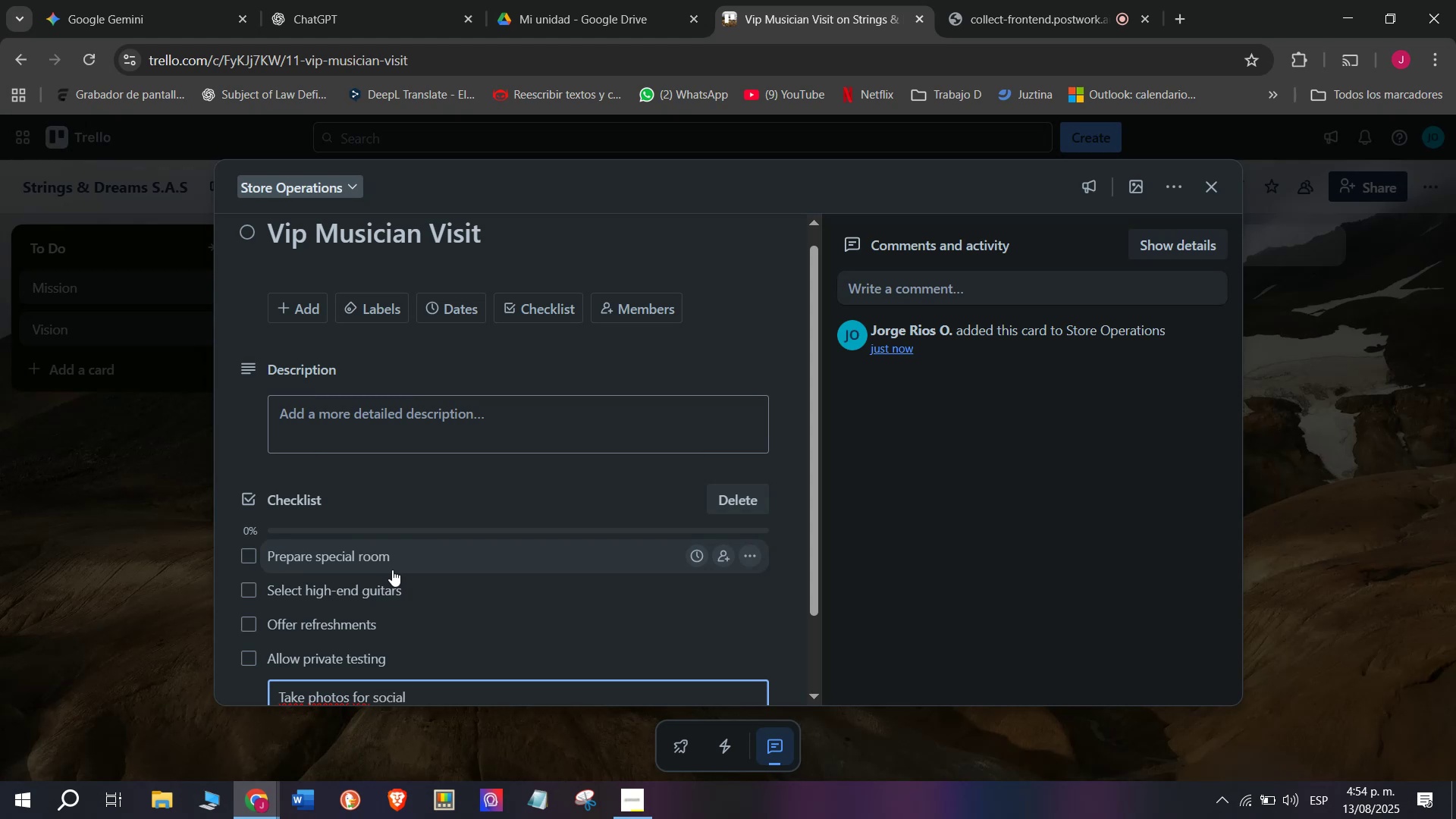 
wait(5.45)
 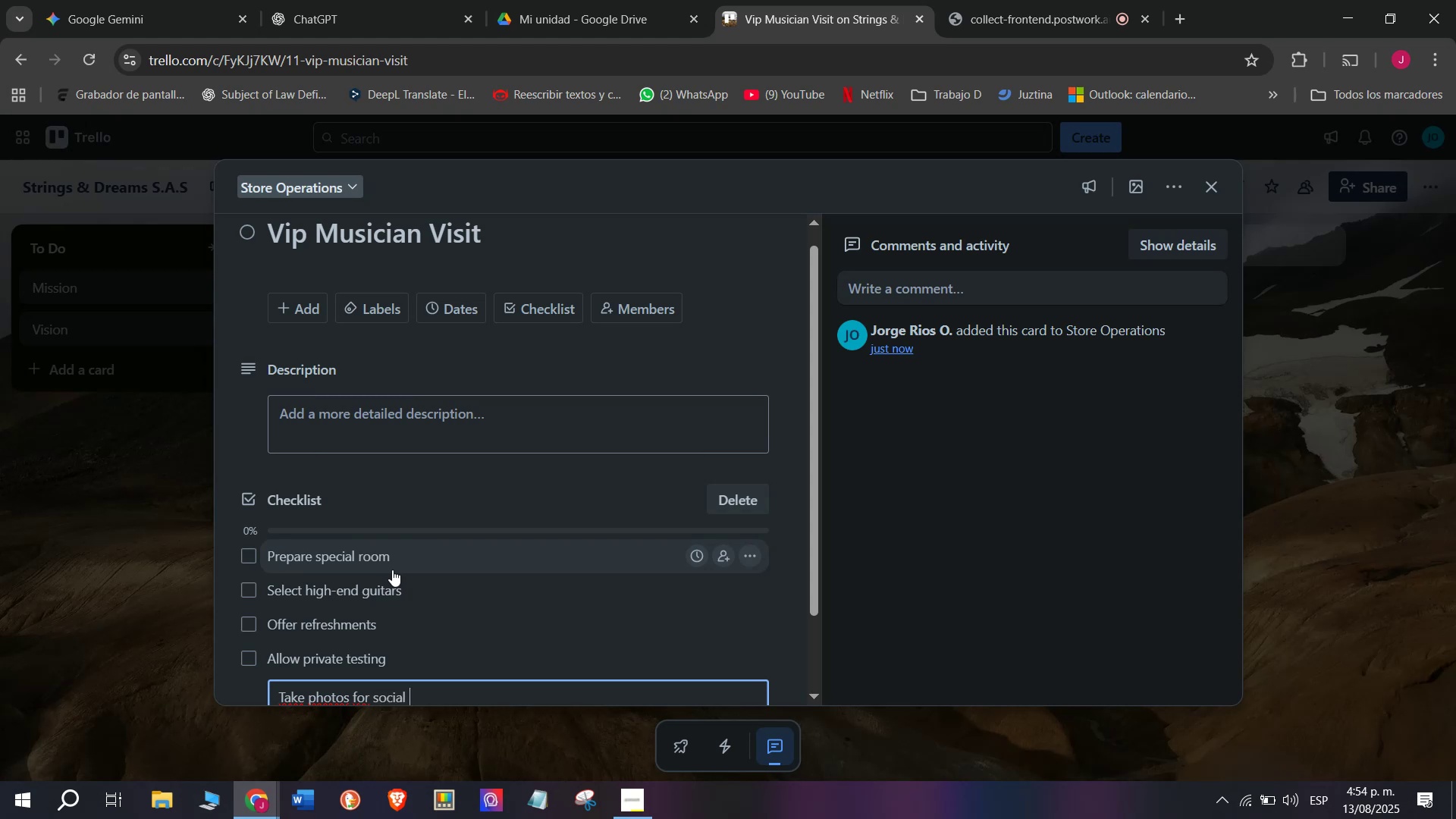 
type(media )
 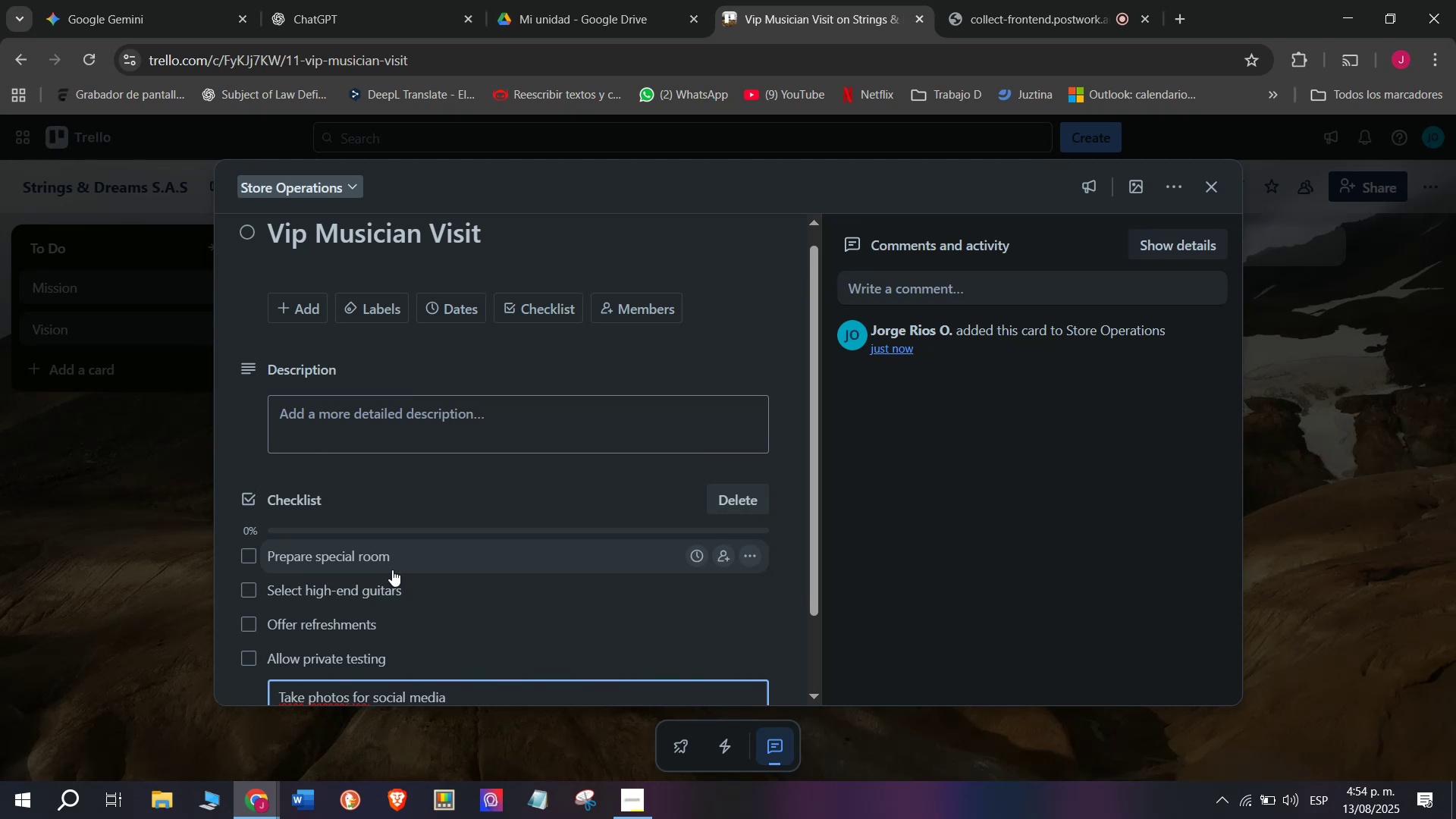 
key(Enter)
 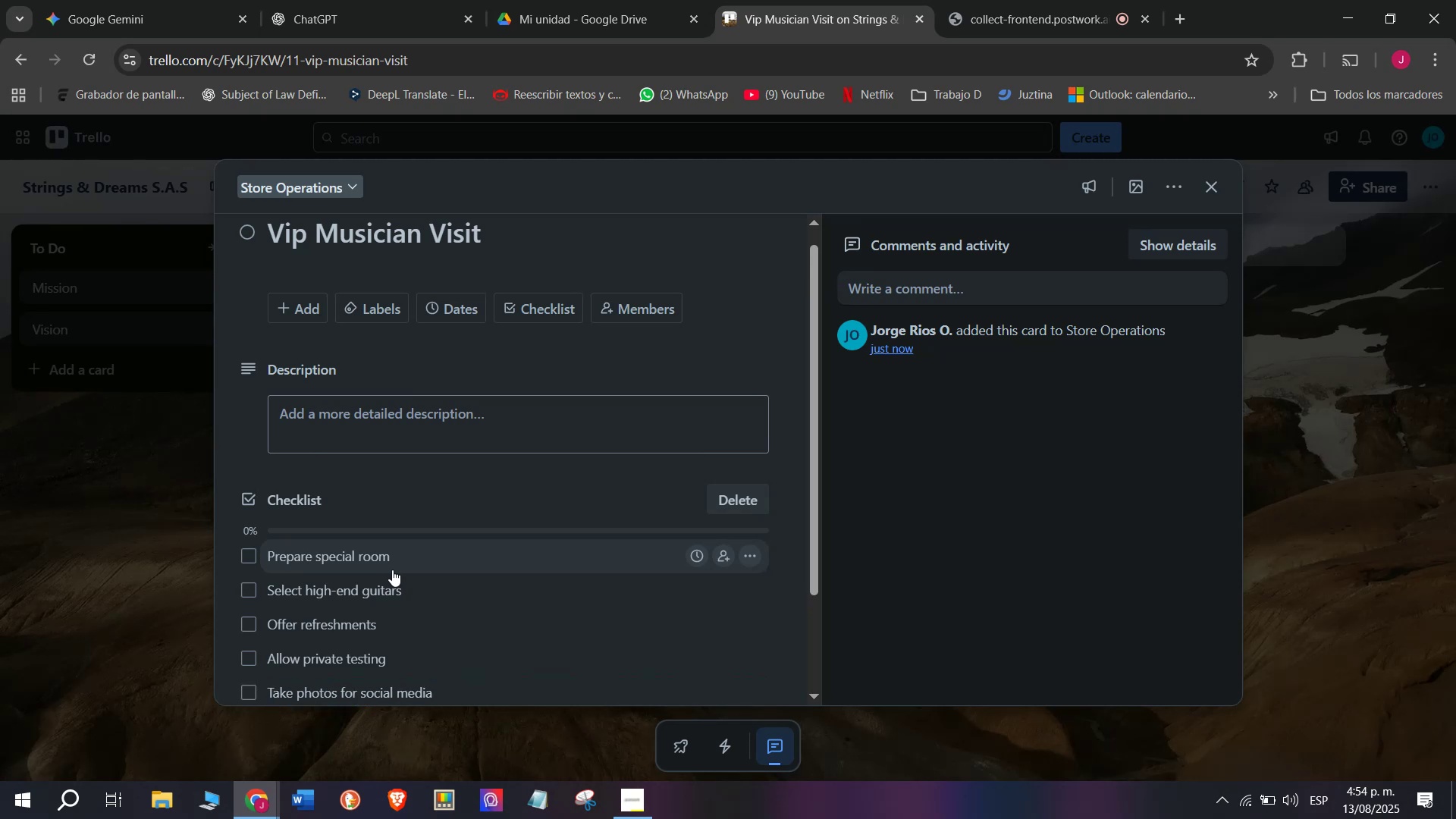 
type(Close sale )
 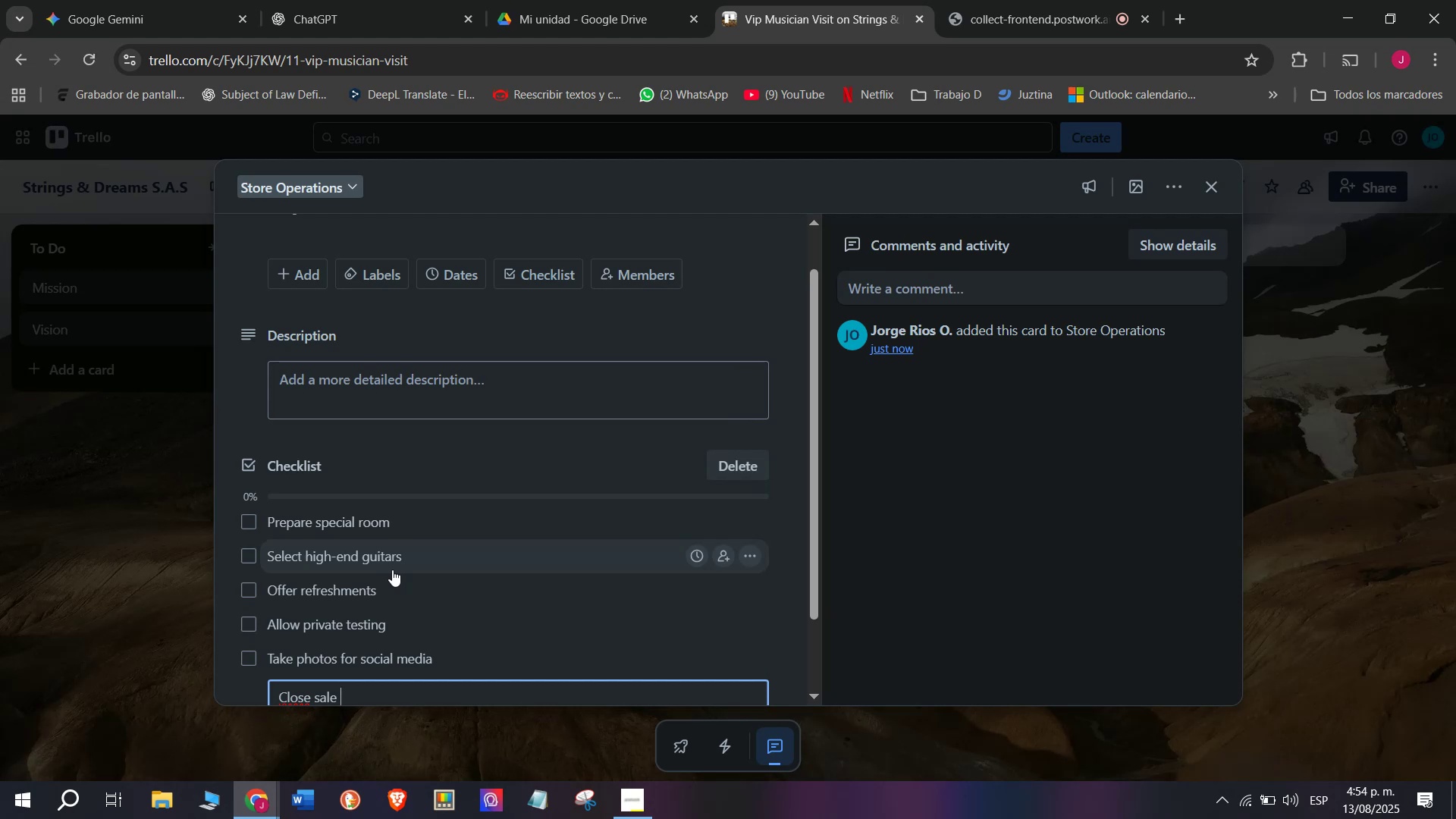 
key(Enter)
 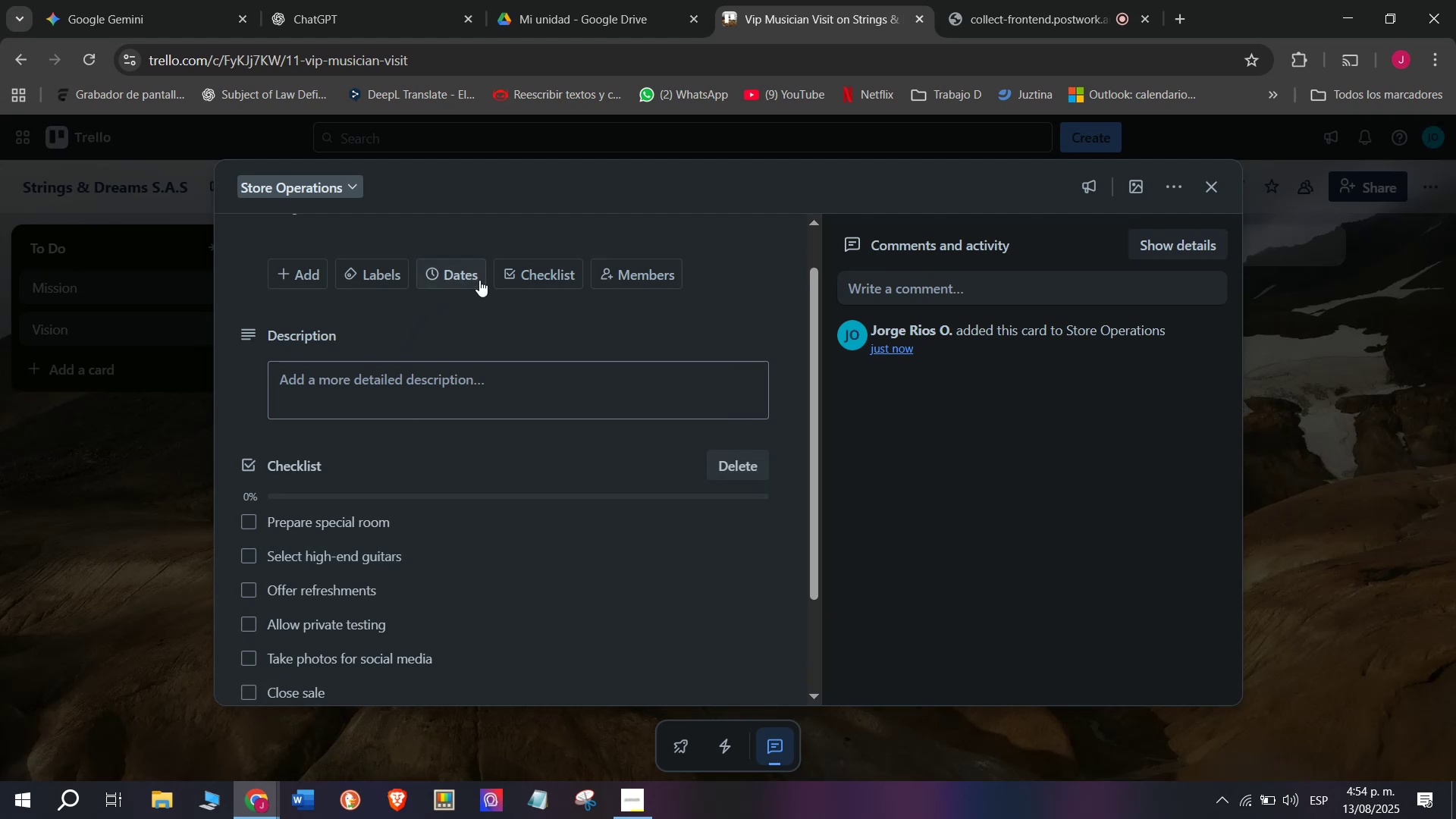 
left_click([397, 267])
 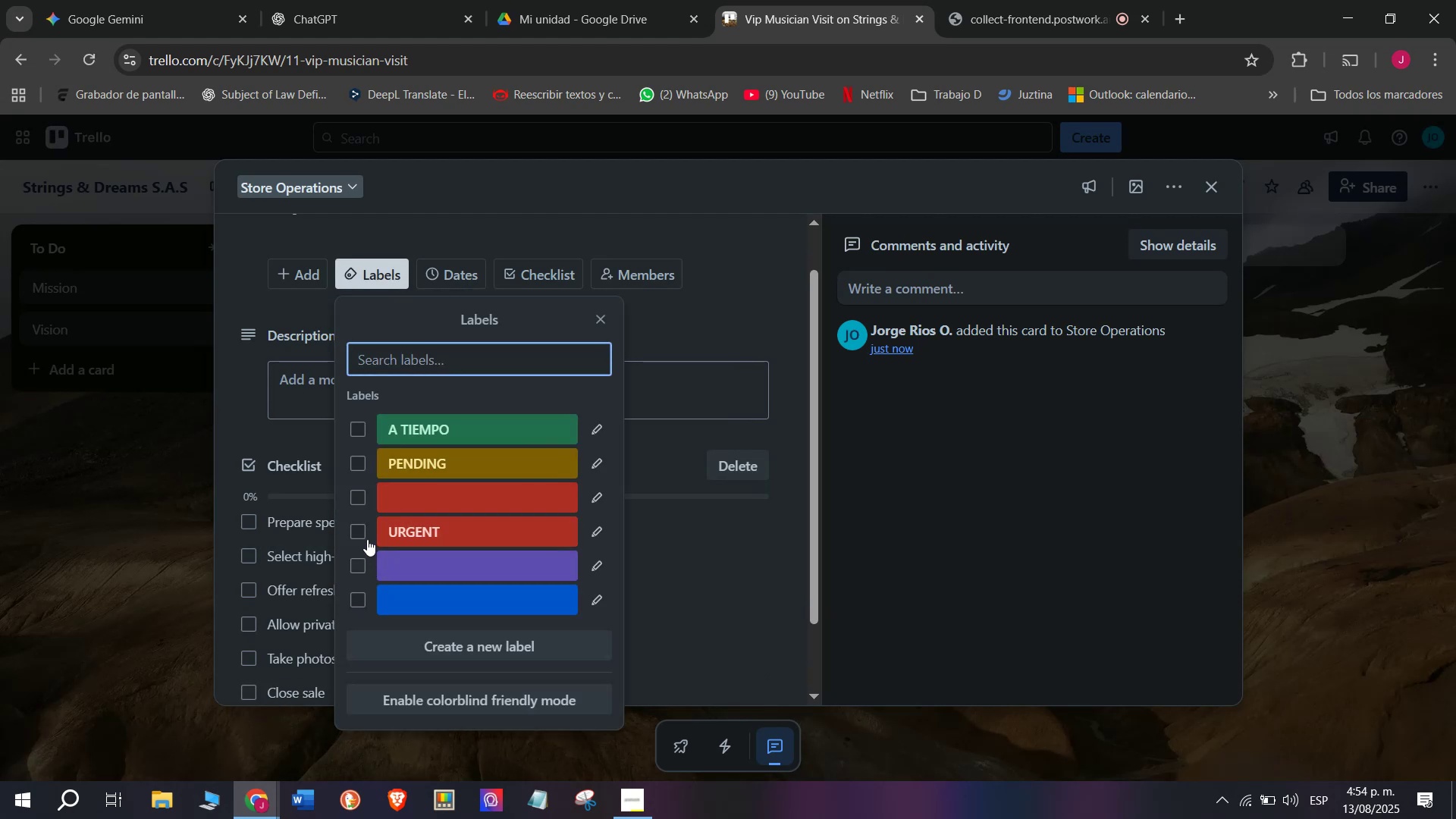 
left_click([359, 532])
 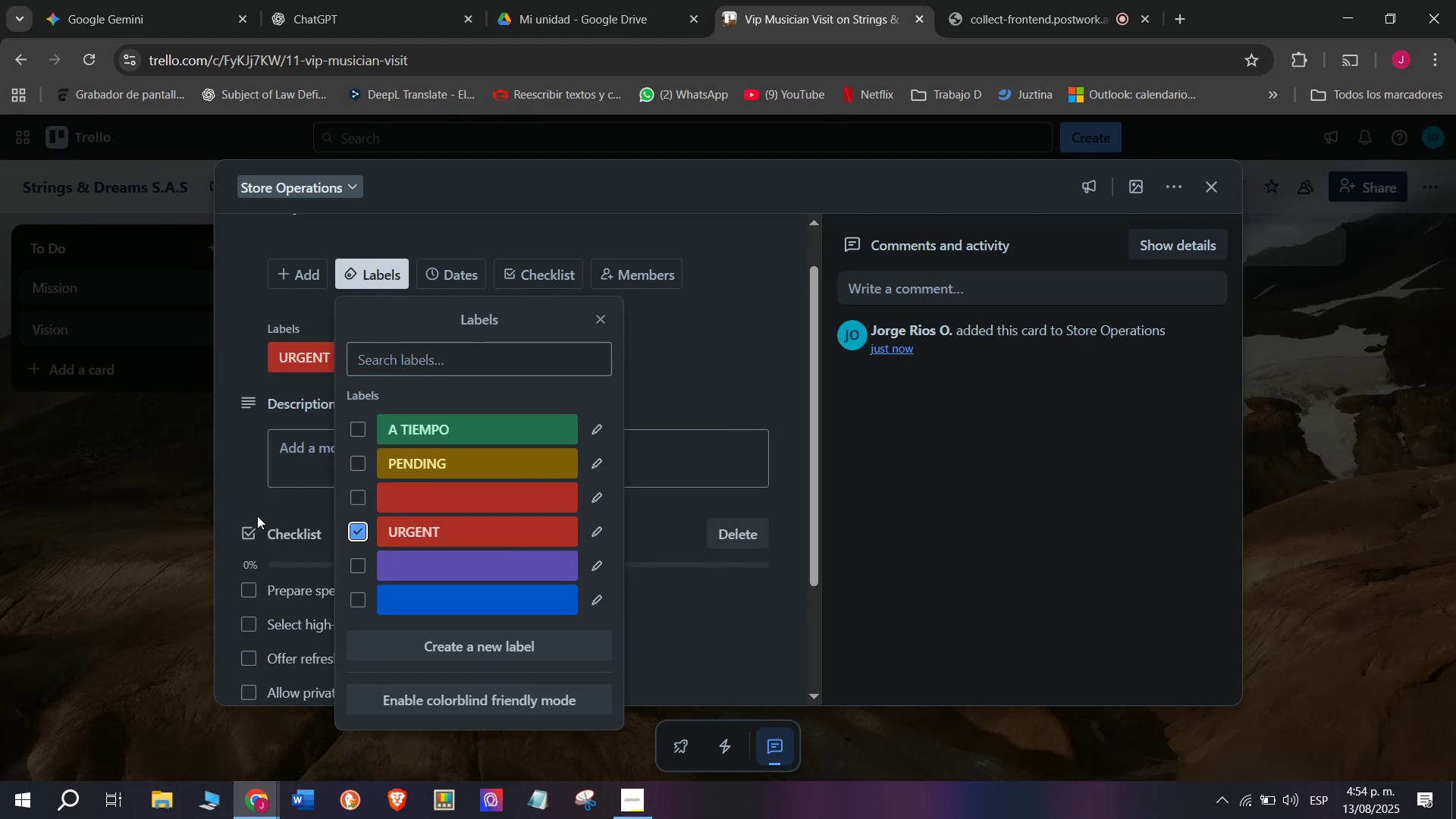 
left_click([225, 486])
 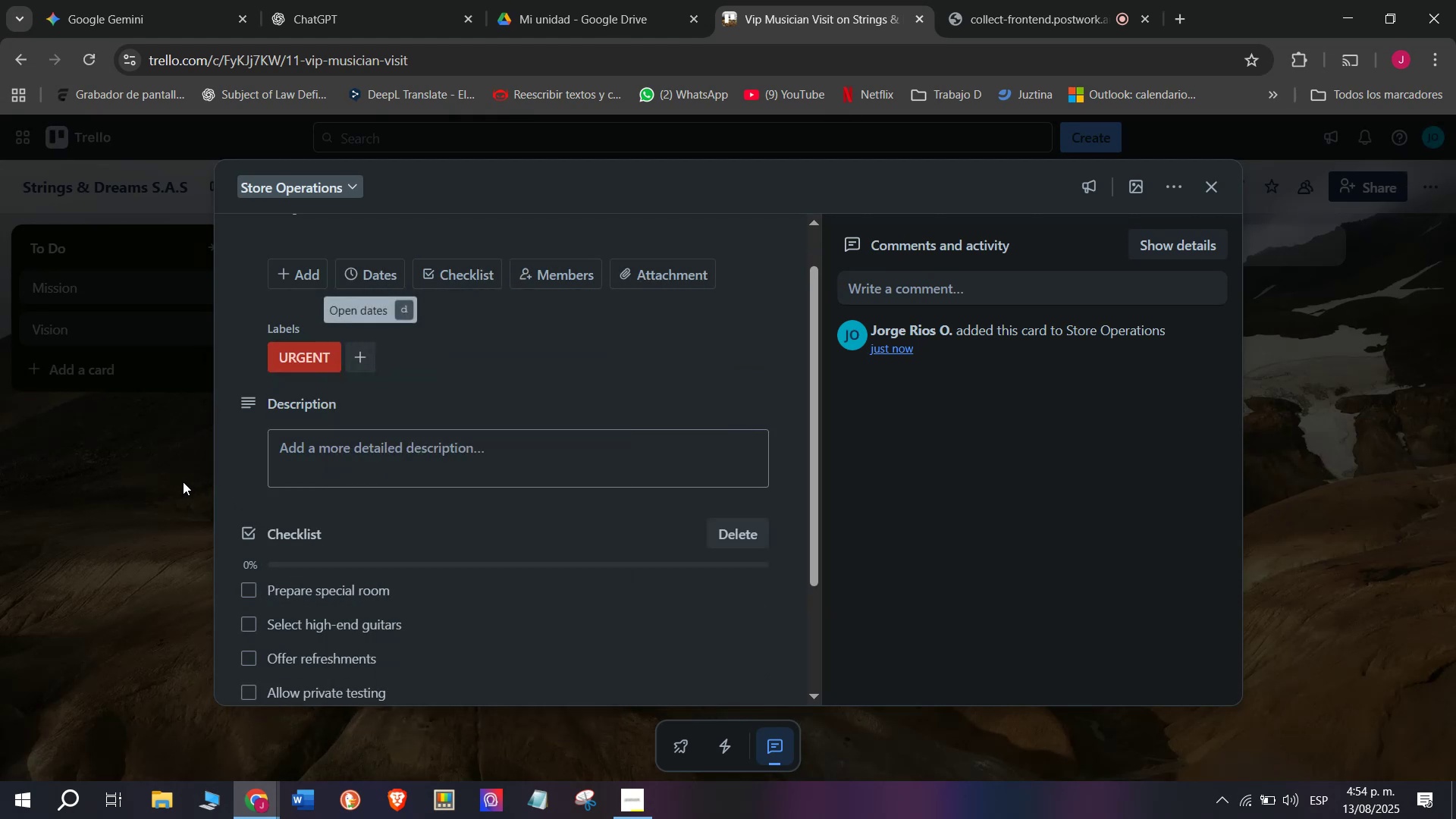 
left_click([183, 482])
 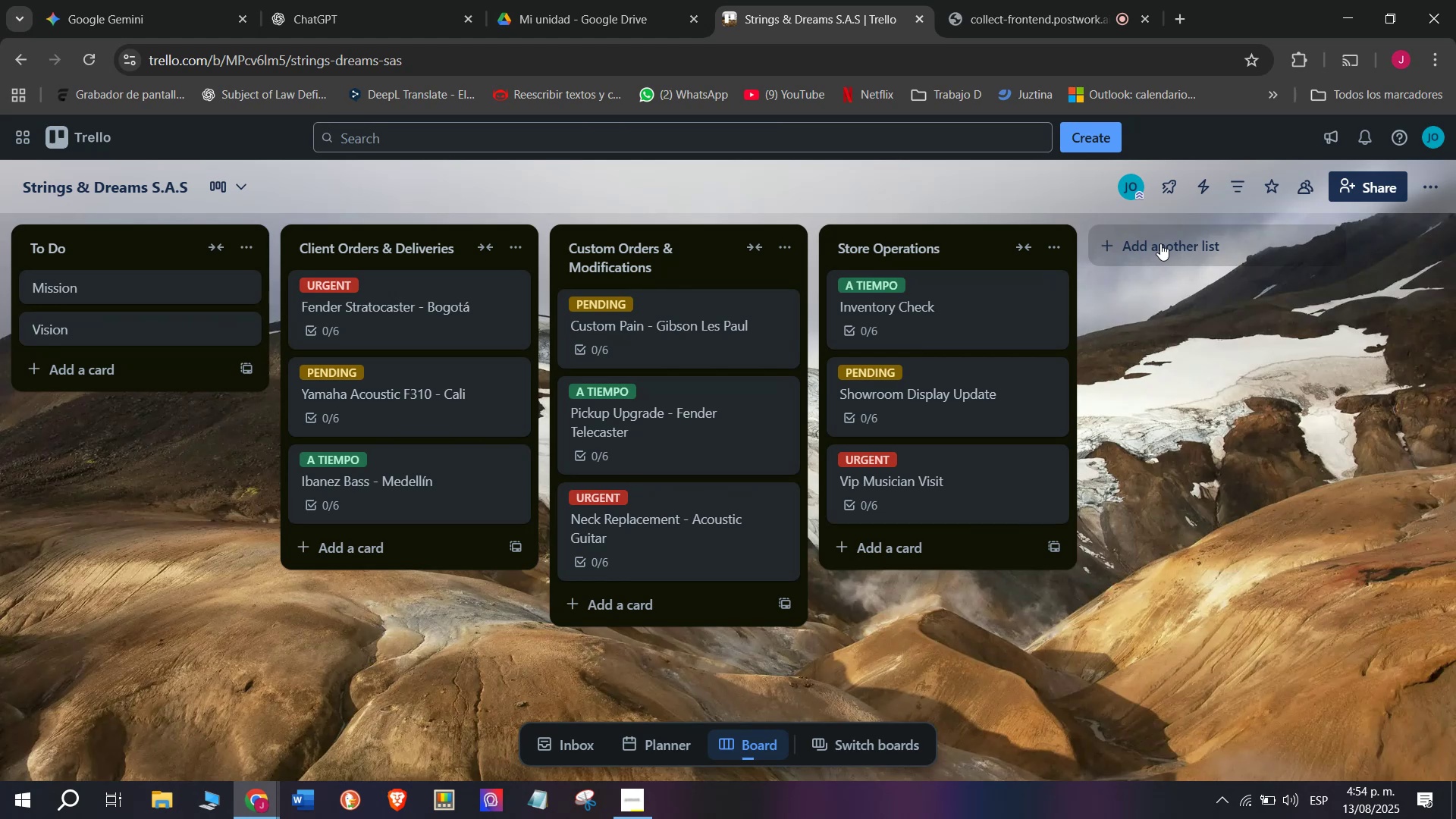 
left_click([1160, 243])
 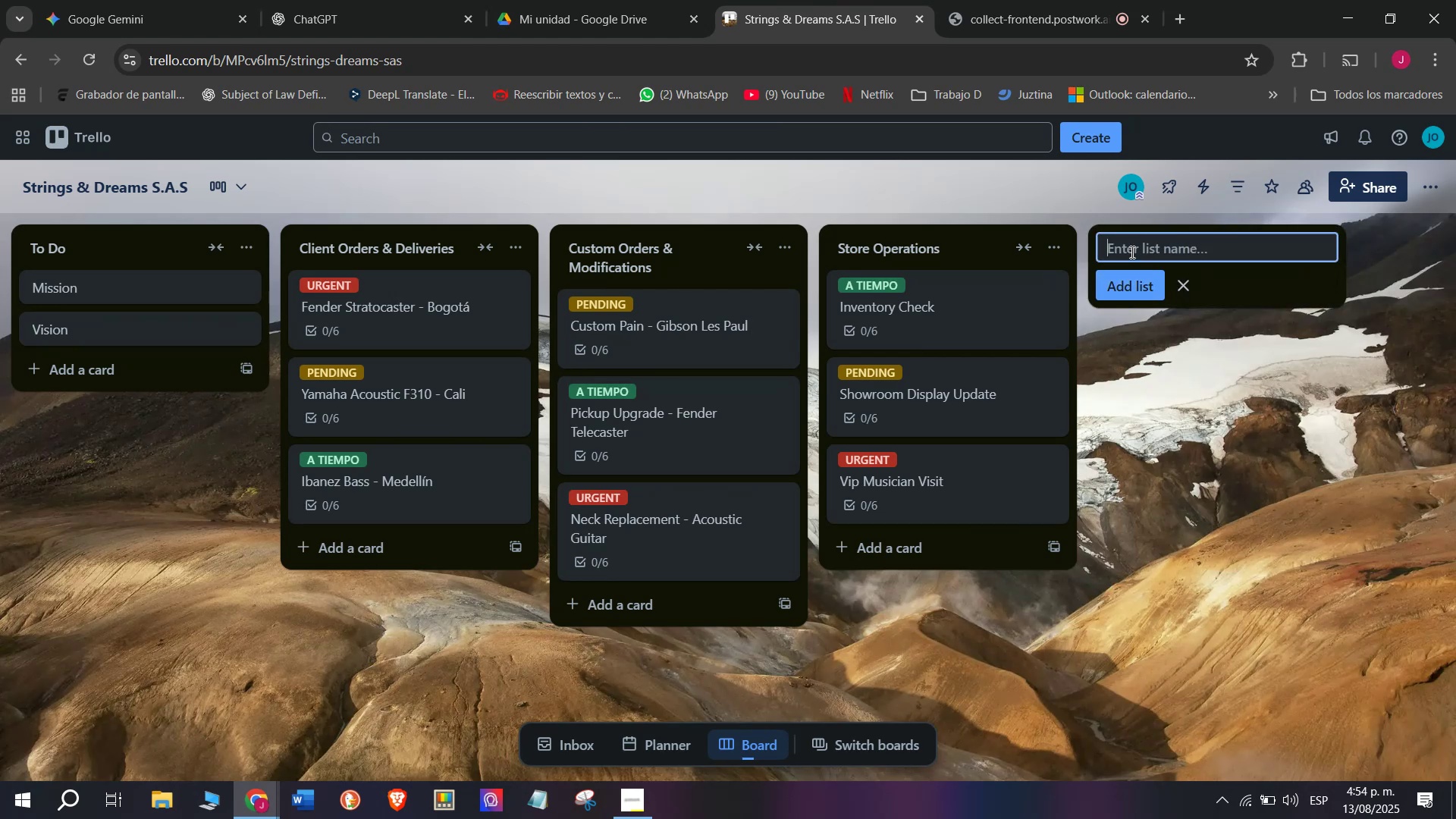 
wait(13.59)
 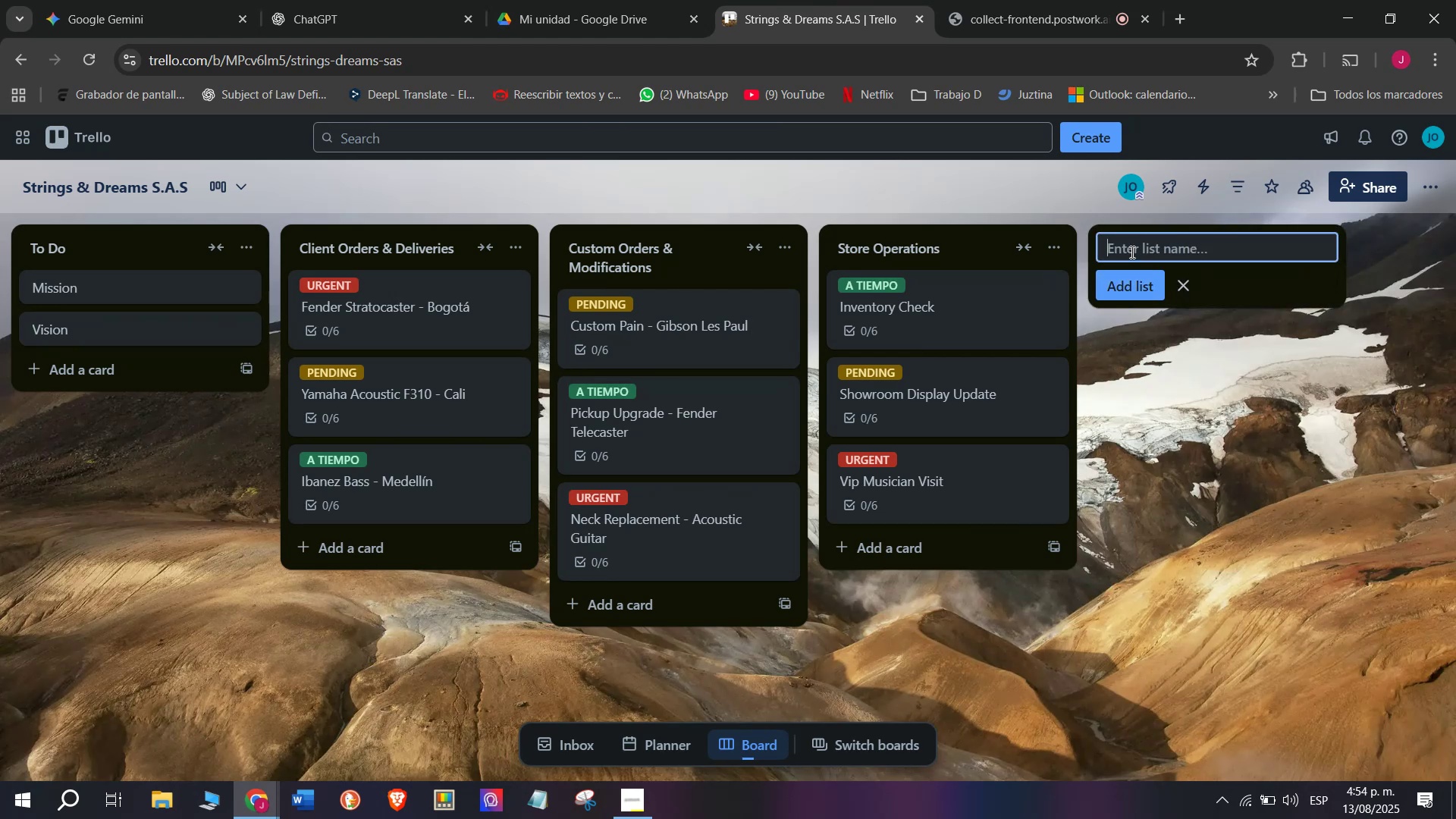 
type(Marketin)
 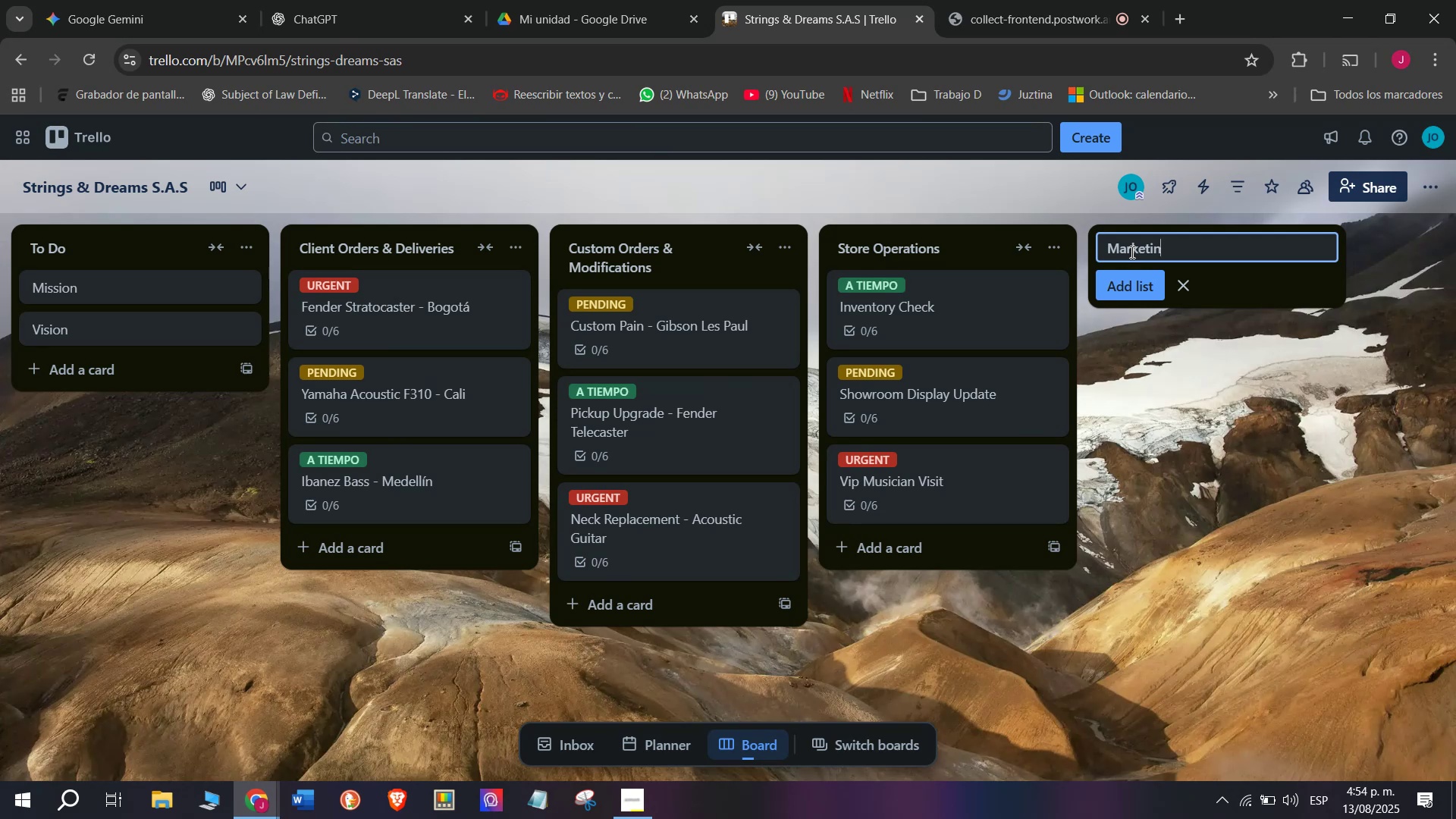 
key(G)
 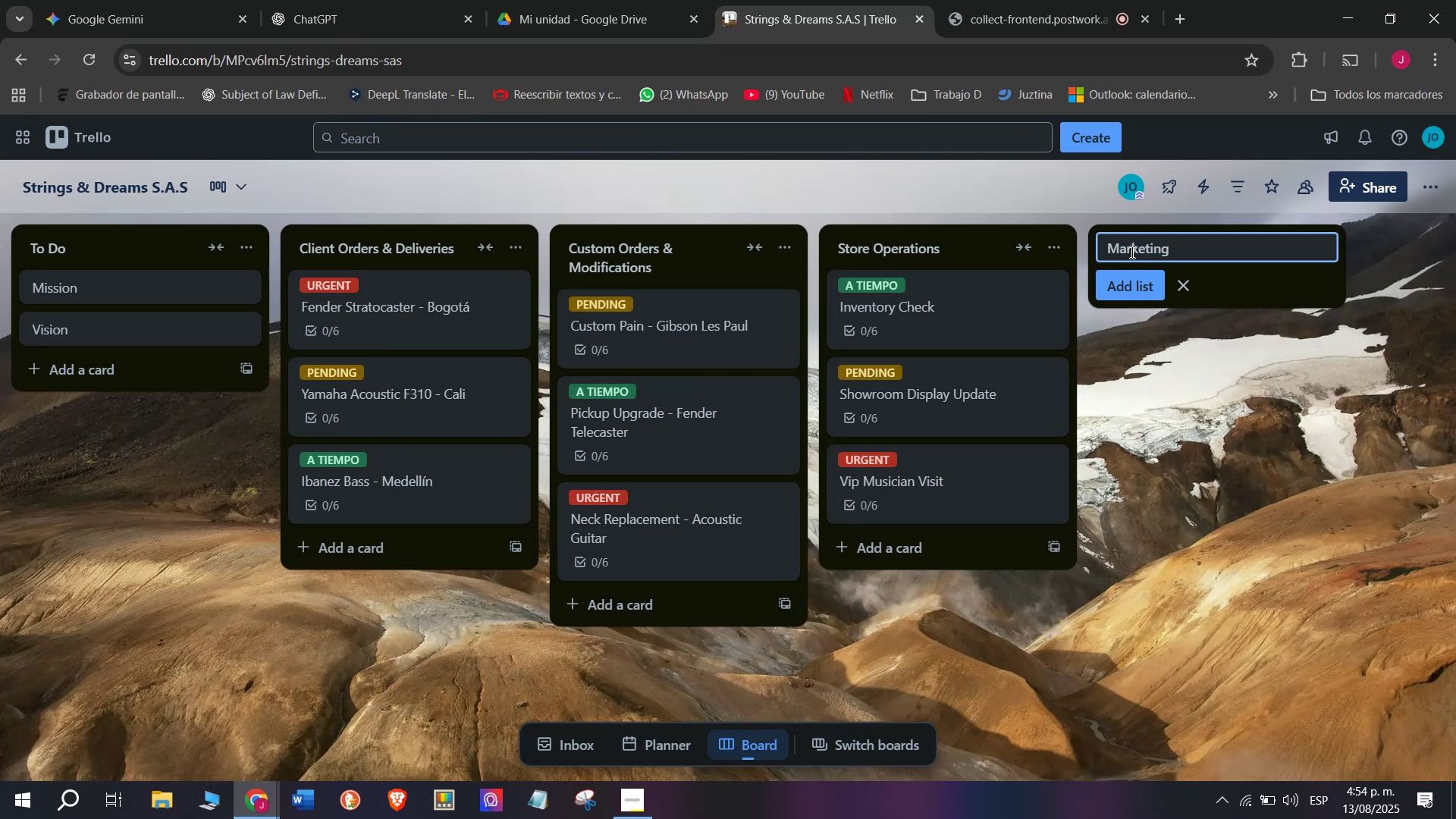 
key(Space)
 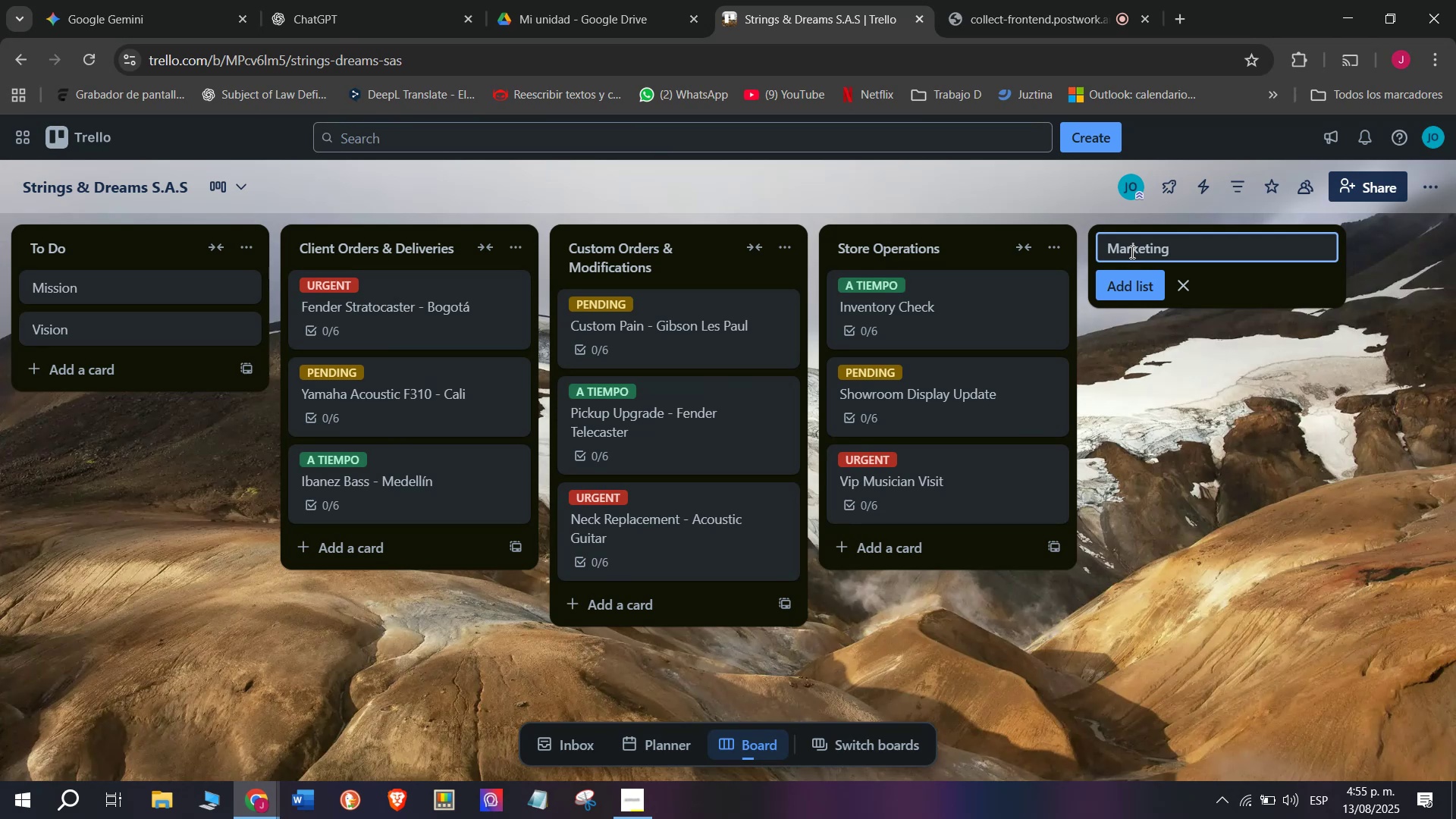 
wait(5.02)
 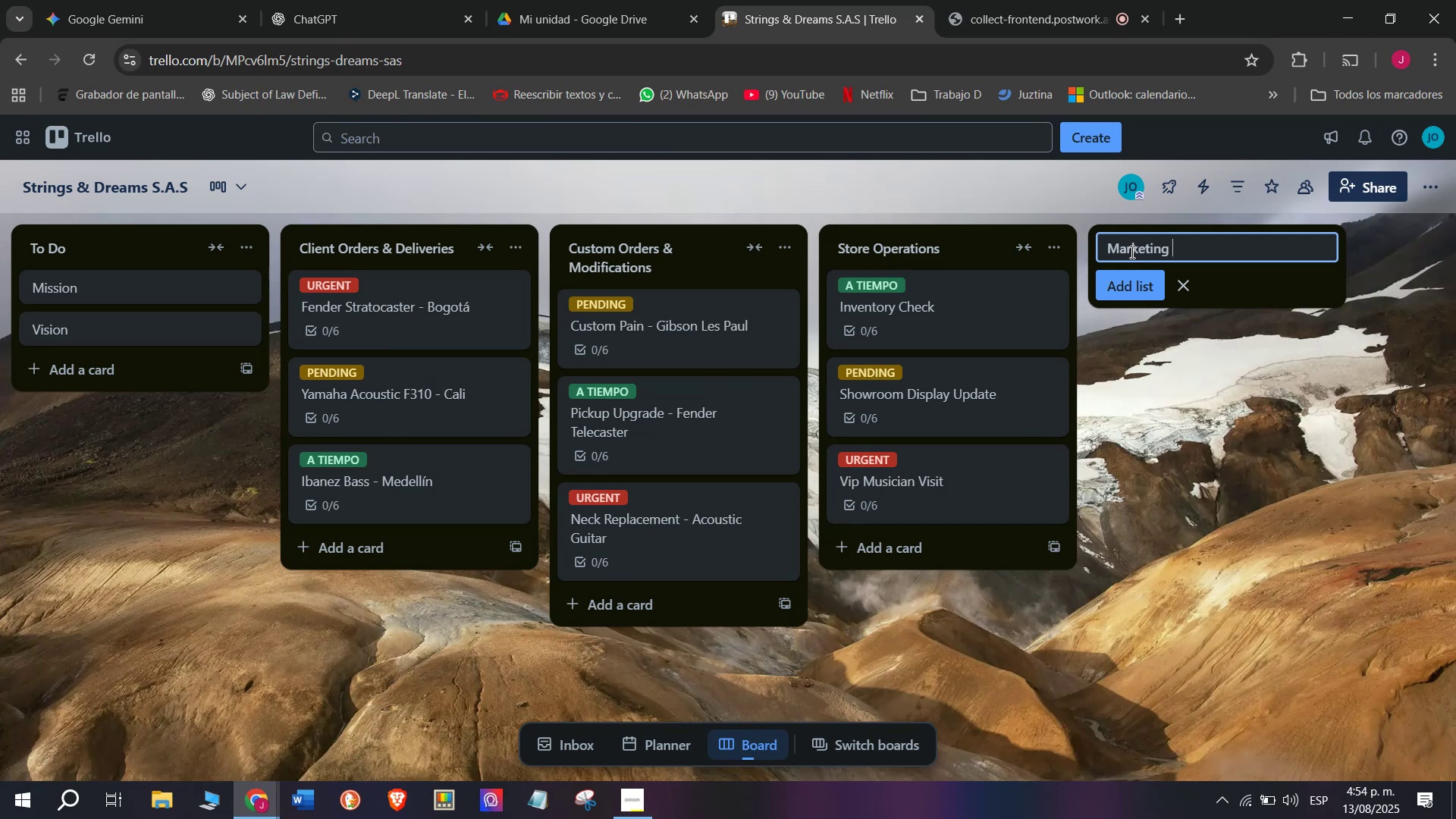 
type(Campai)
 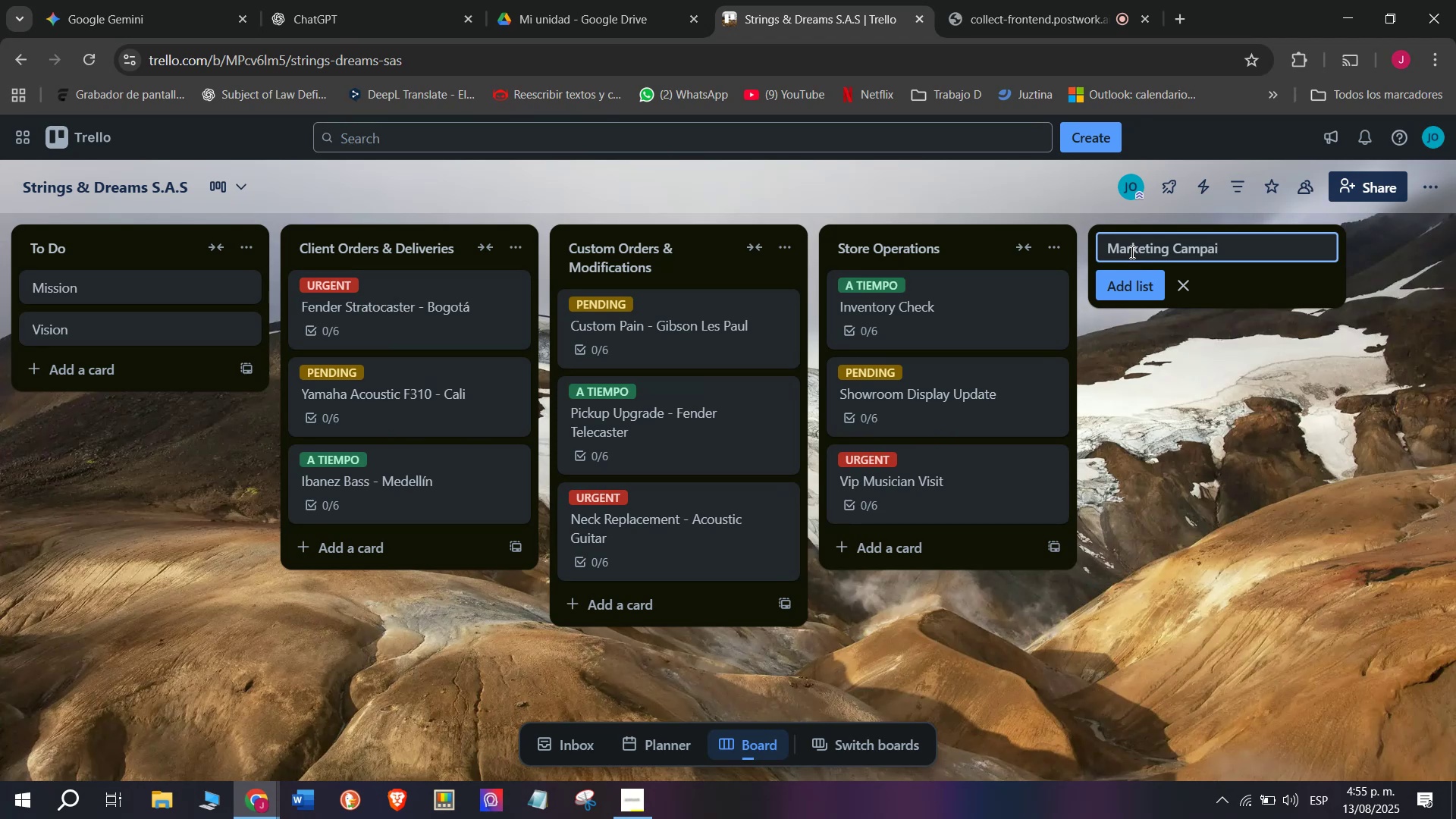 
wait(6.85)
 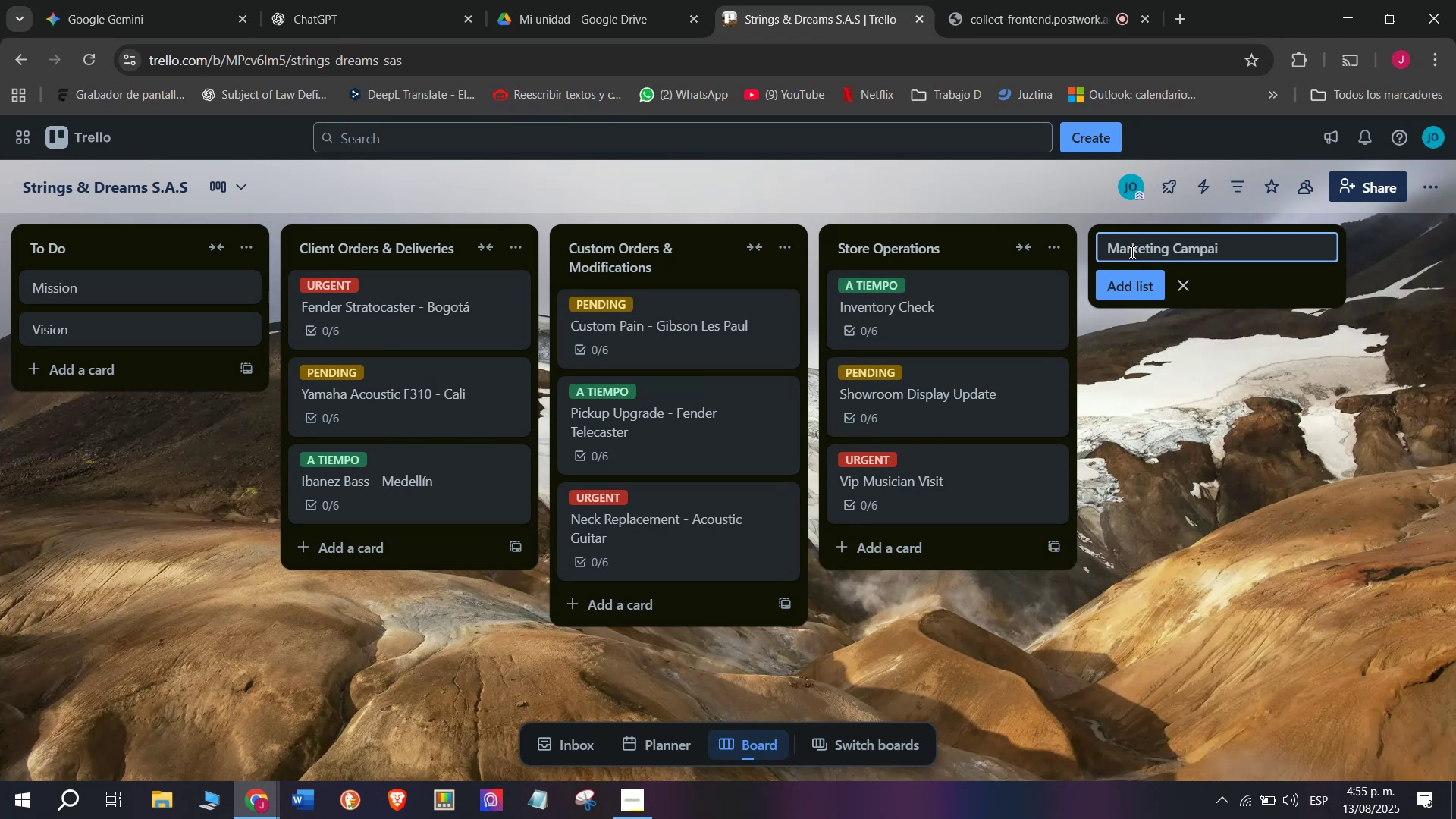 
type(gns)
 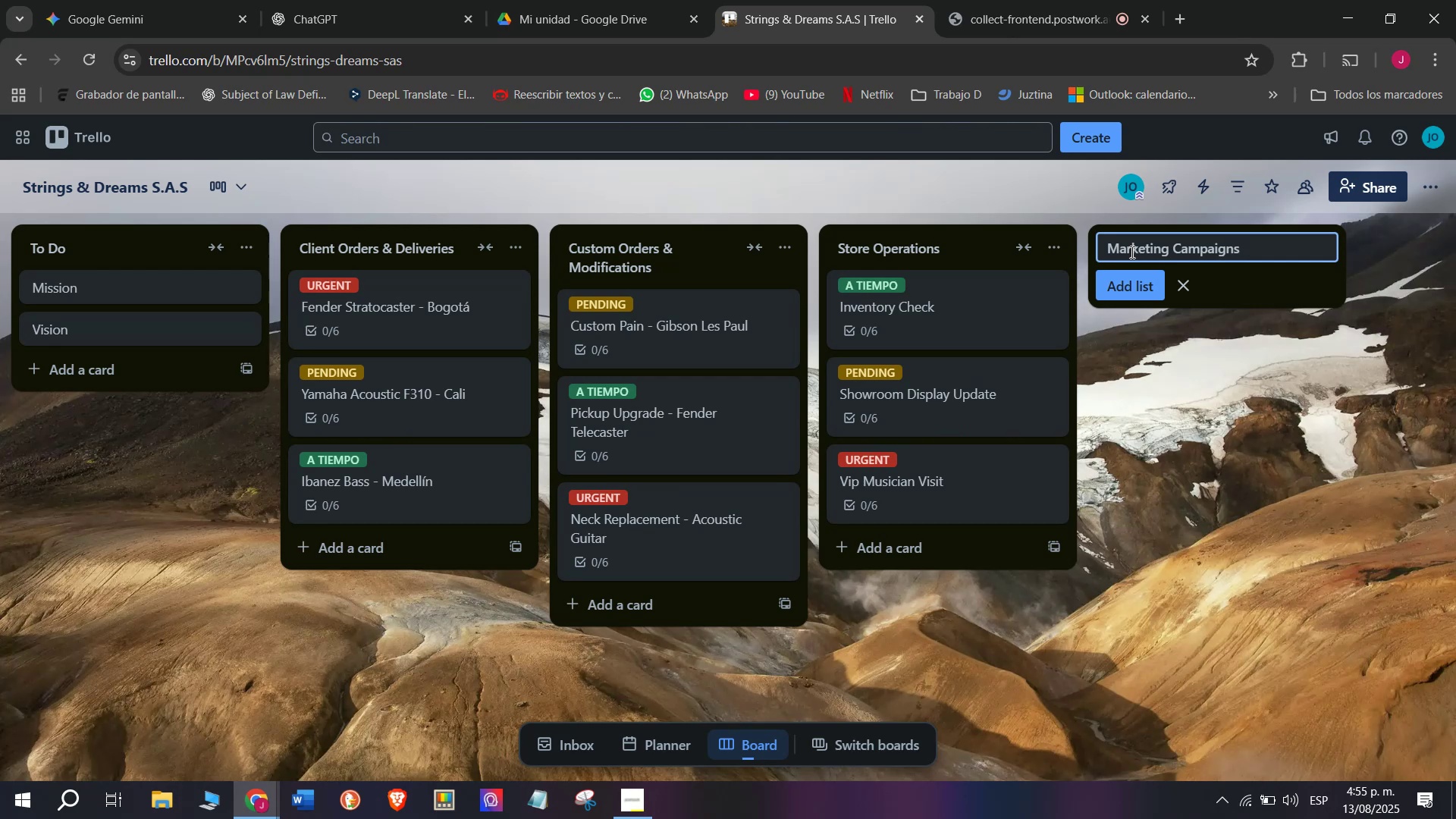 
key(Enter)
 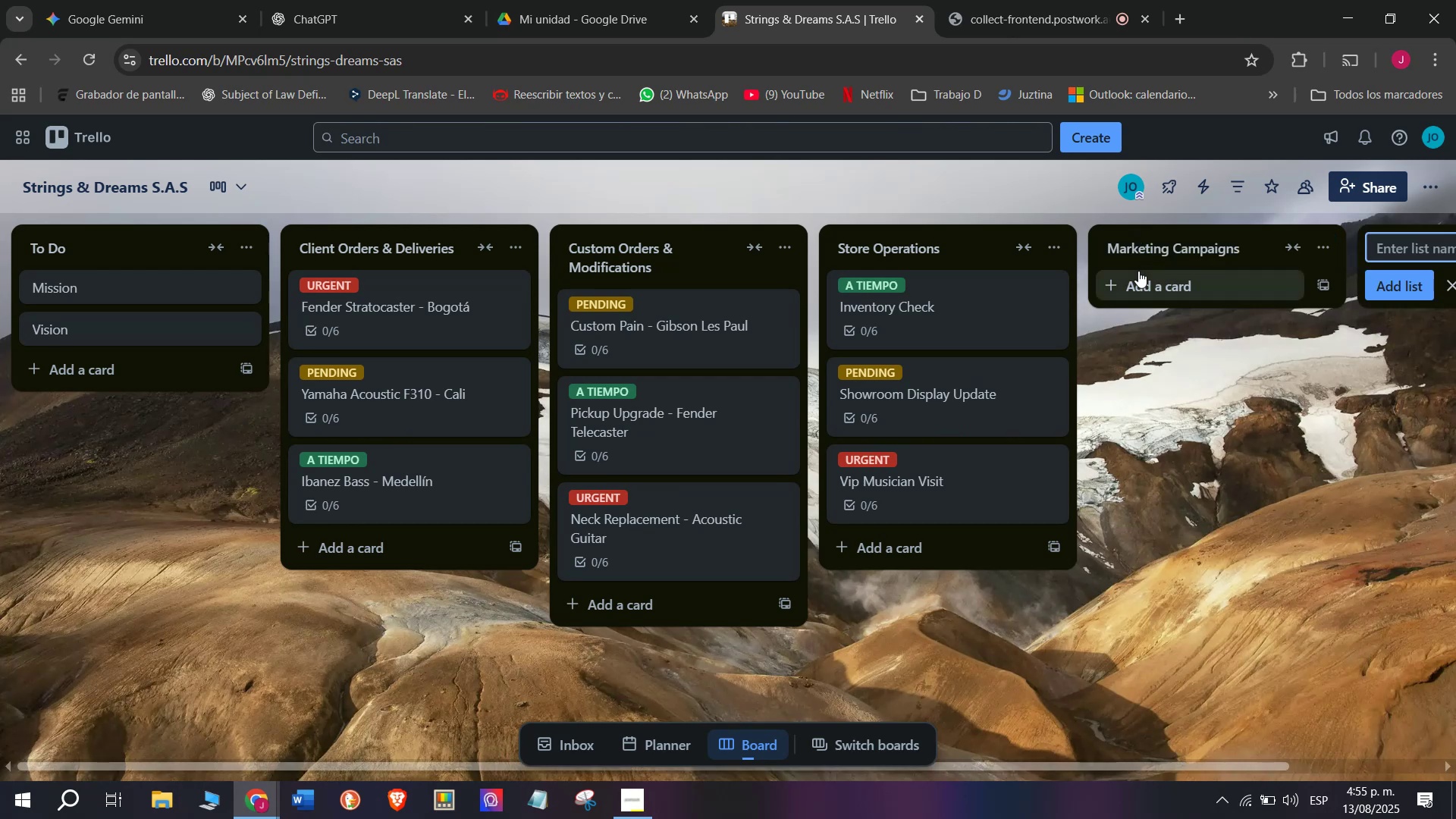 
left_click([1135, 279])
 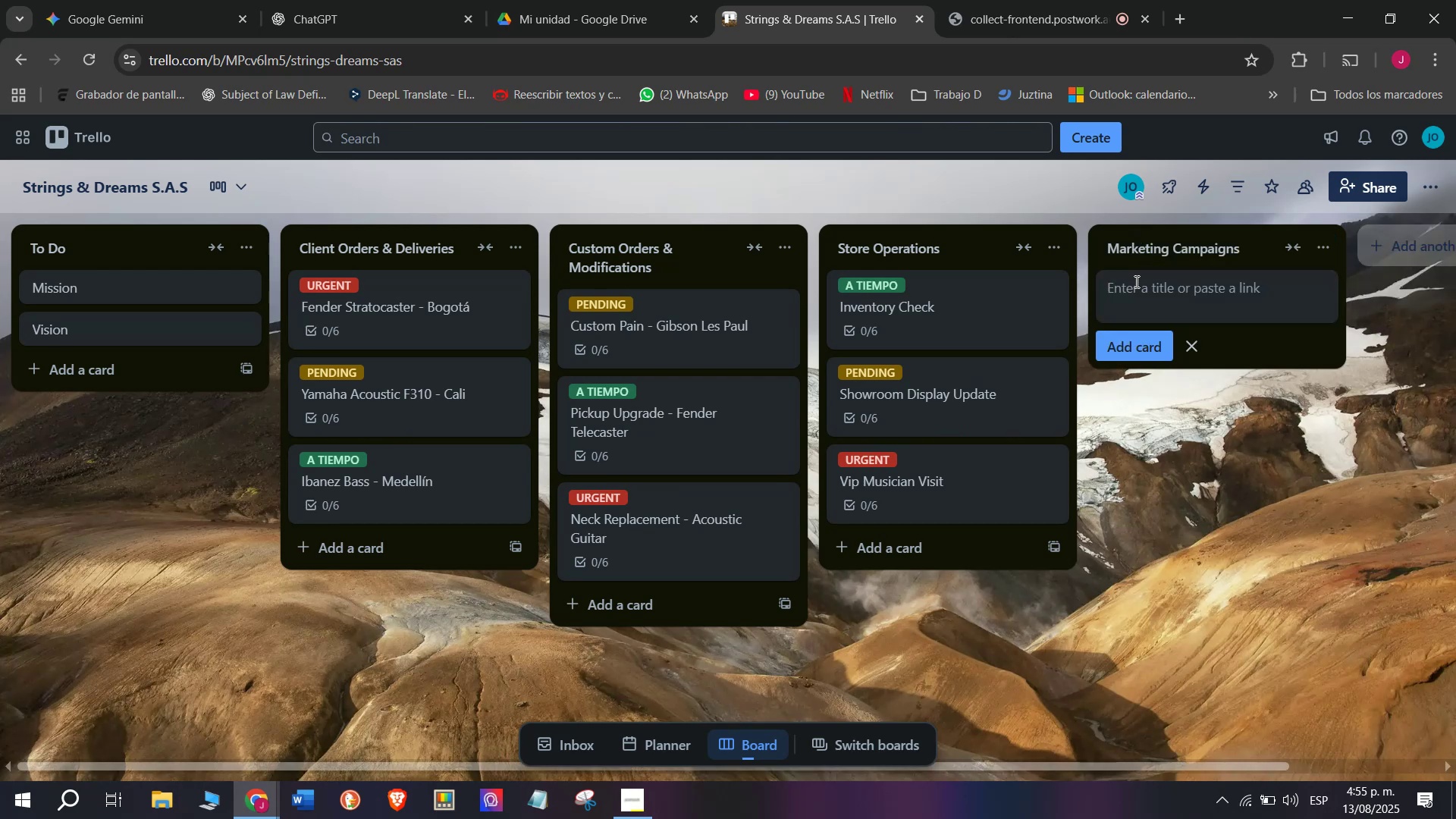 
type(Ac)
 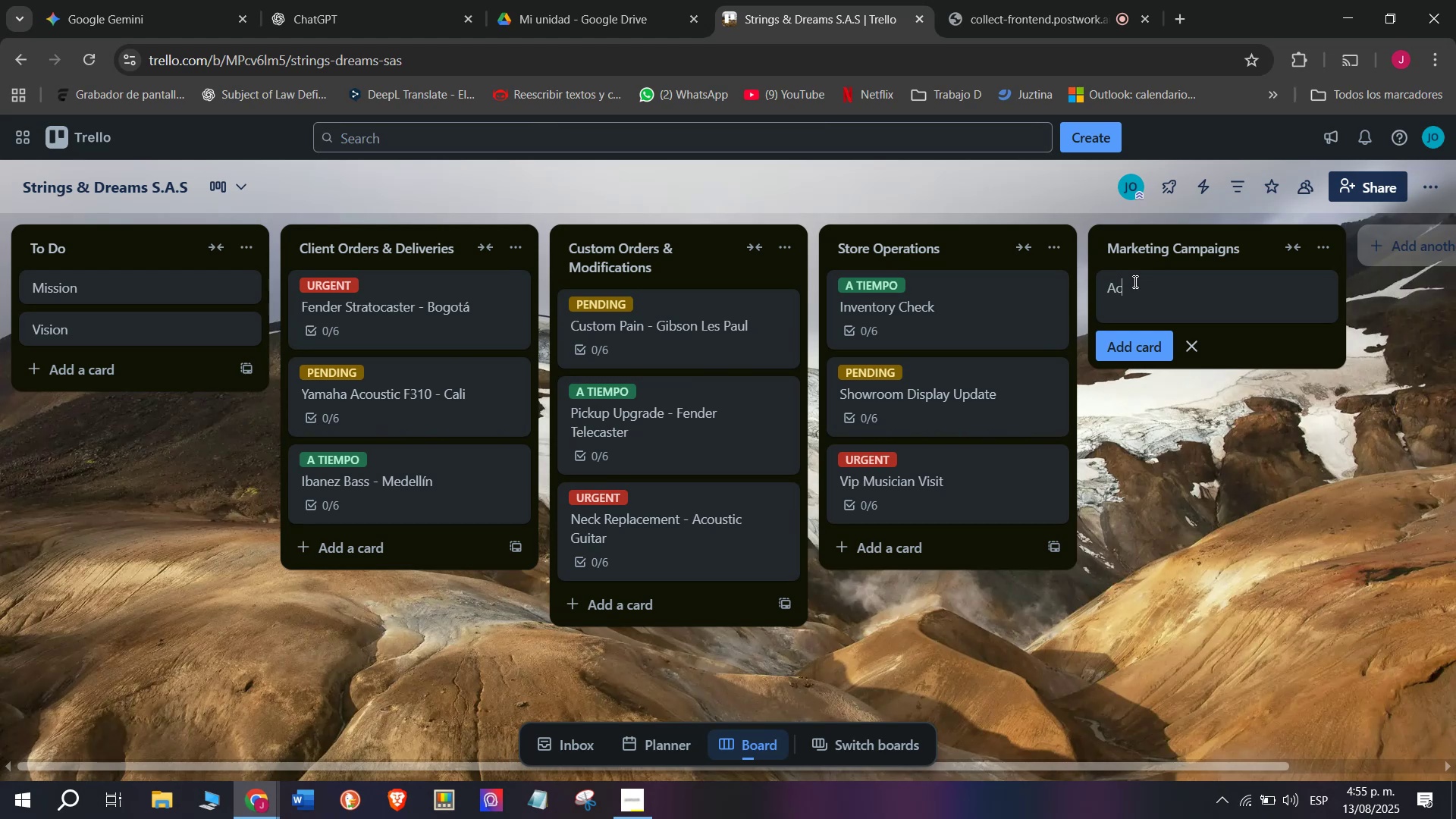 
wait(5.8)
 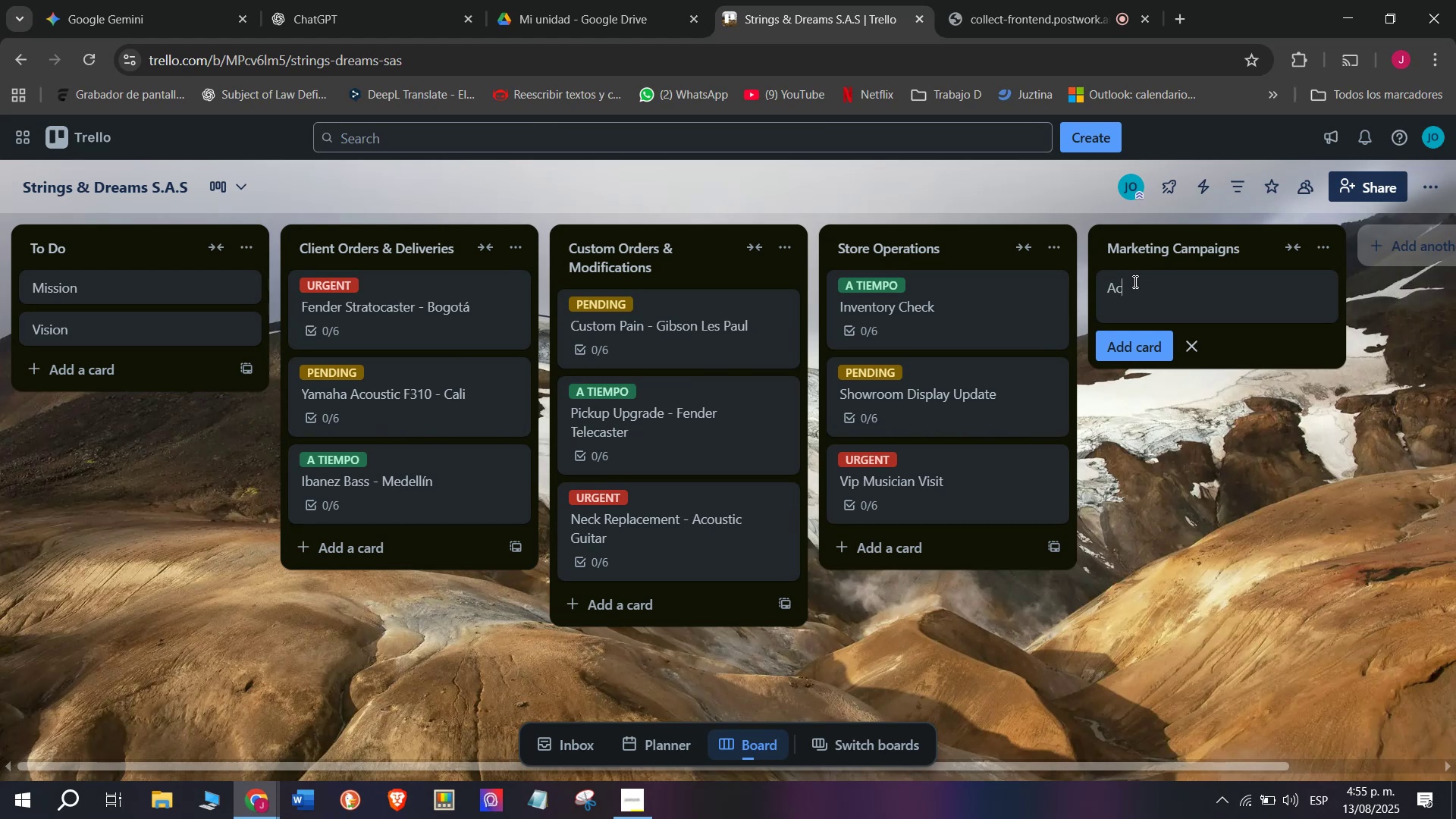 
type(ous)
 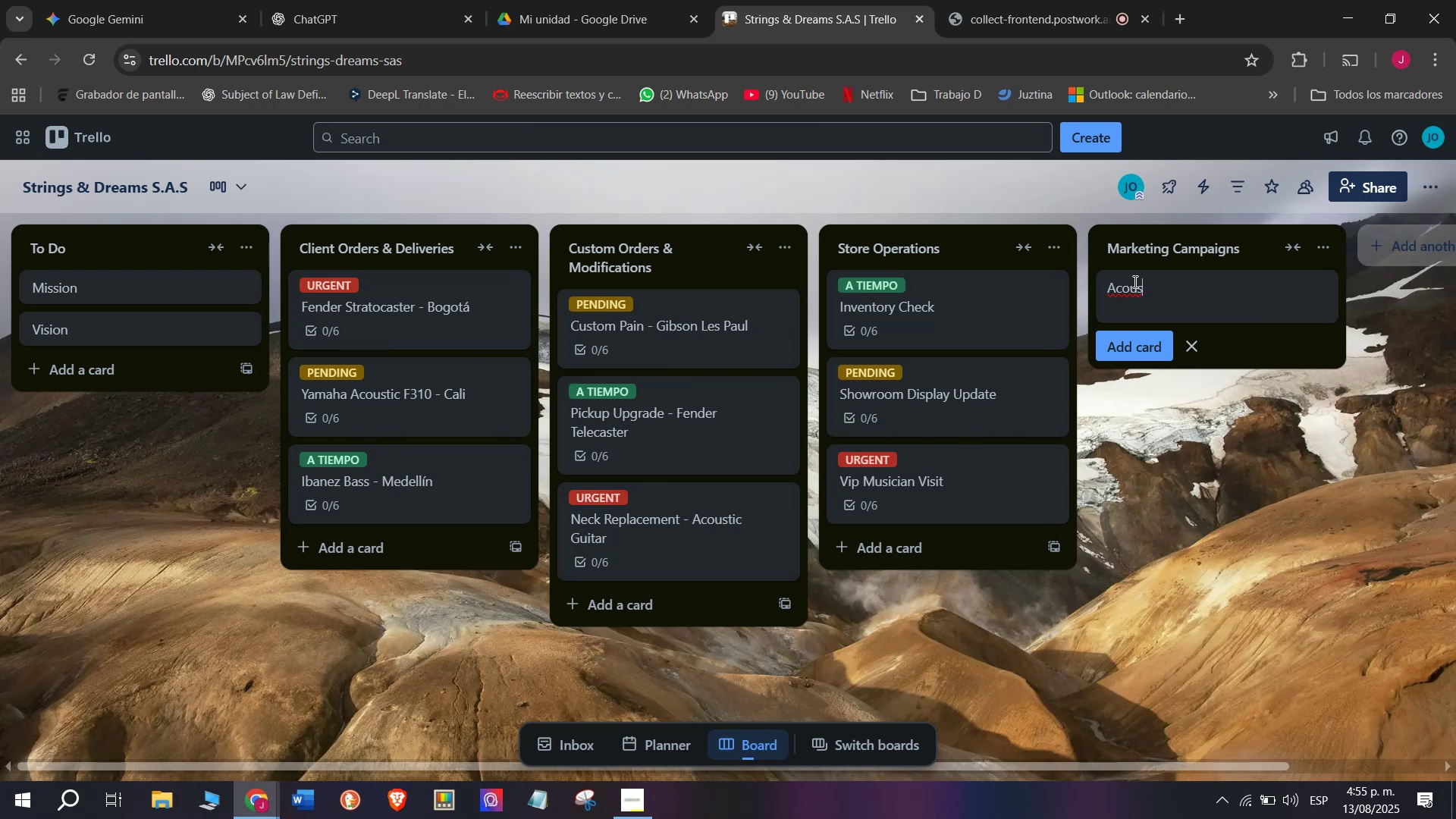 
wait(7.2)
 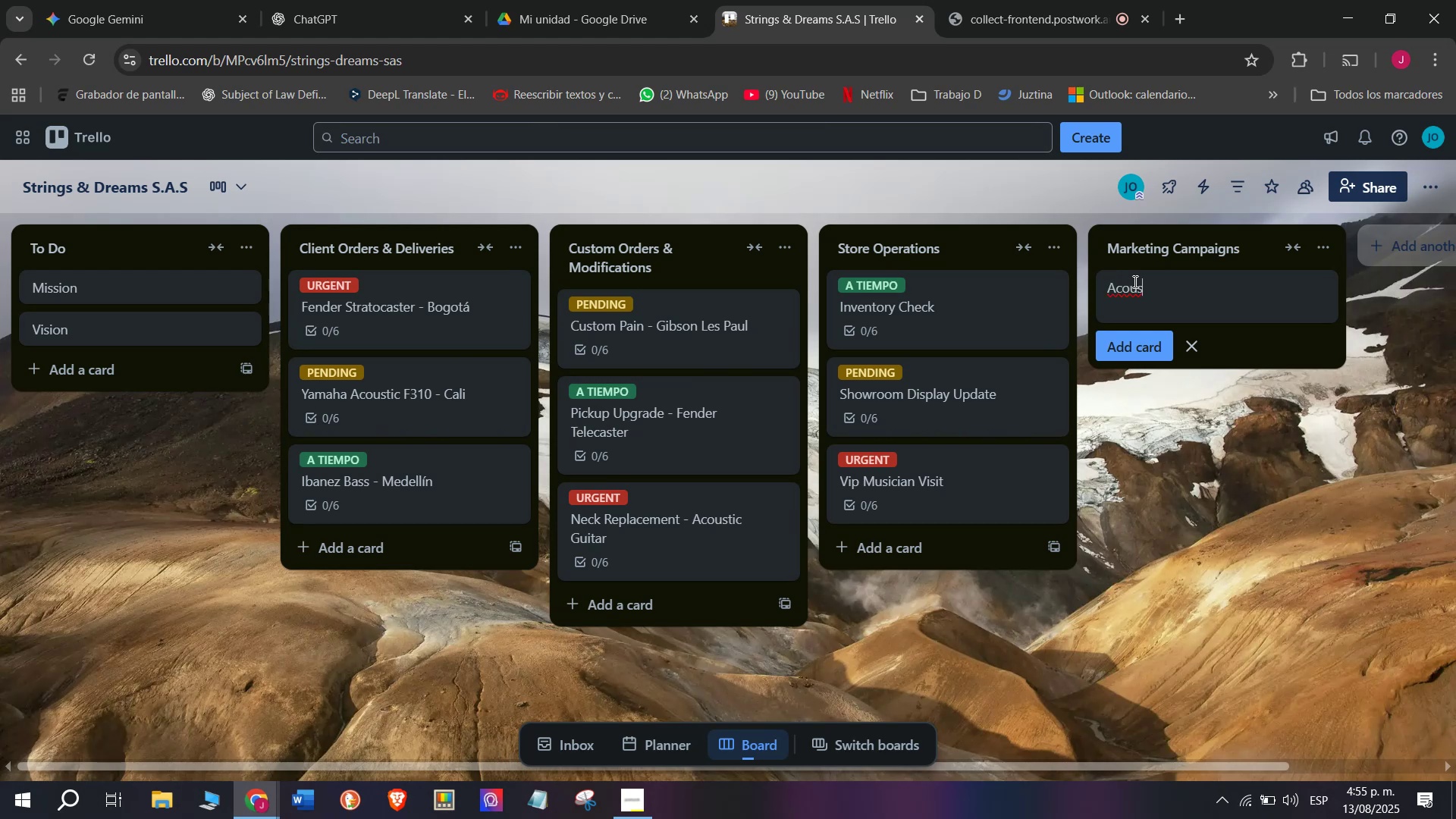 
type(tic Week Promotion)
 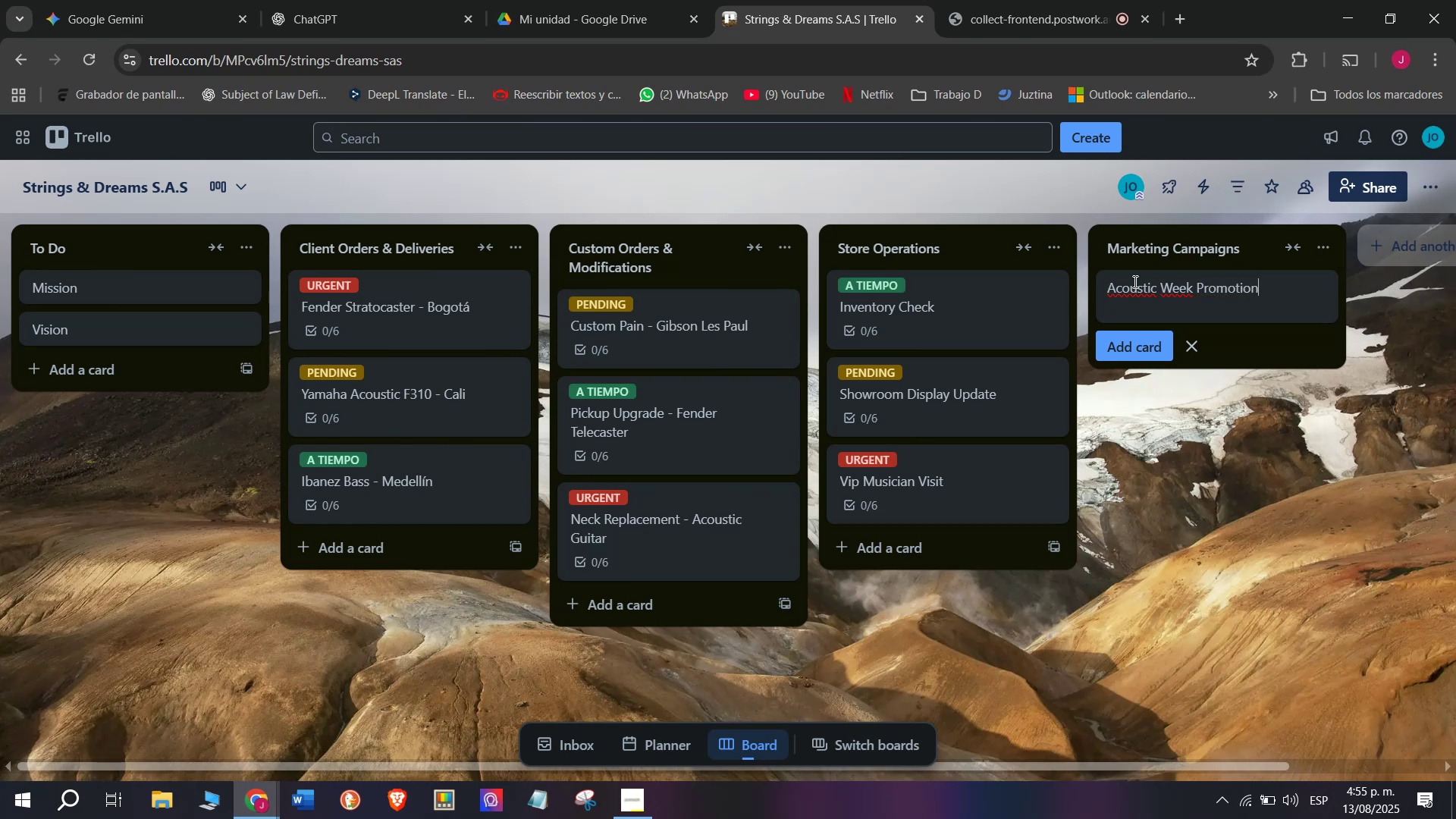 
key(Enter)
 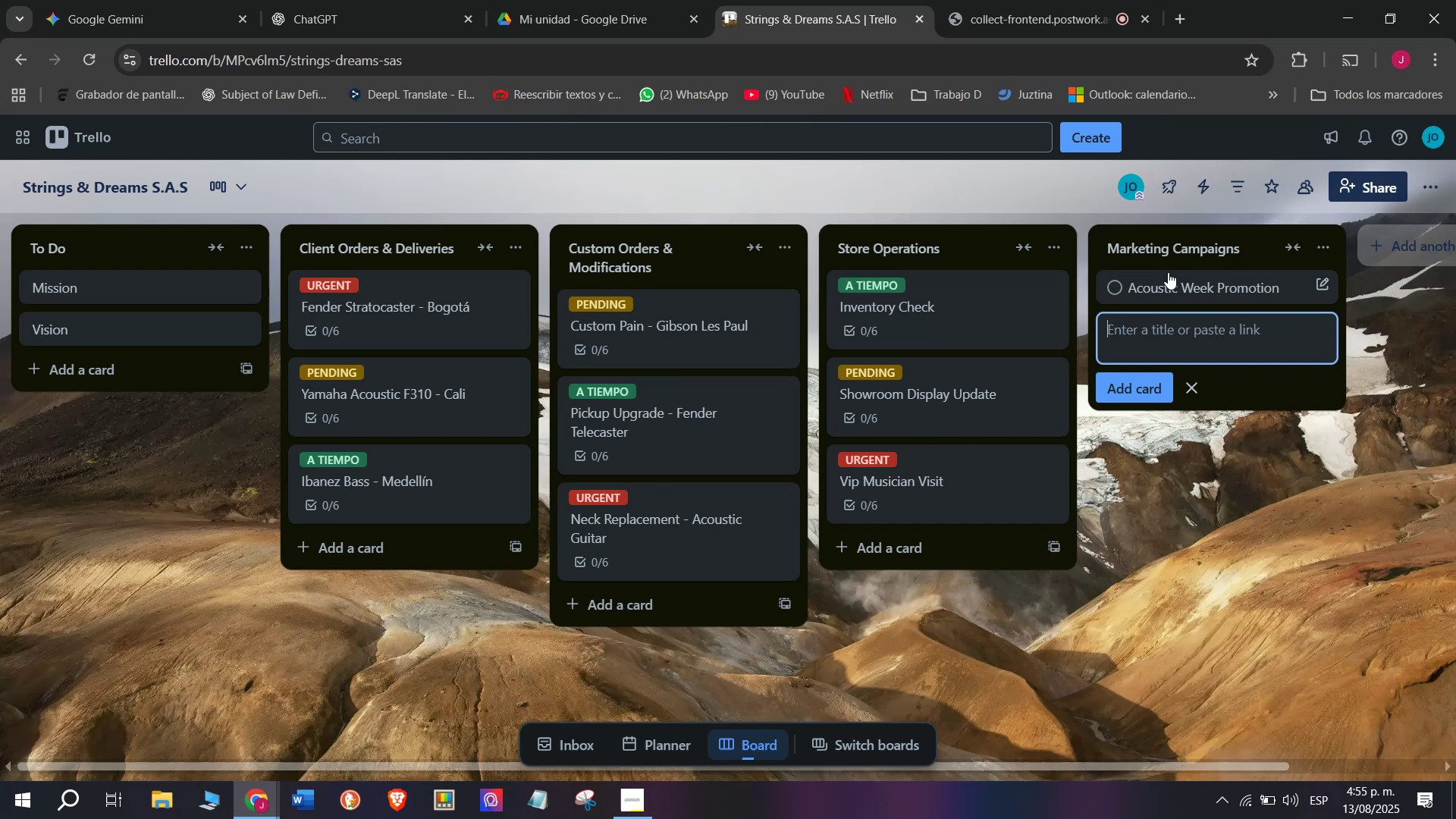 
left_click([1161, 281])
 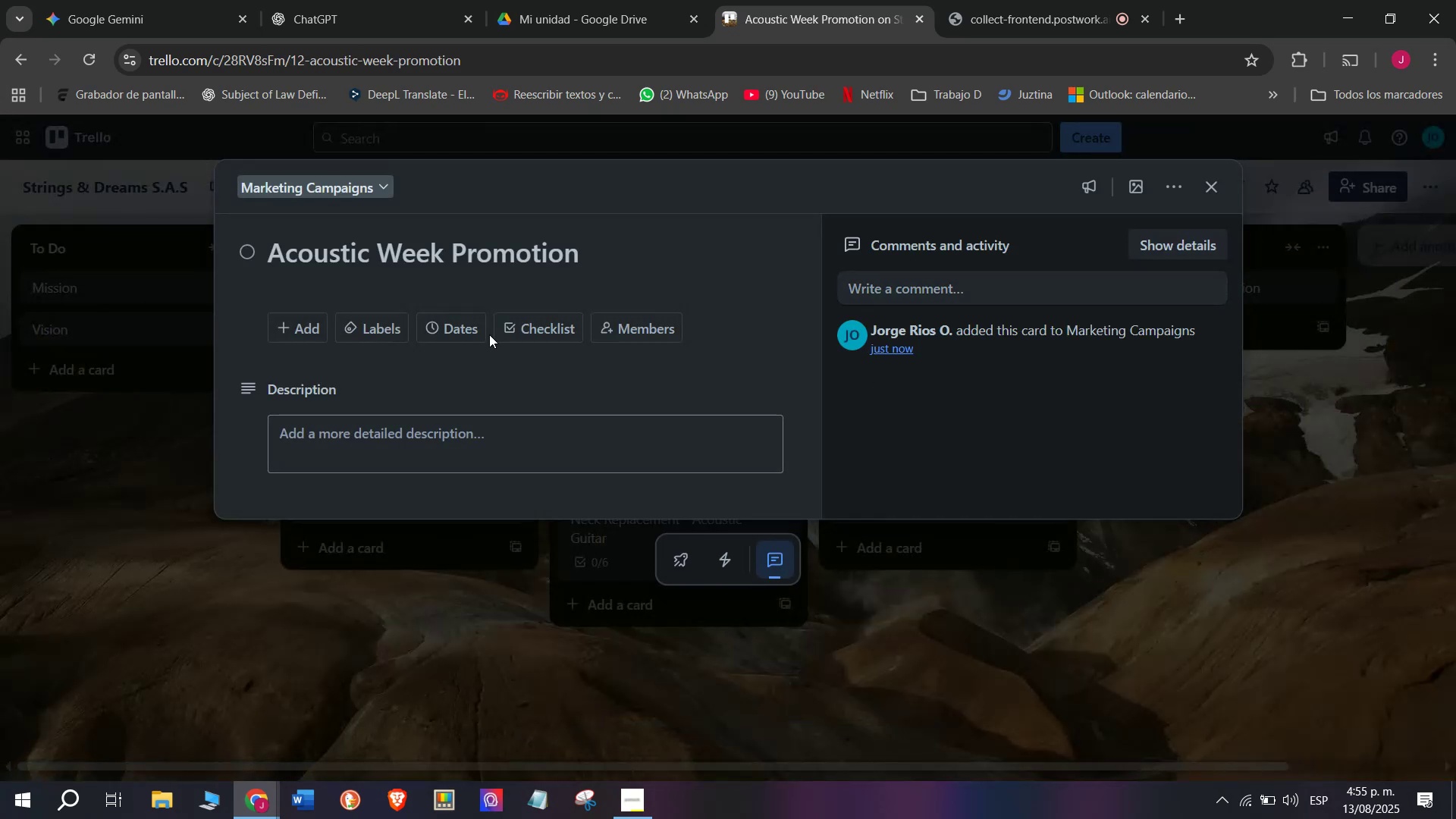 
left_click([523, 324])
 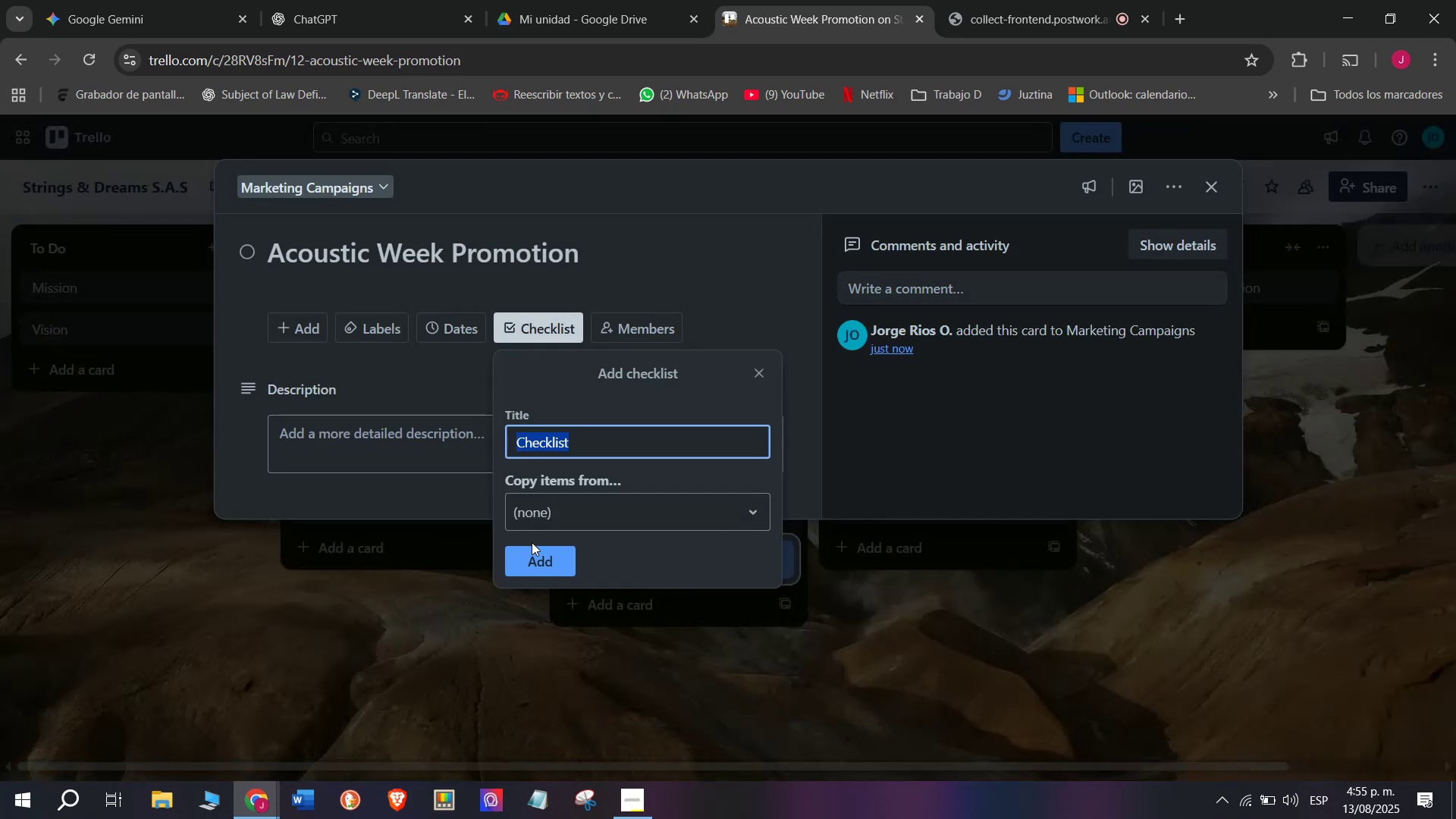 
left_click([532, 559])
 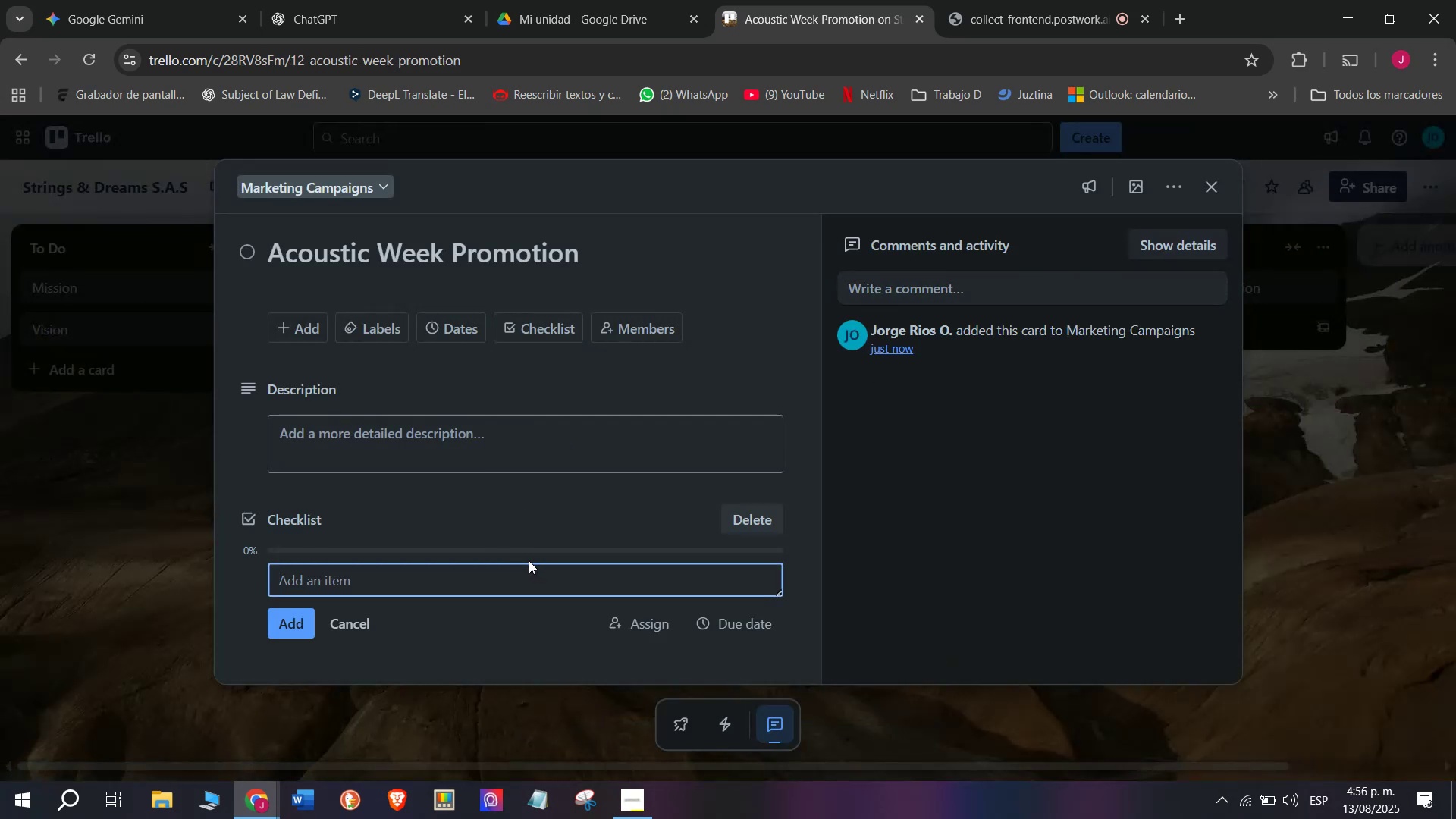 
wait(6.18)
 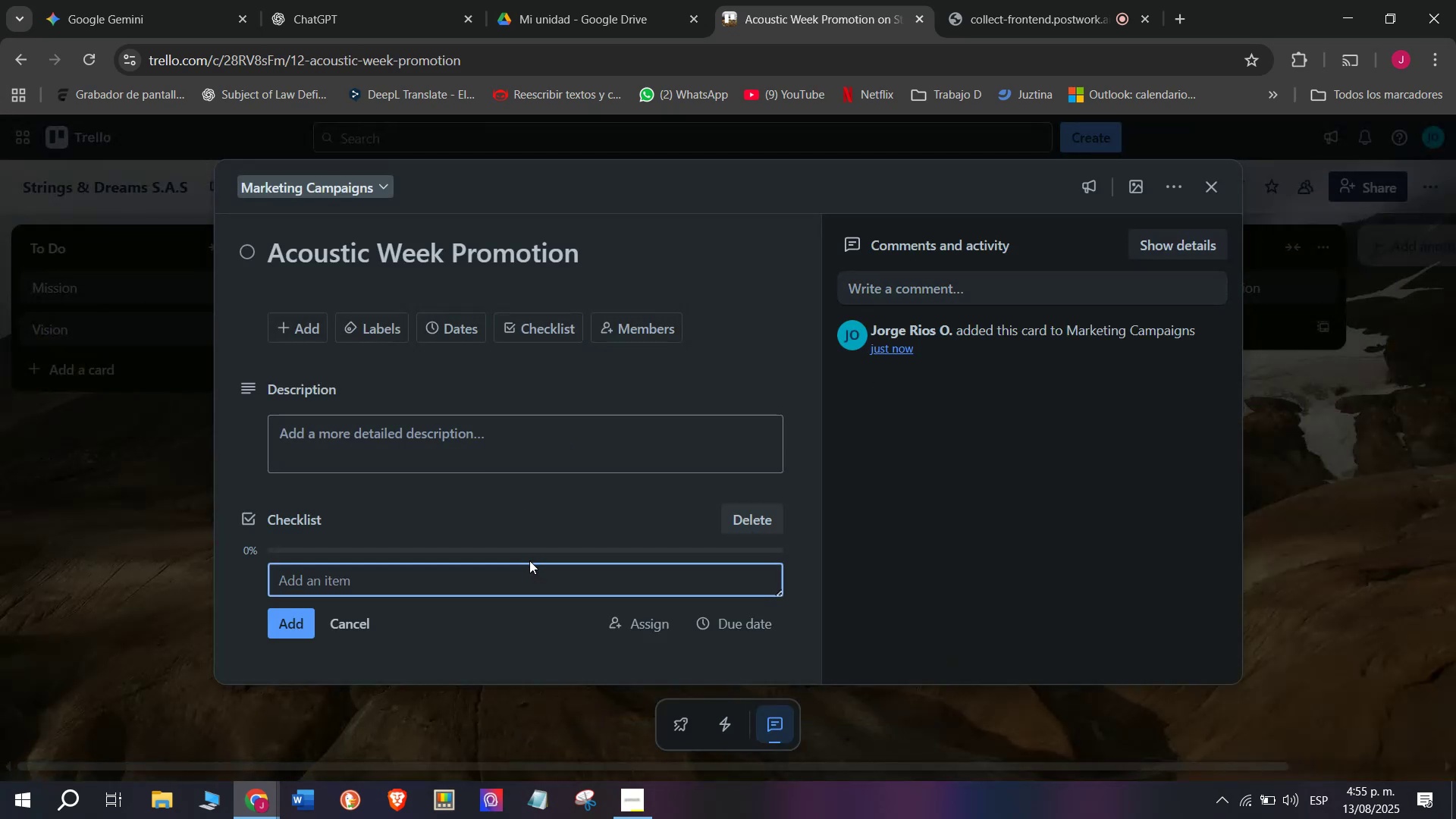 
type(create poster)
 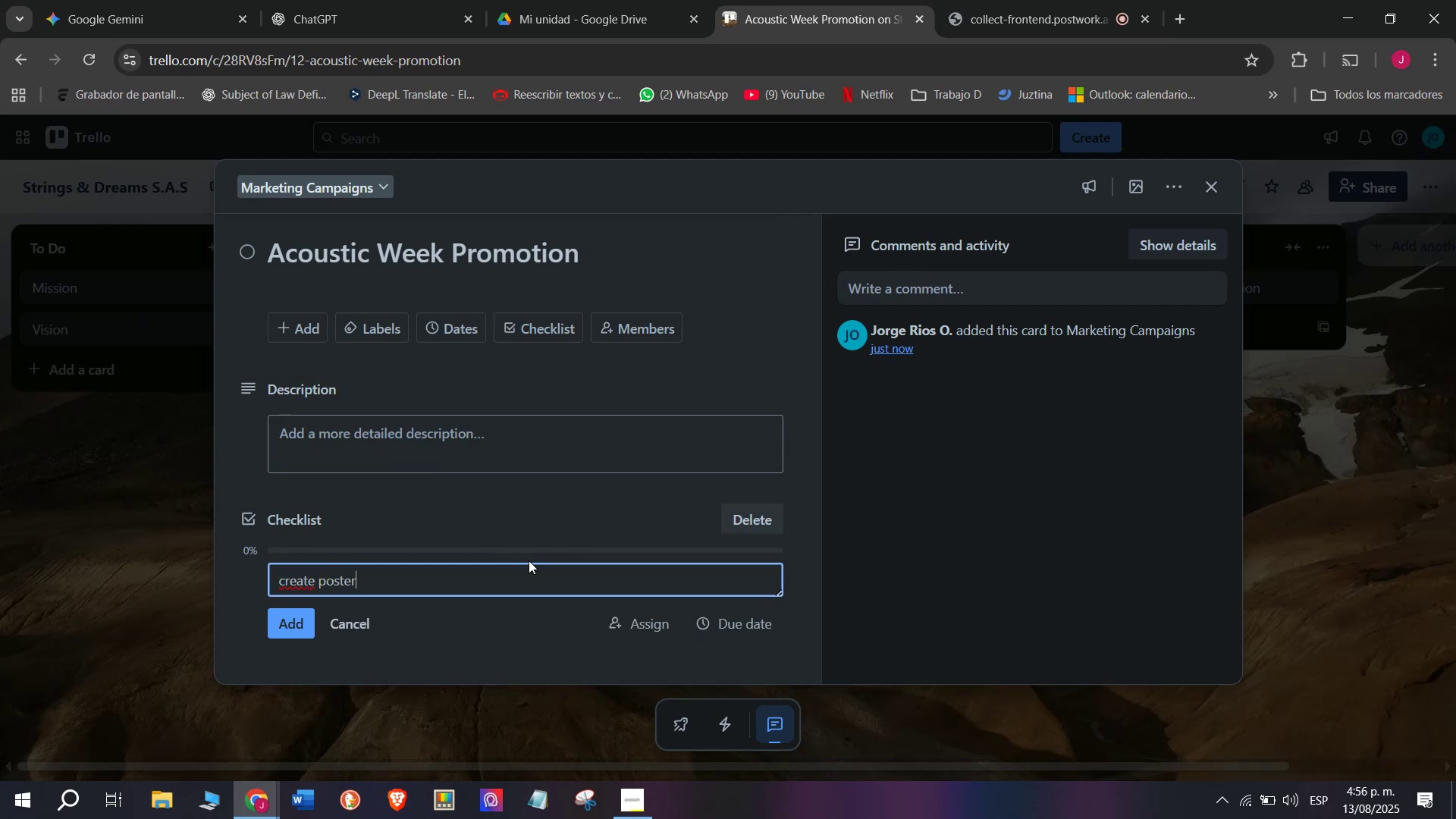 
type(s and )
 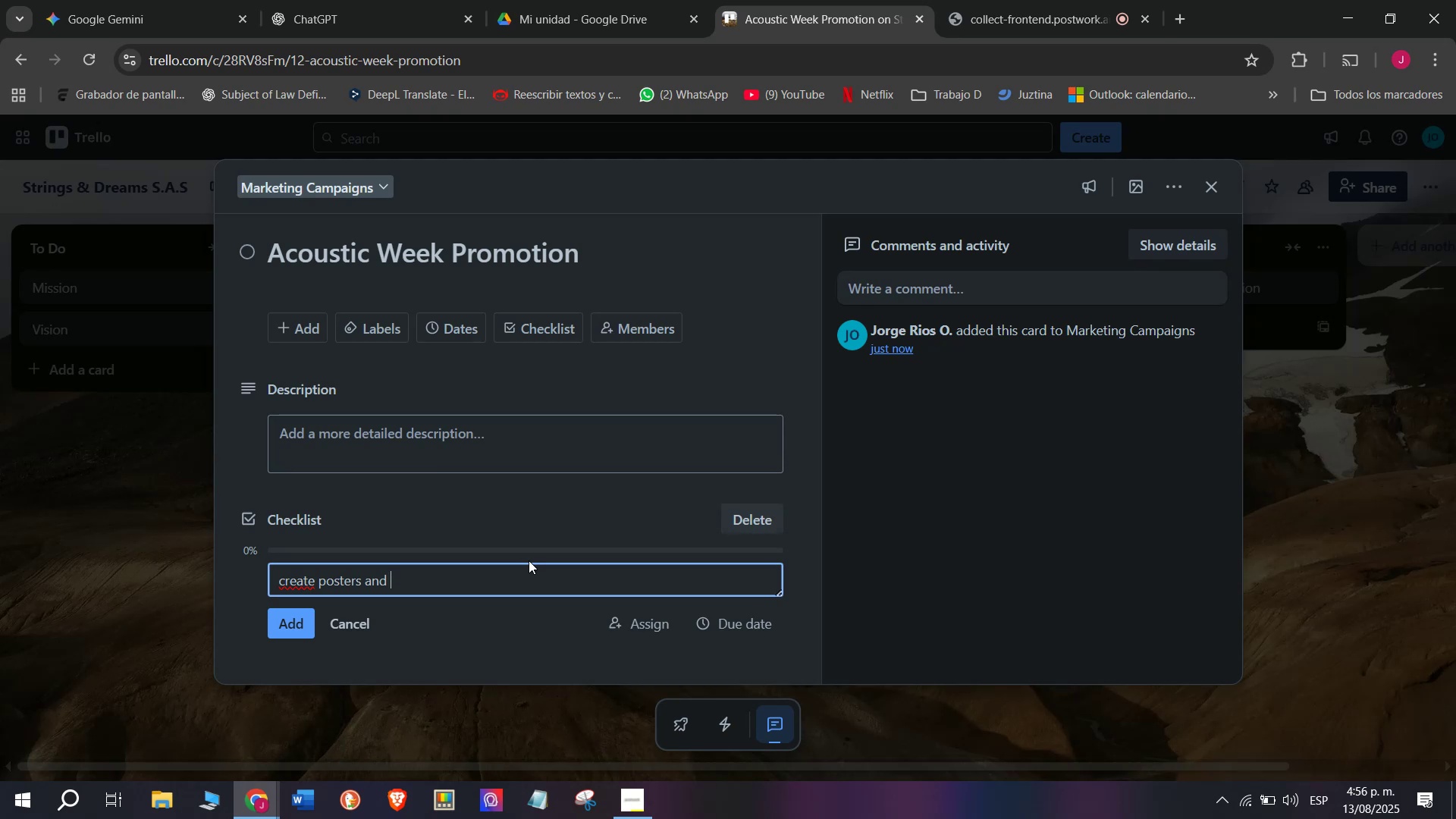 
wait(8.36)
 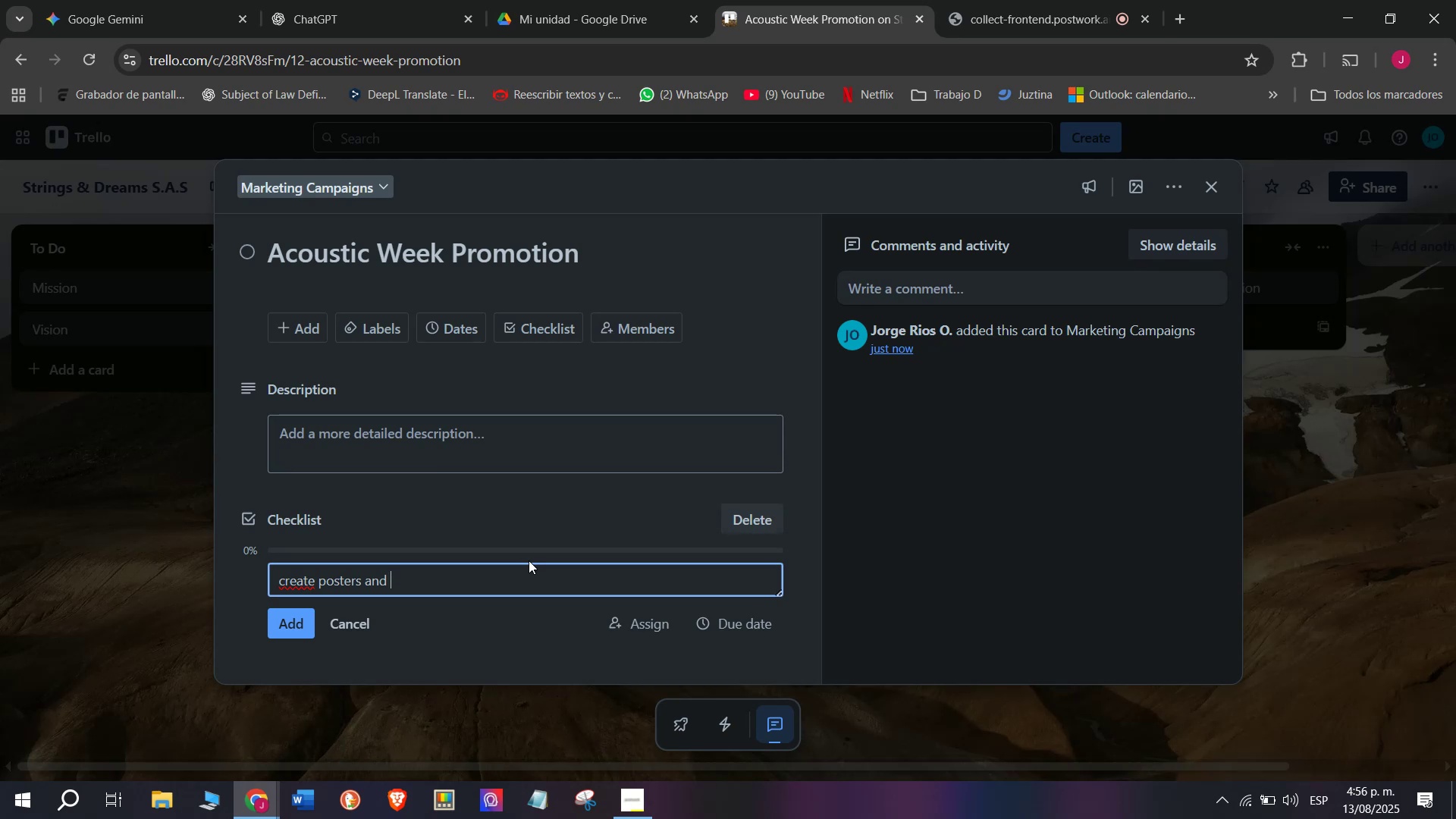 
type(flyers)
 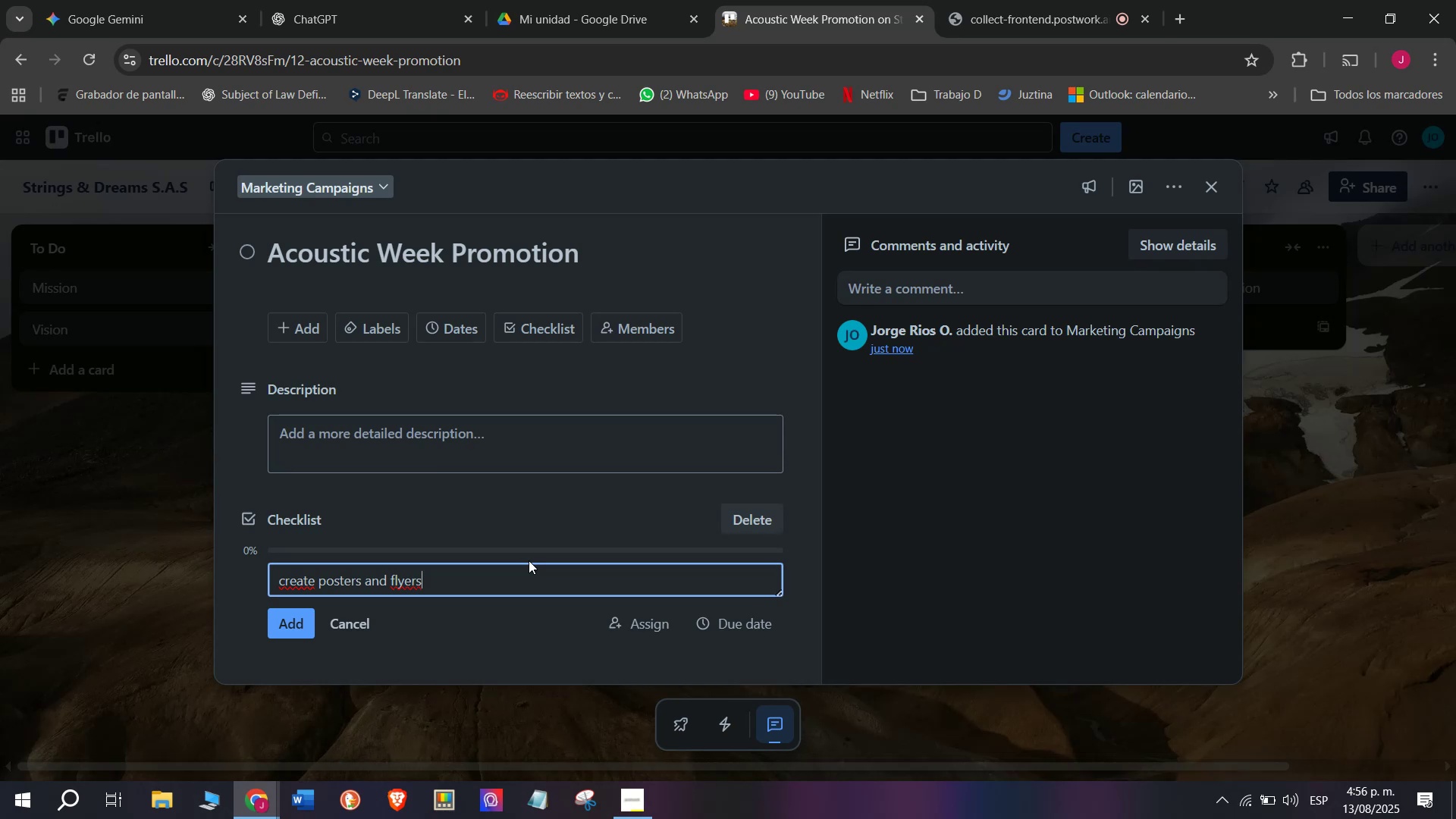 
key(Enter)
 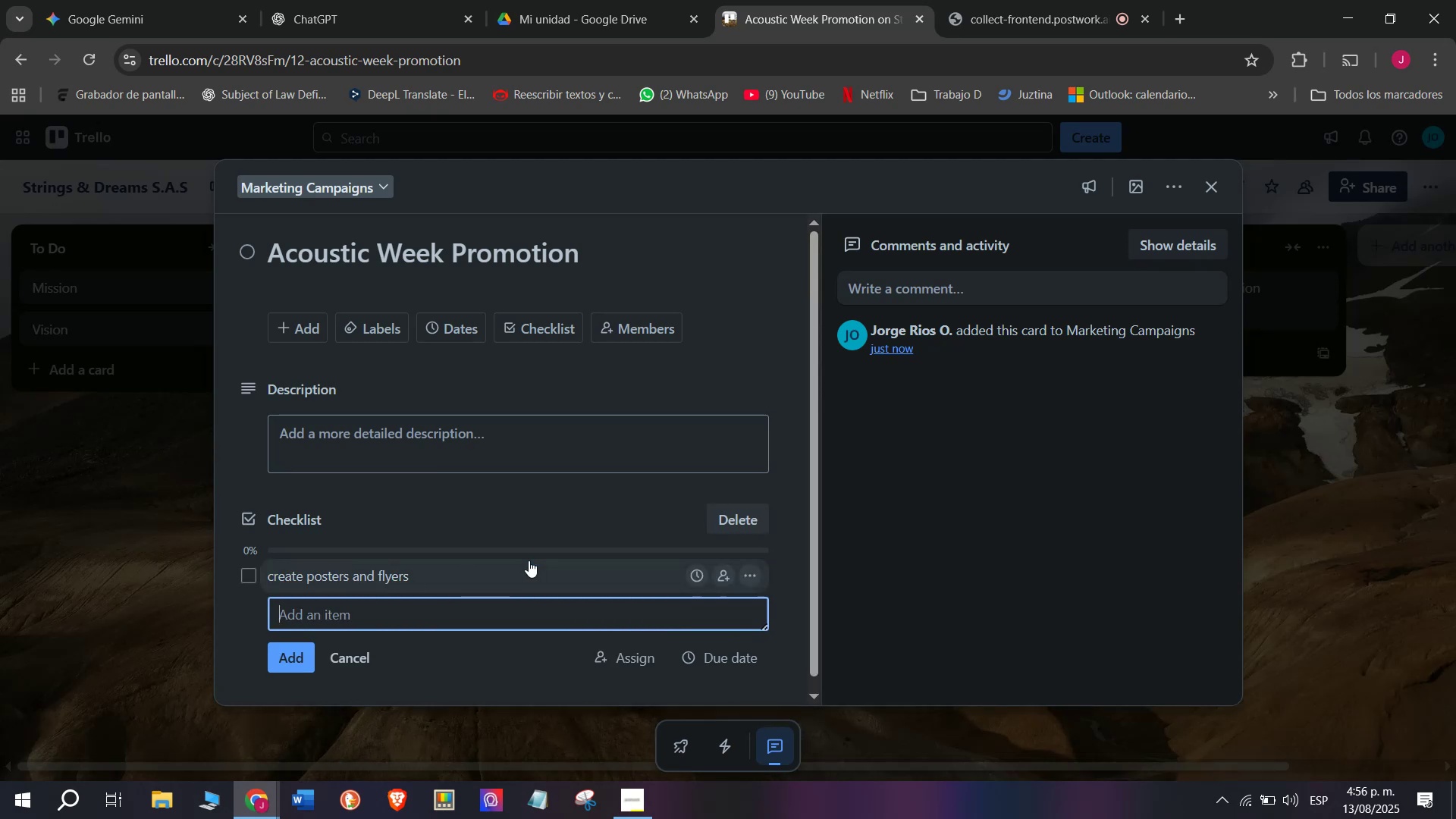 
type(Offer free)
 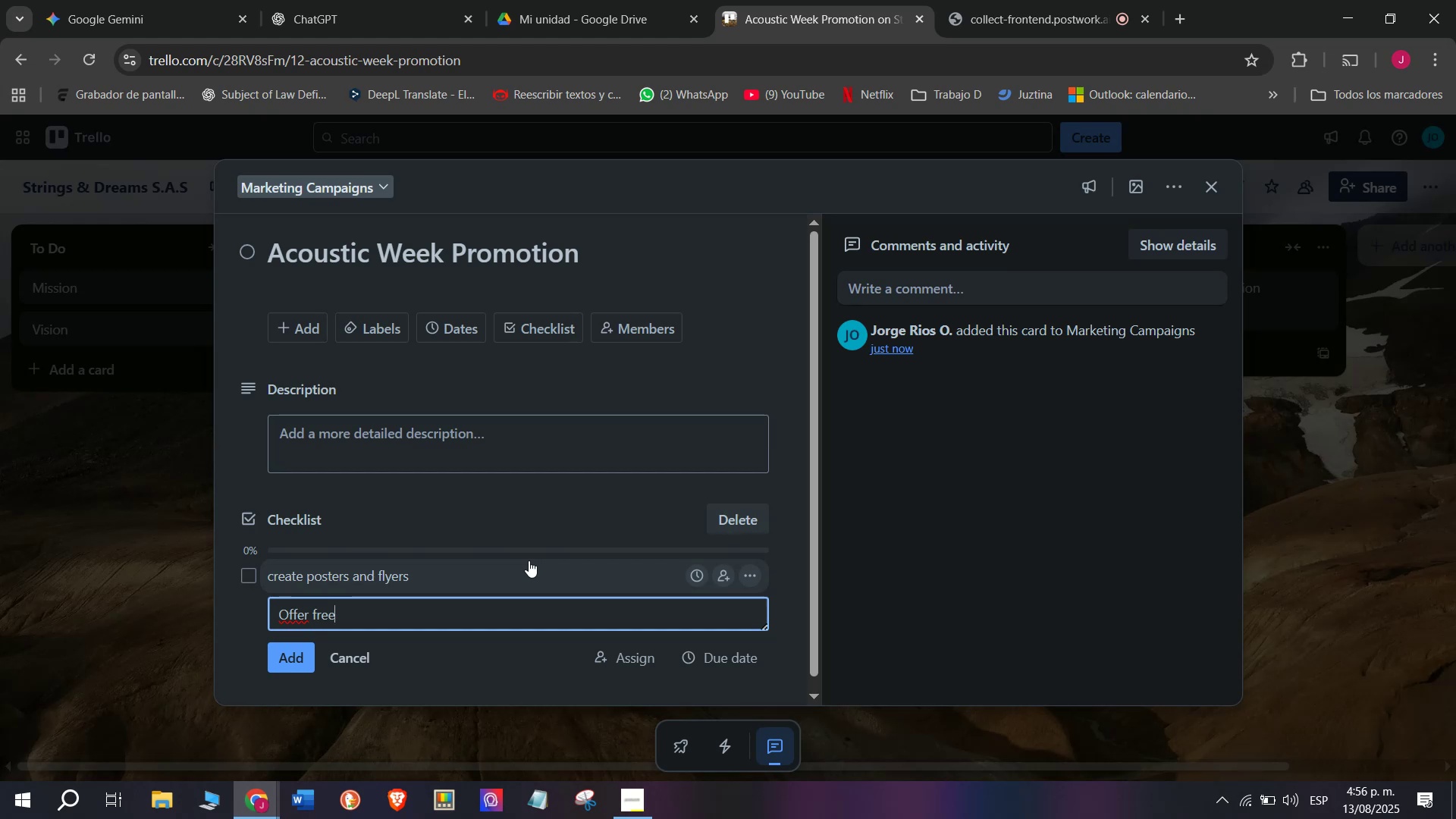 
key(Space)
 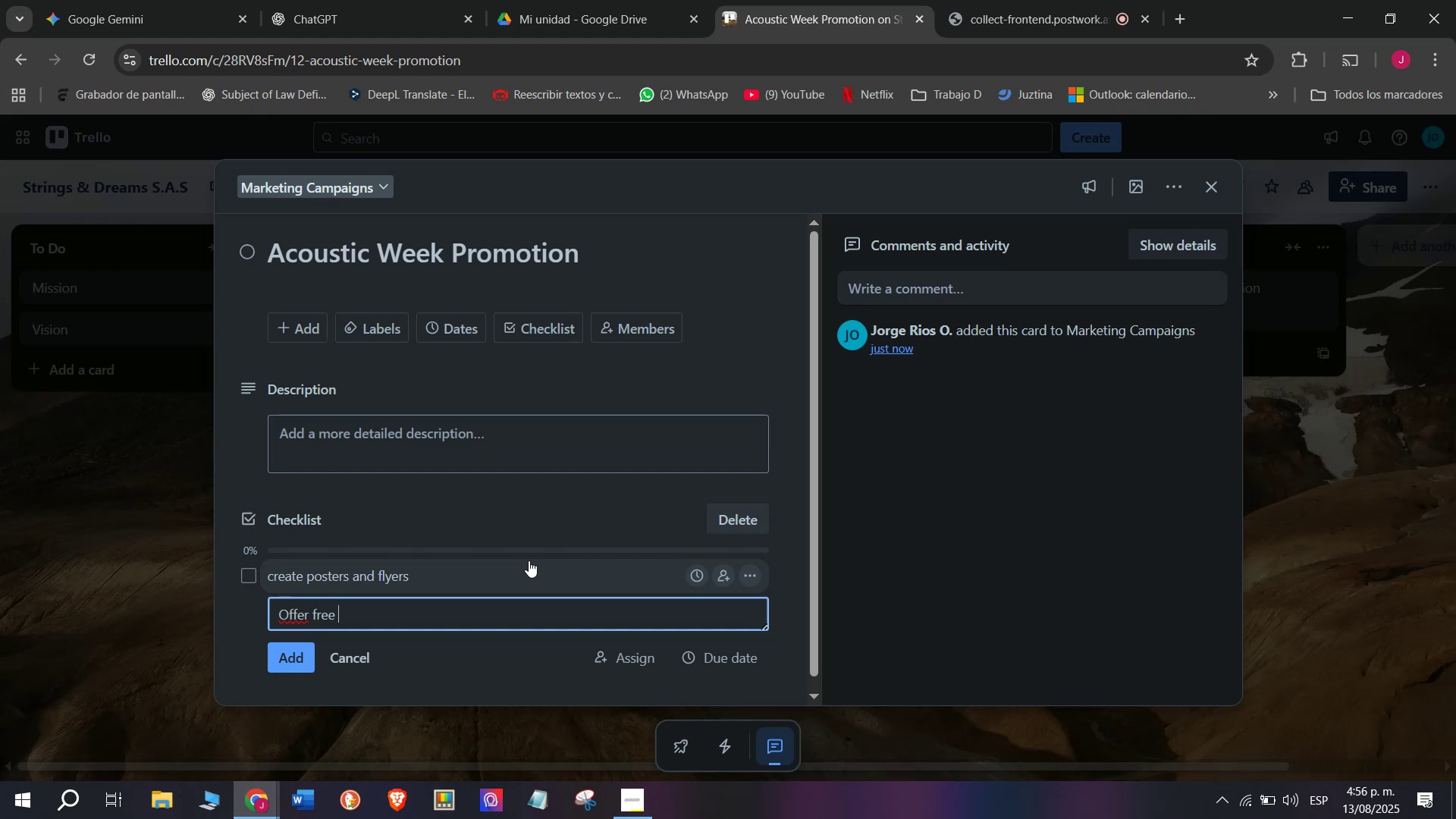 
type(strin)
 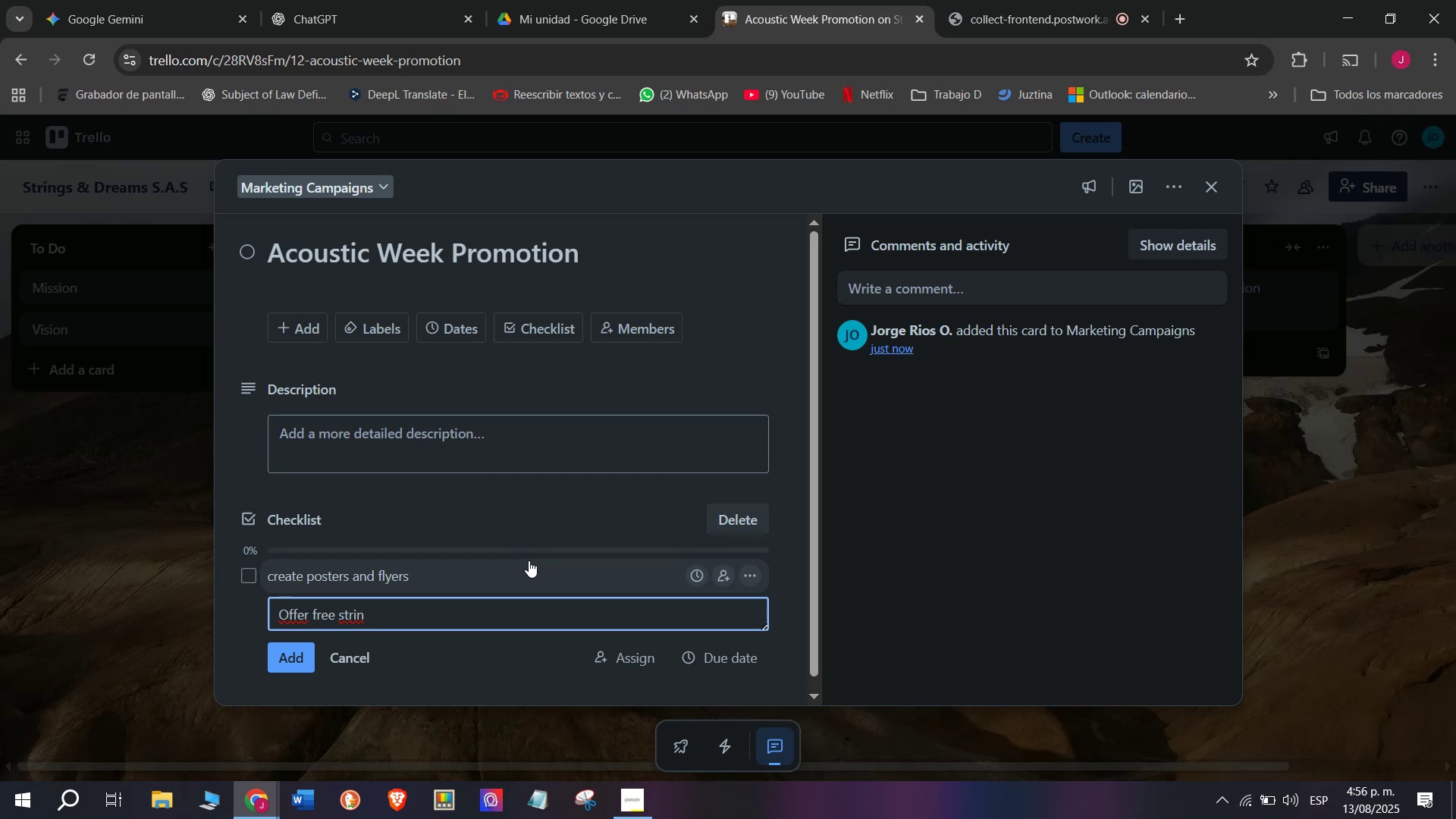 
wait(9.11)
 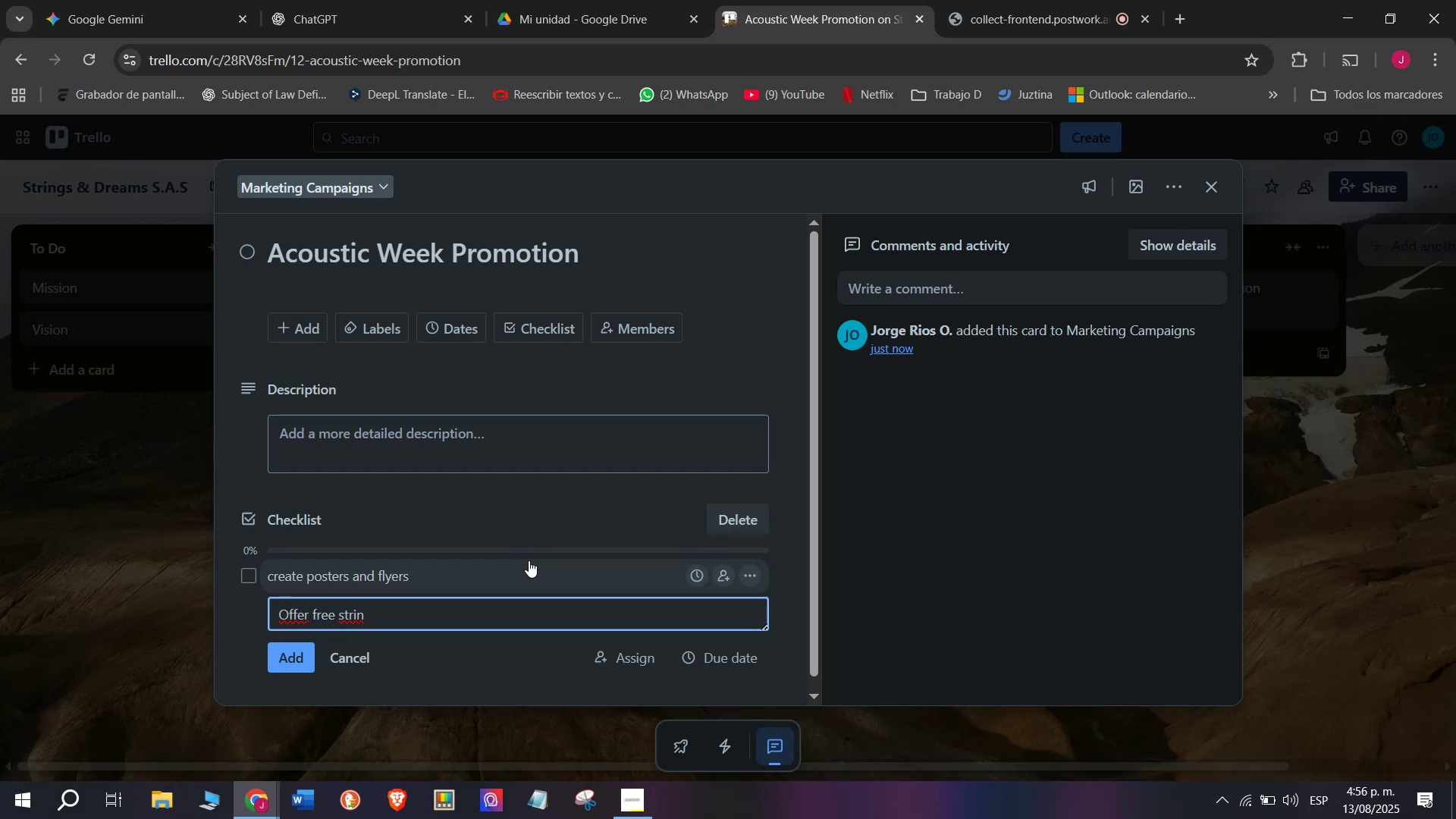 
key(G)
 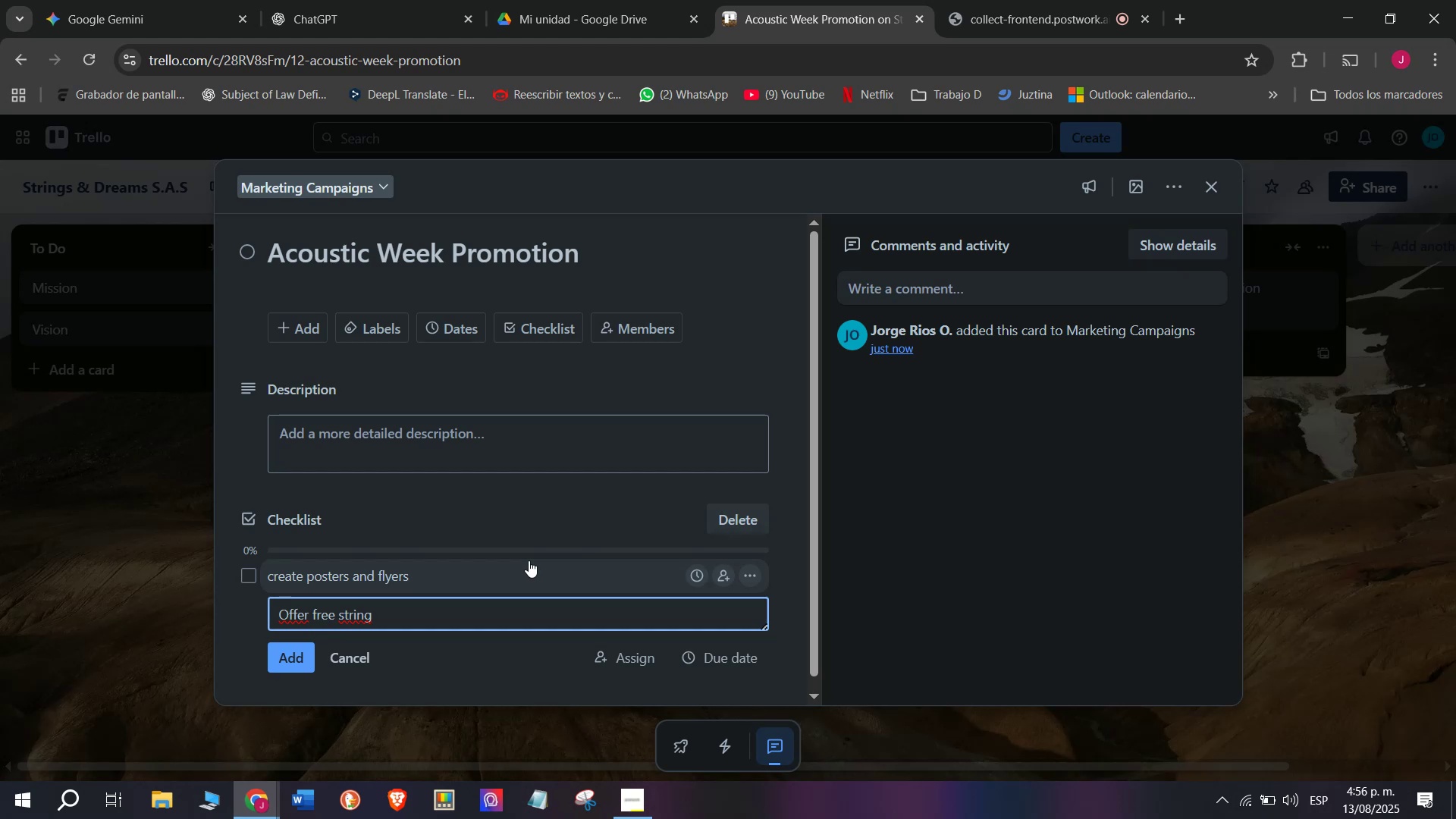 
wait(5.19)
 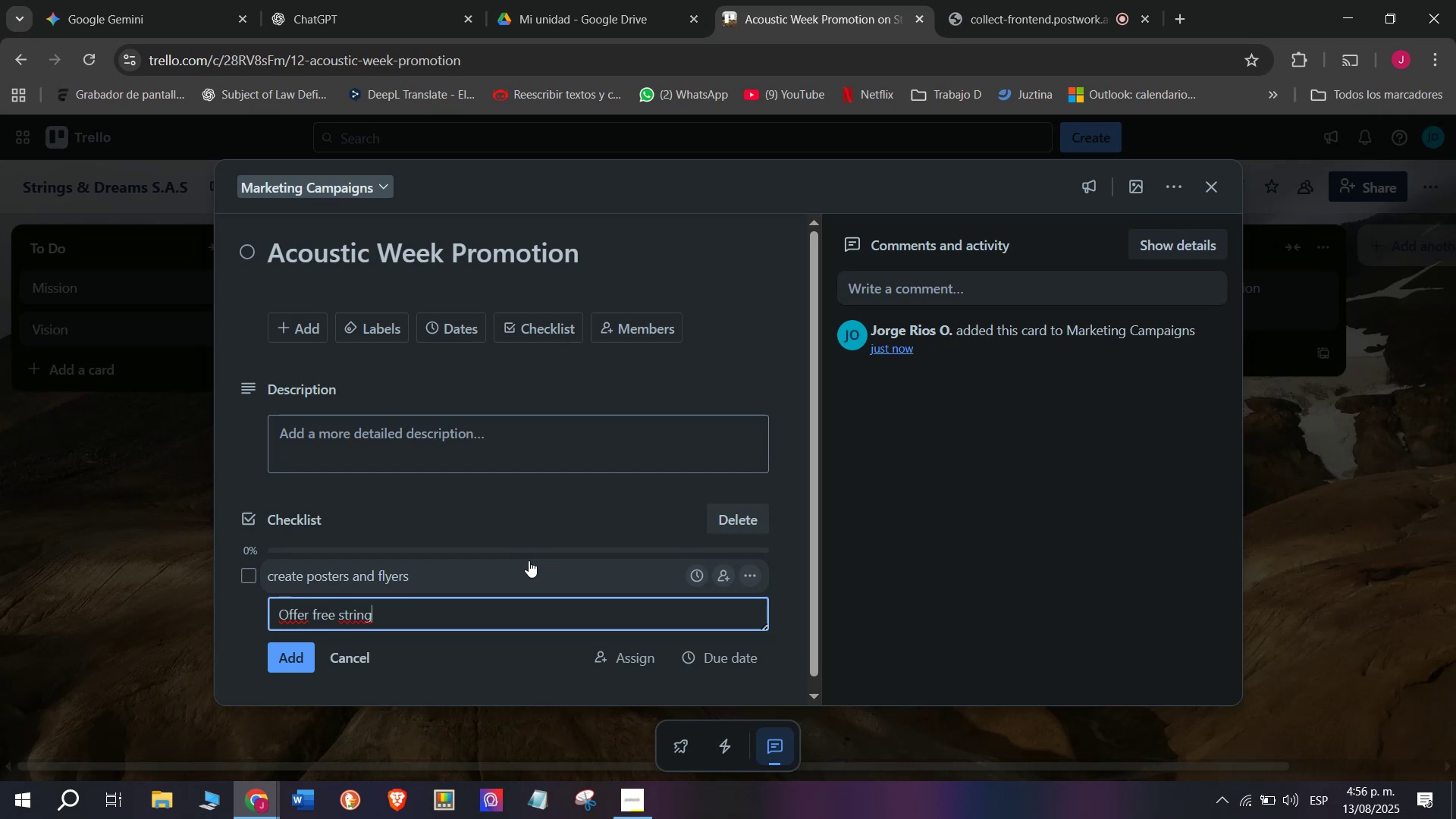 
key(S)
 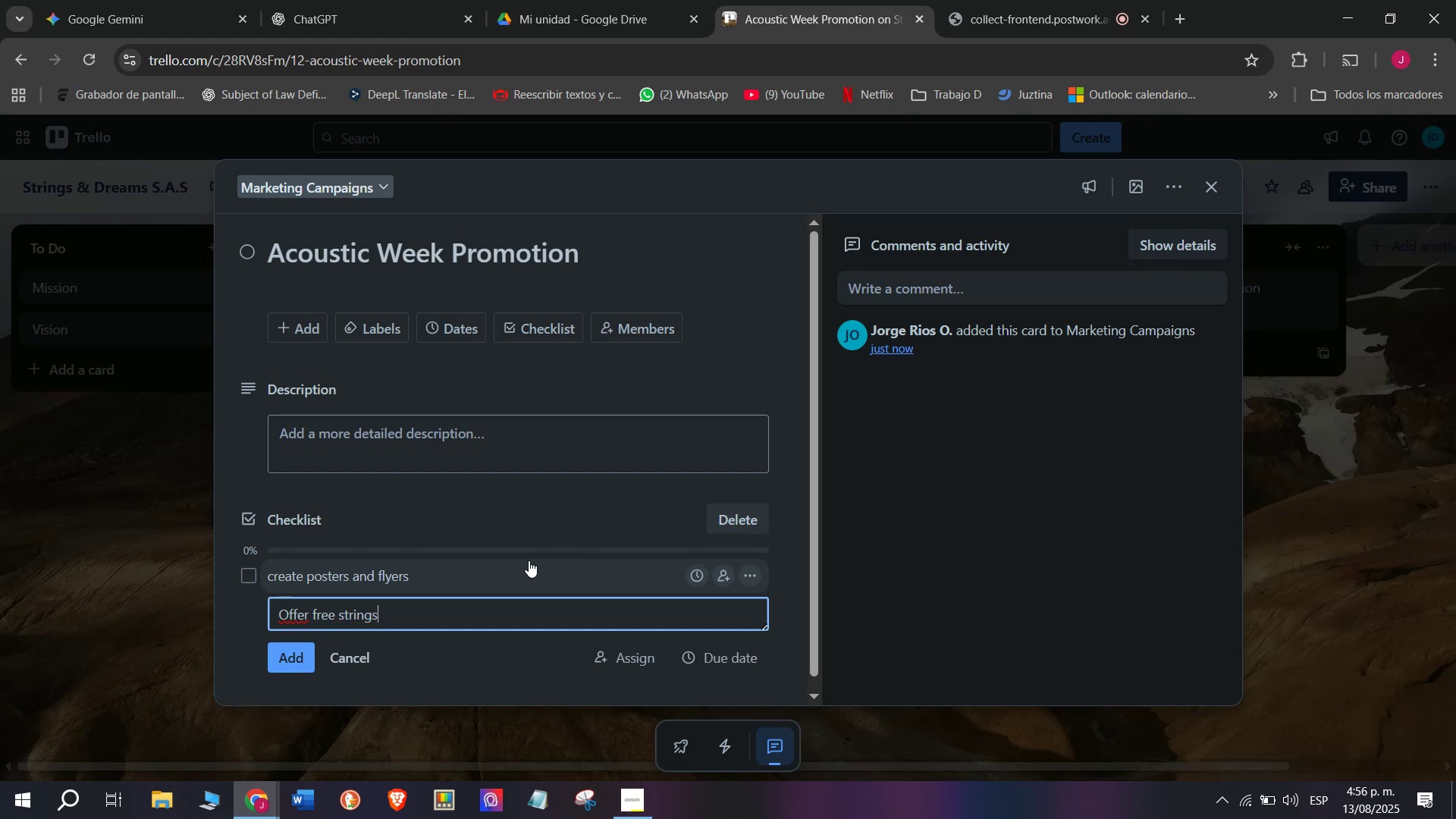 
key(Space)
 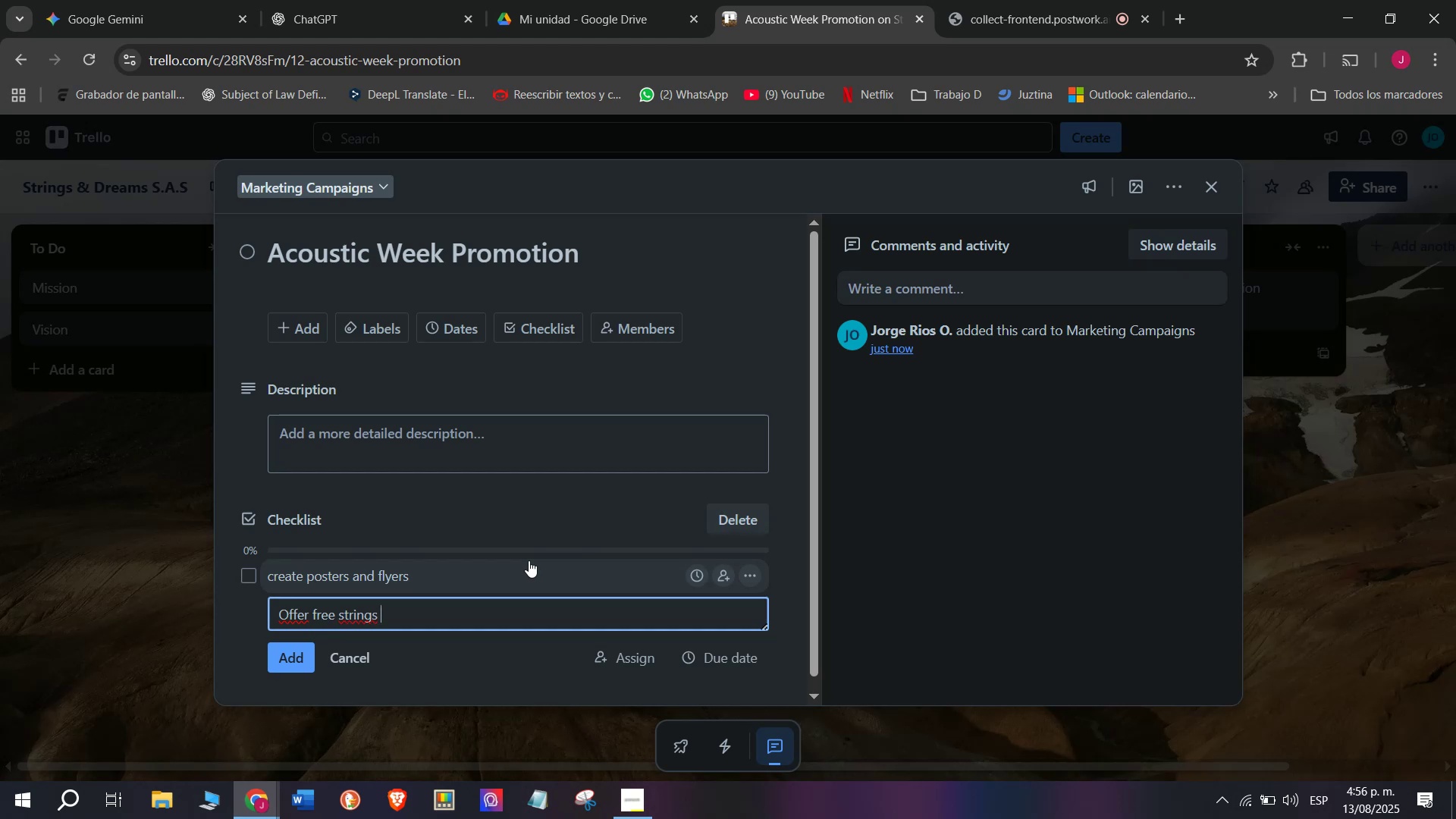 
type(with )
 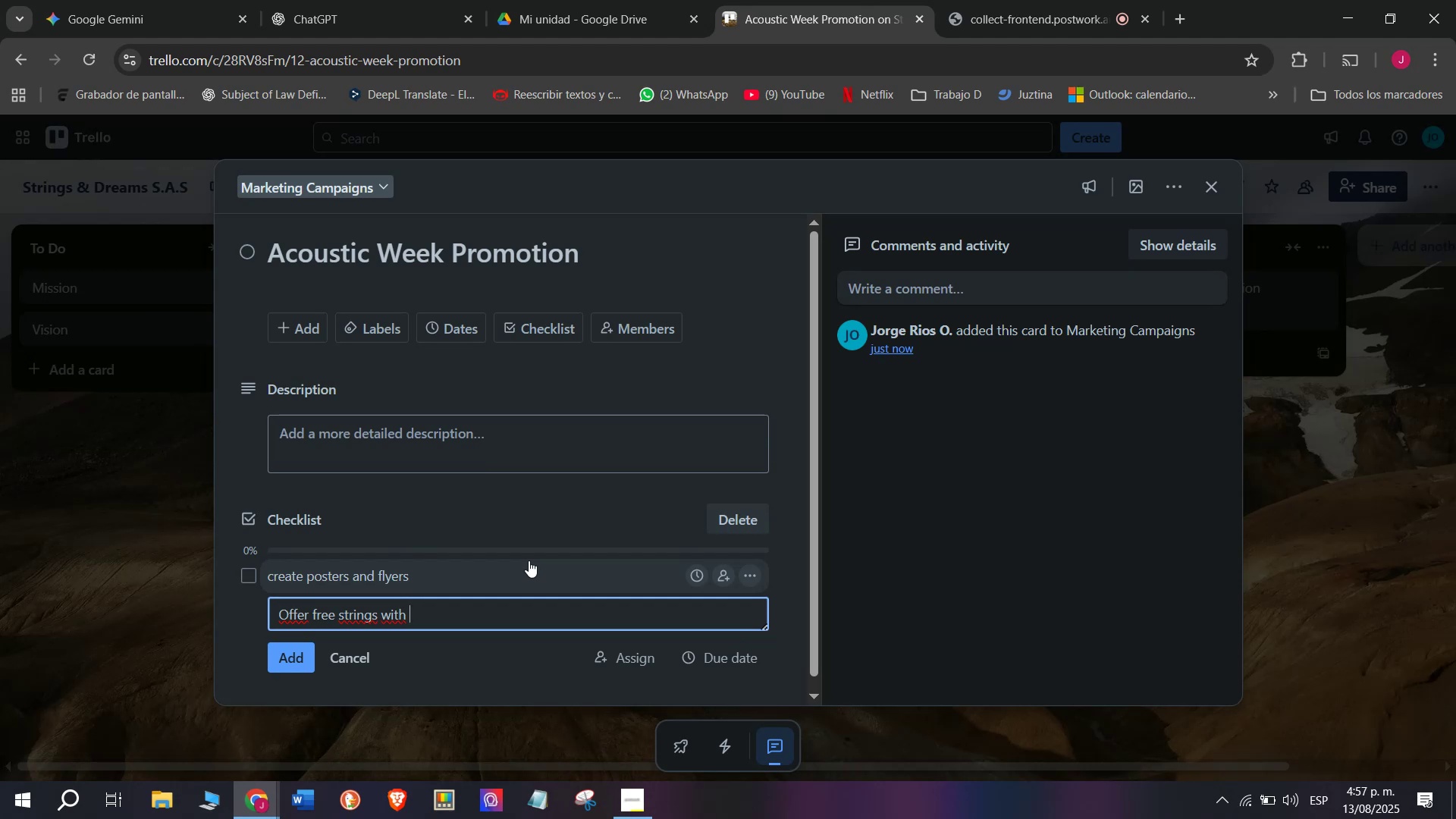 
type(purchase )
 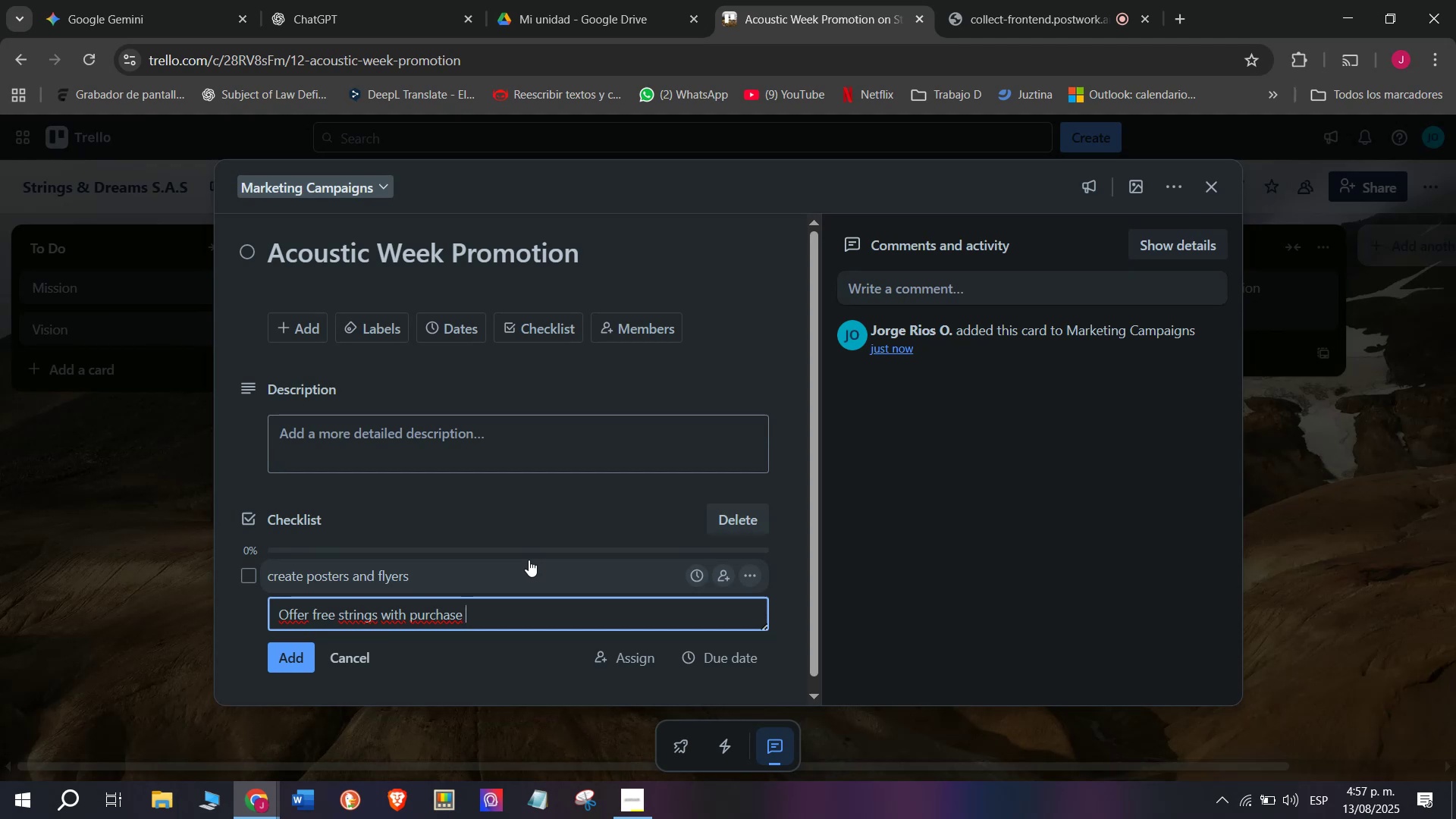 
wait(7.2)
 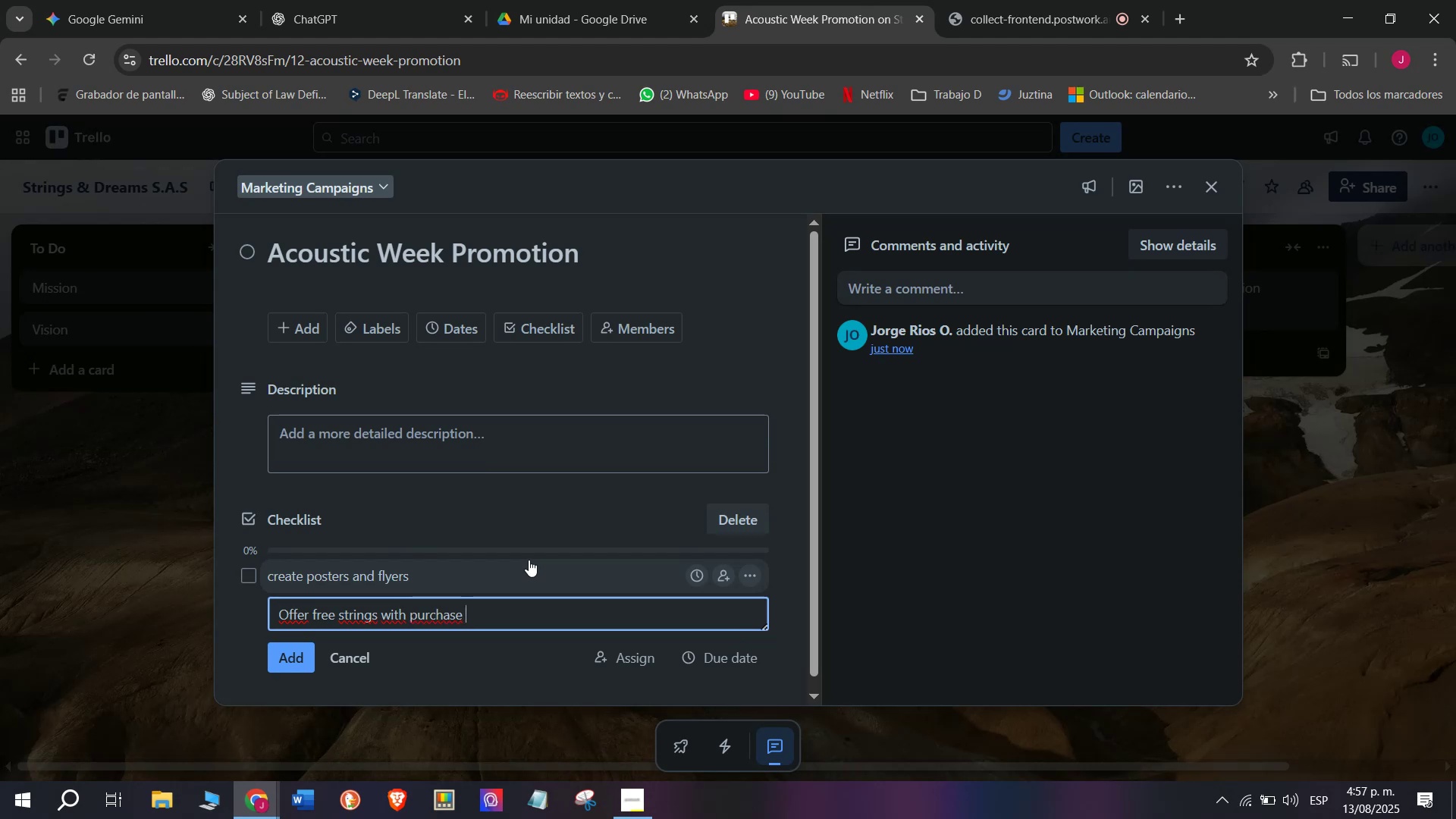 
key(Enter)
 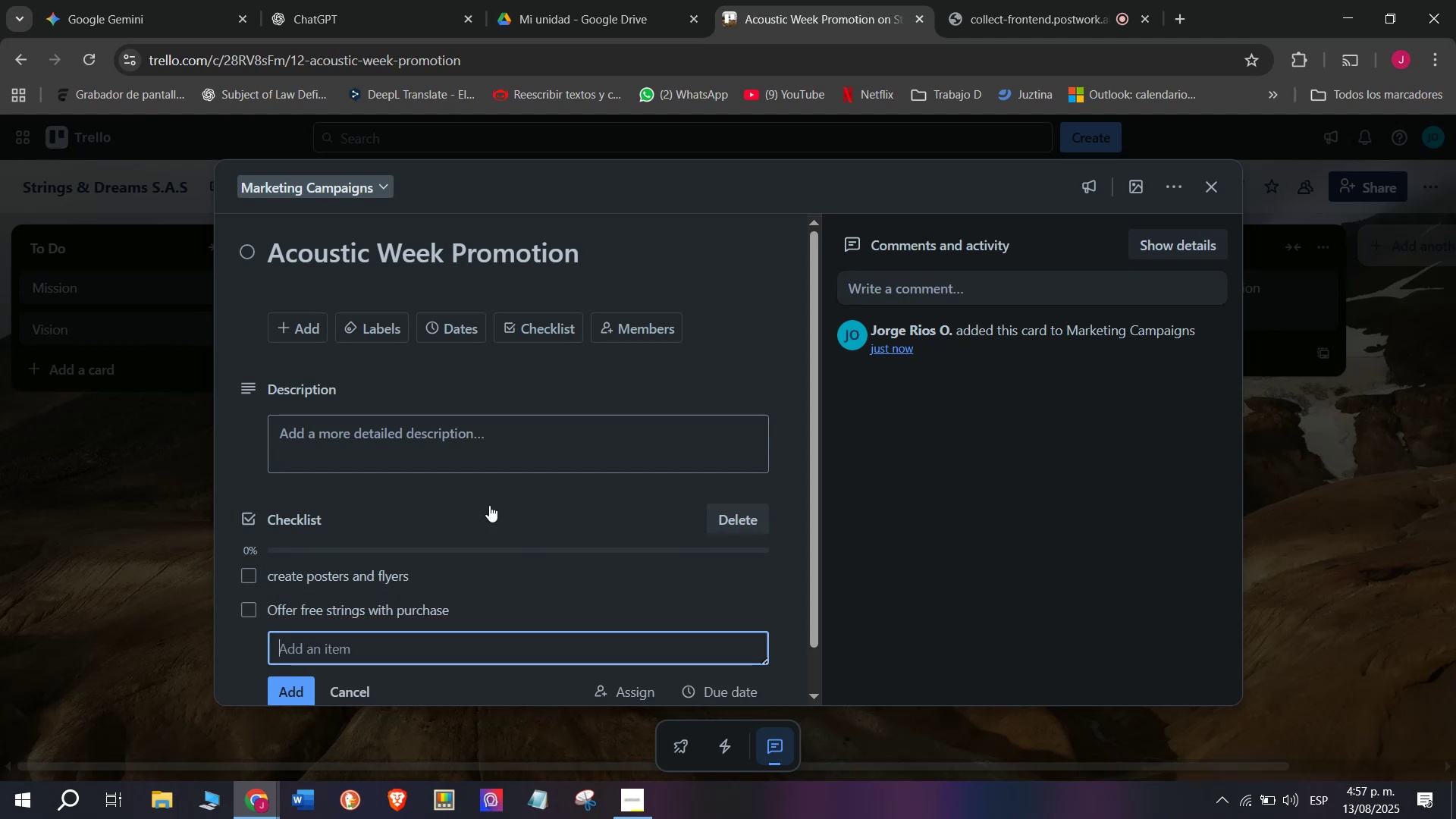 
wait(5.25)
 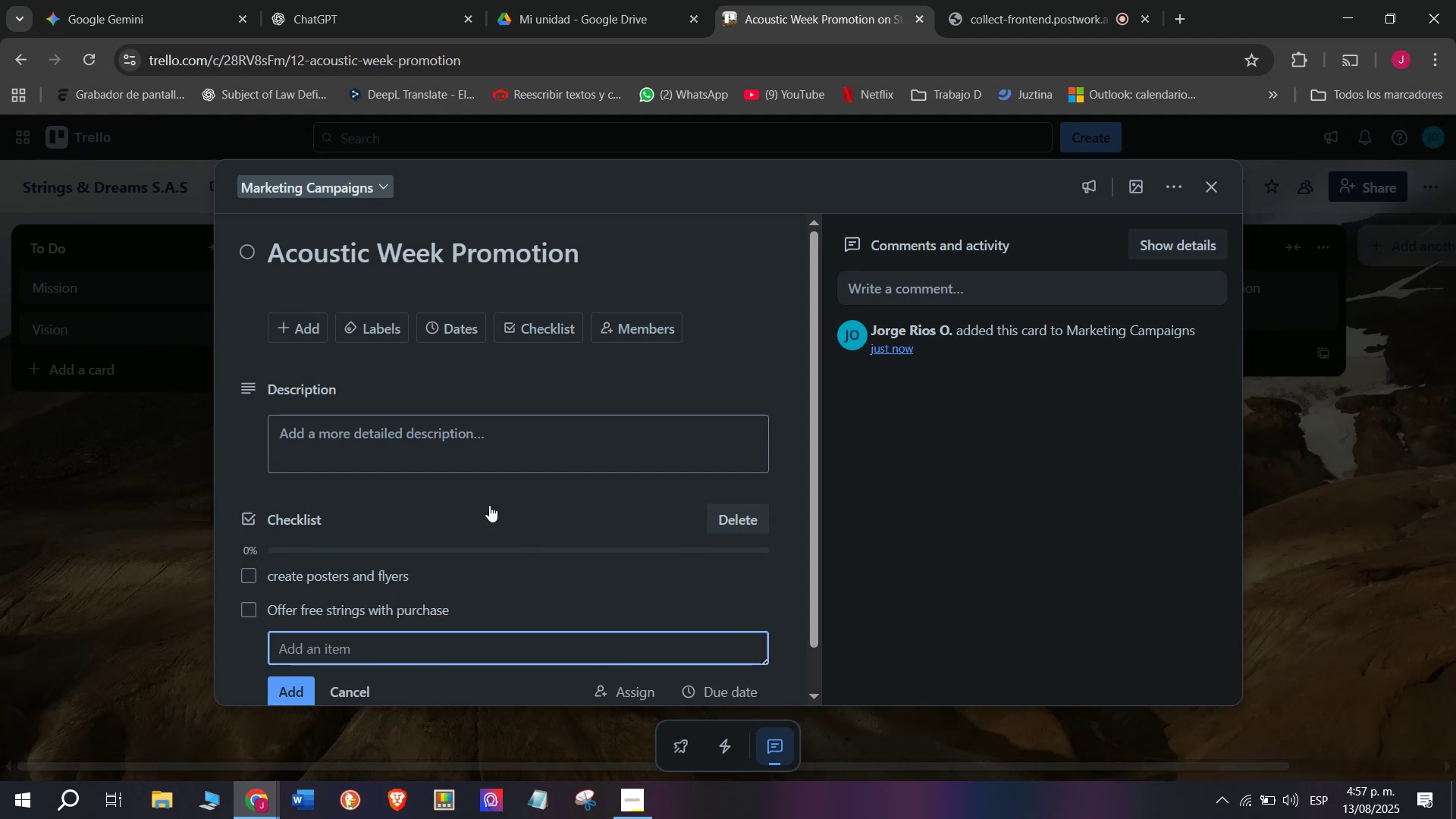 
type(Host )
 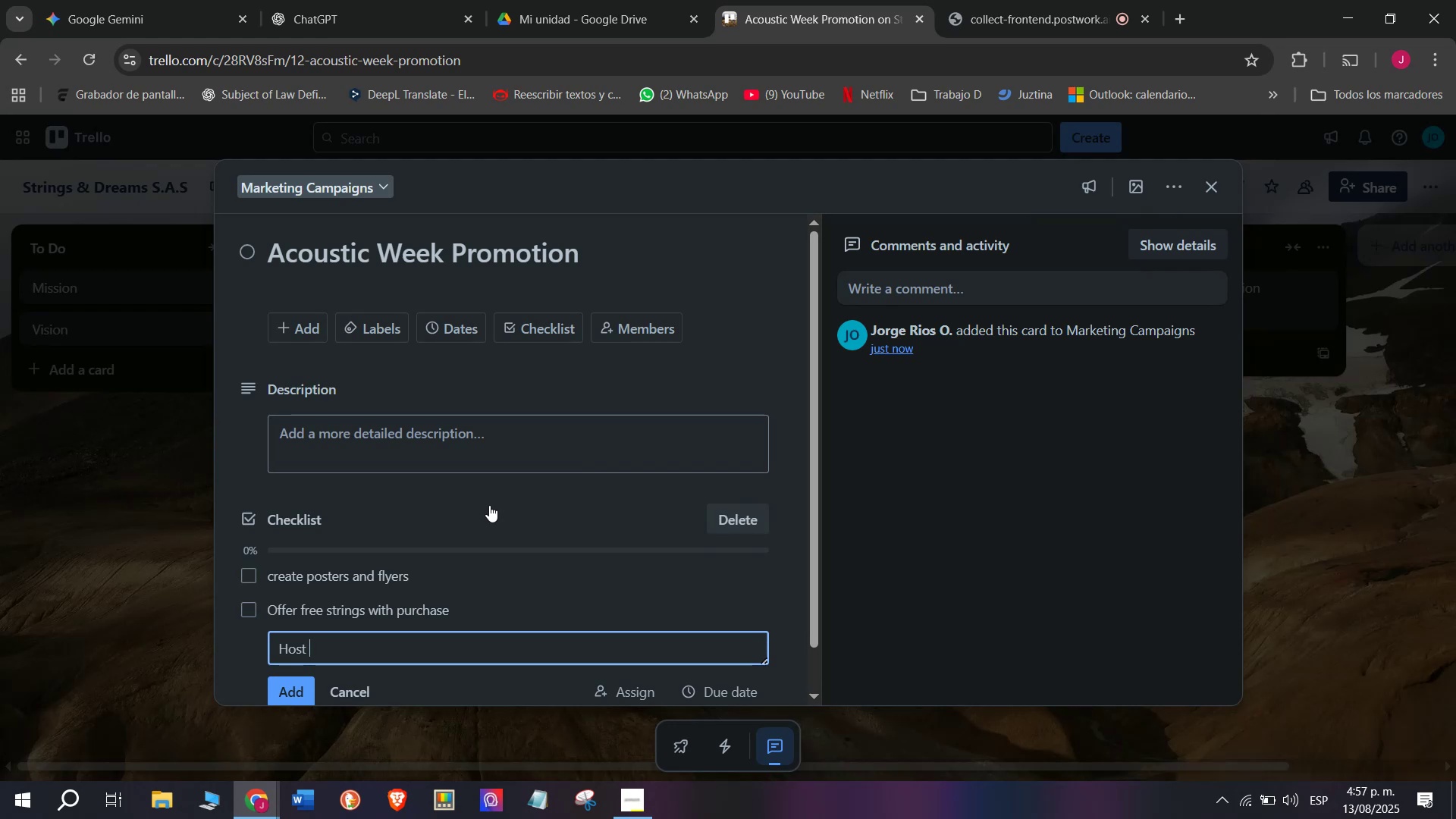 
type(in-)
 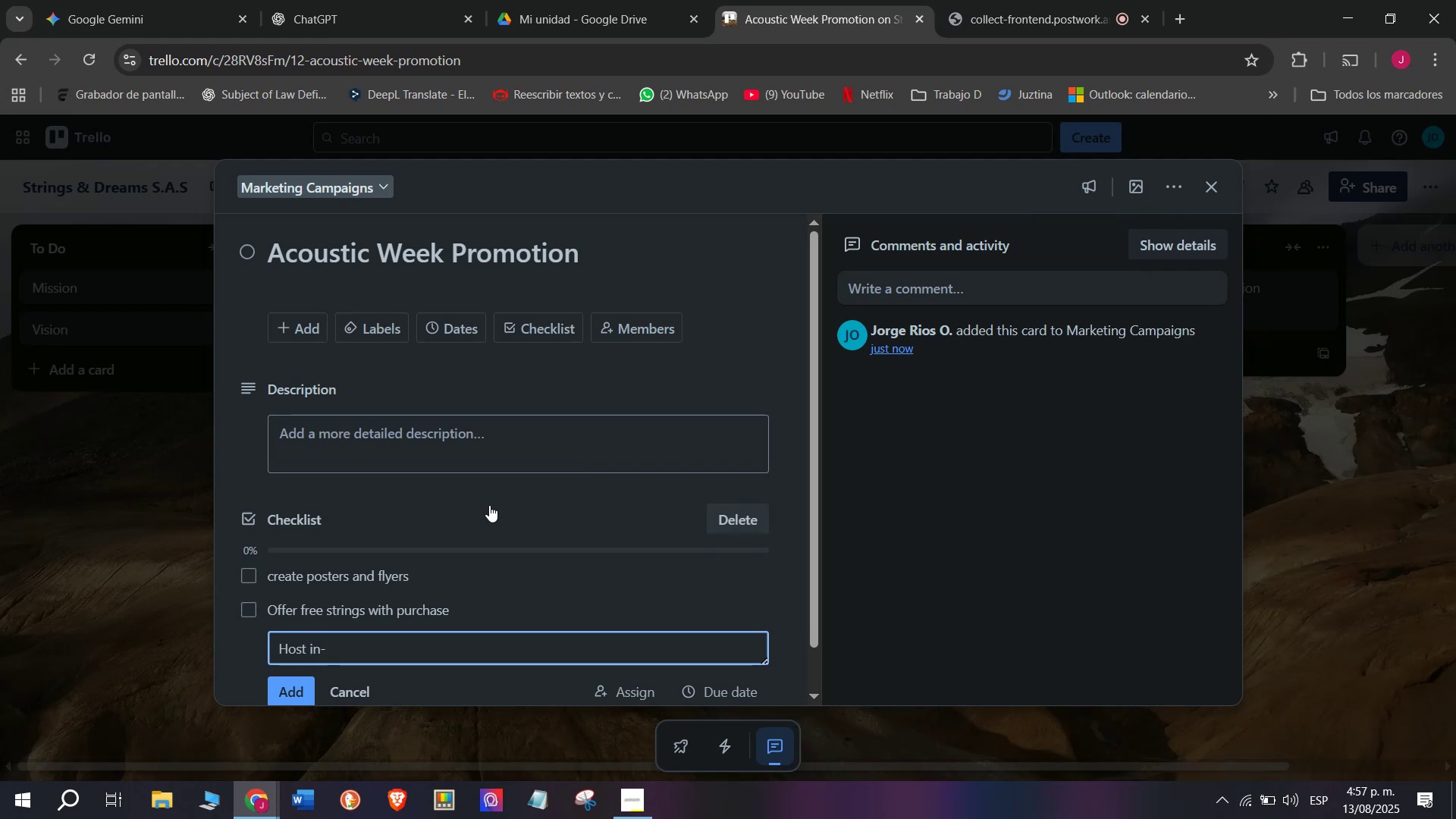 
wait(6.65)
 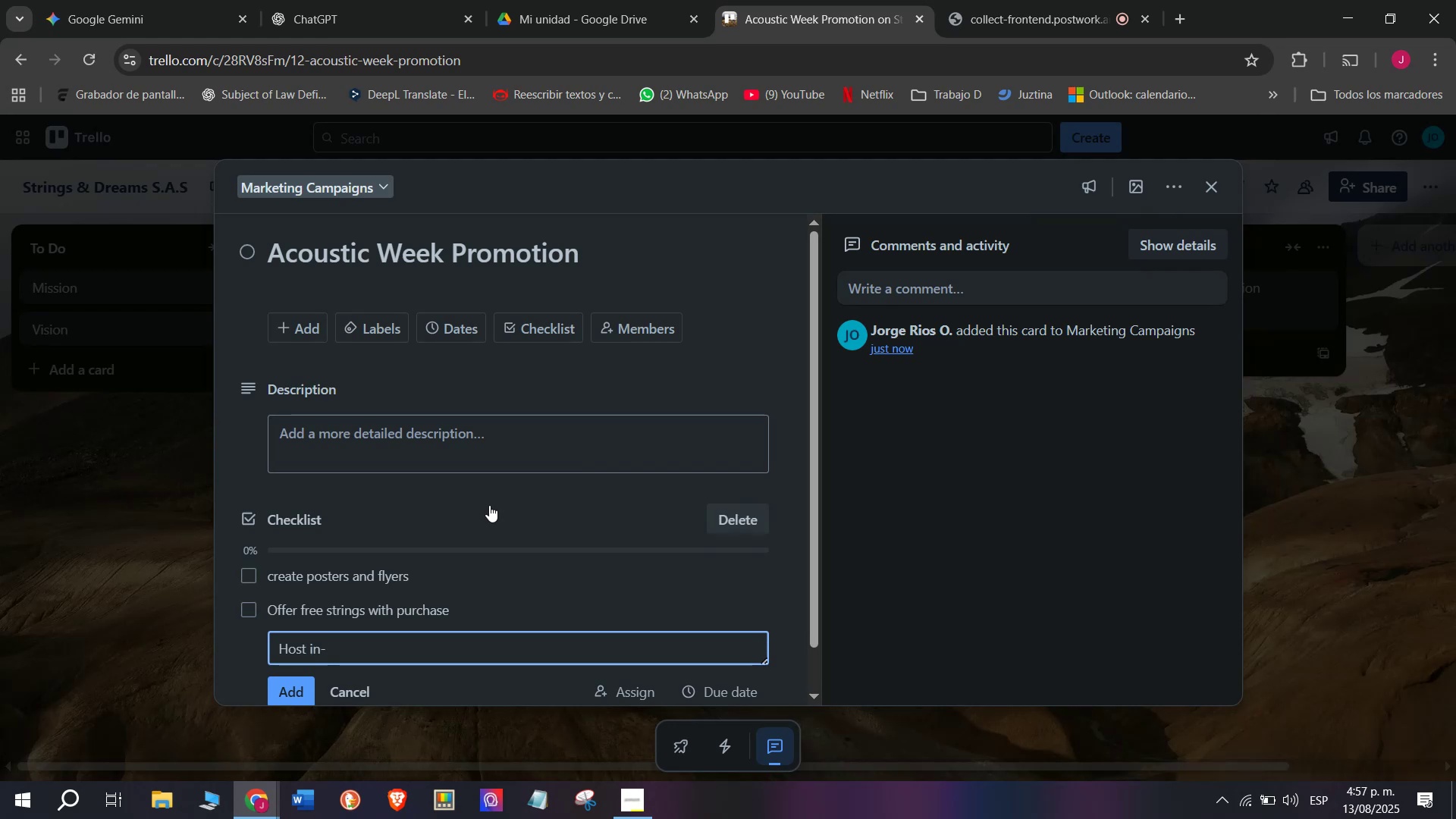 
type(store )
 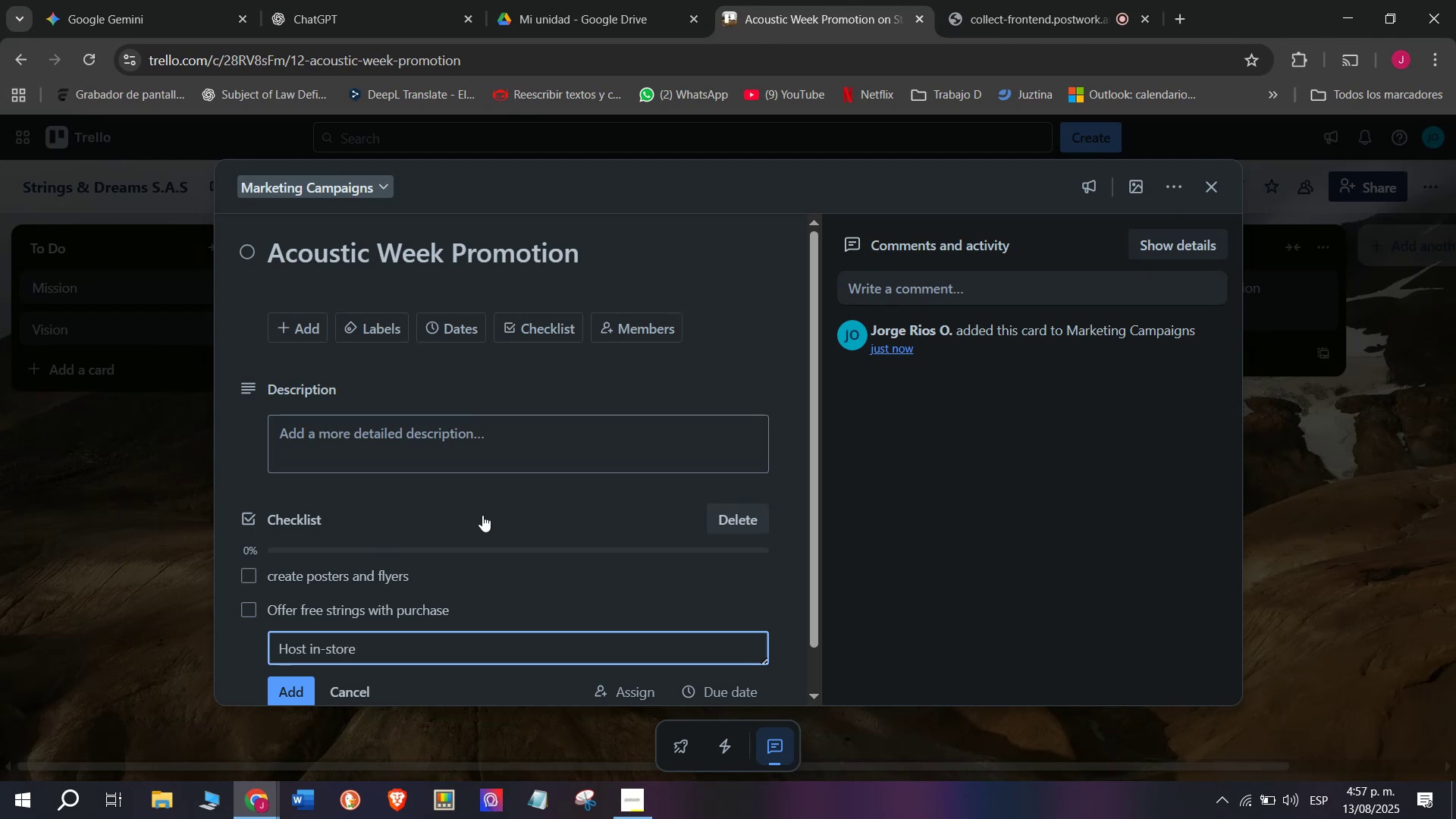 
wait(10.23)
 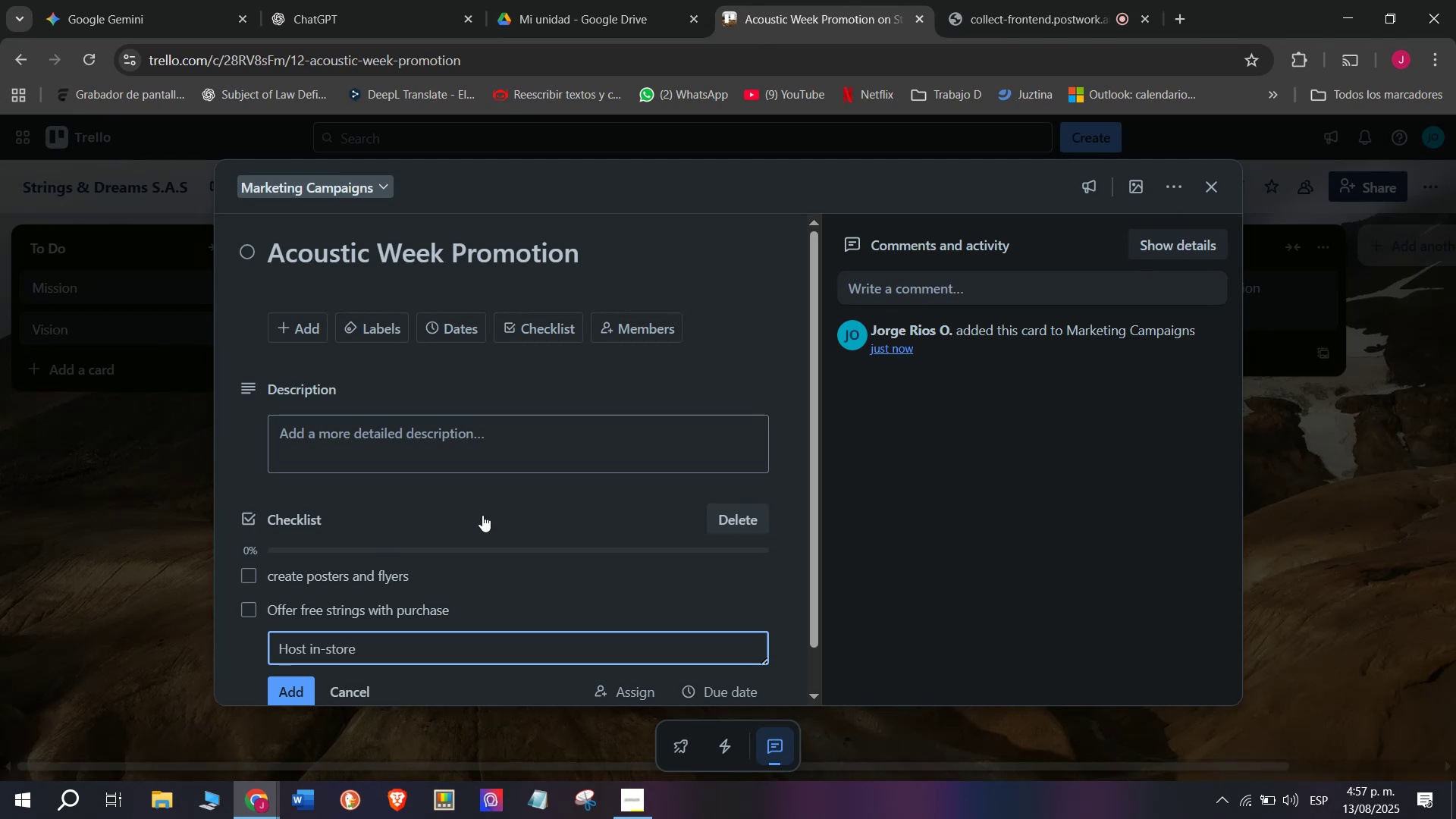 
type(mini )
 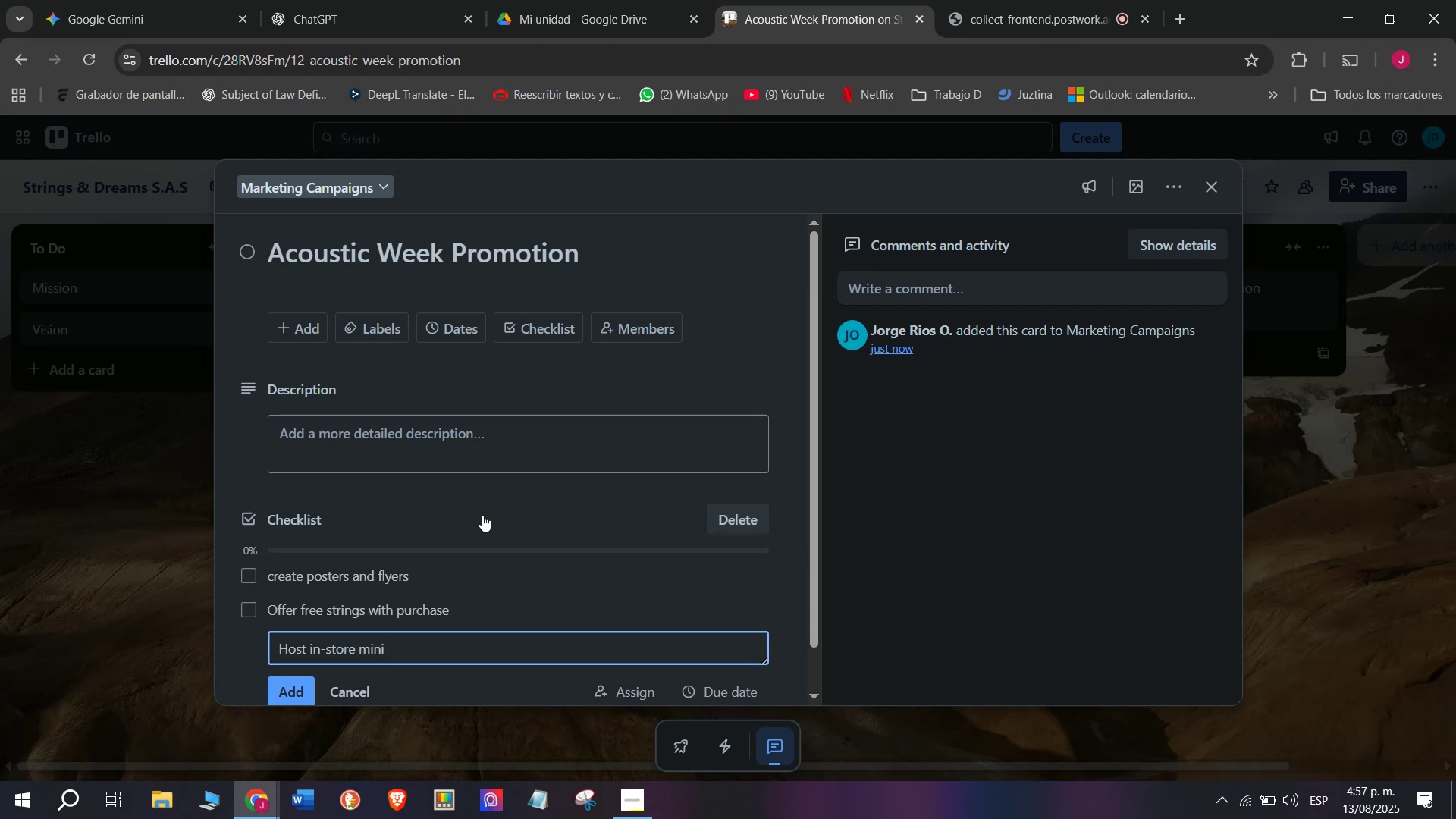 
wait(7.51)
 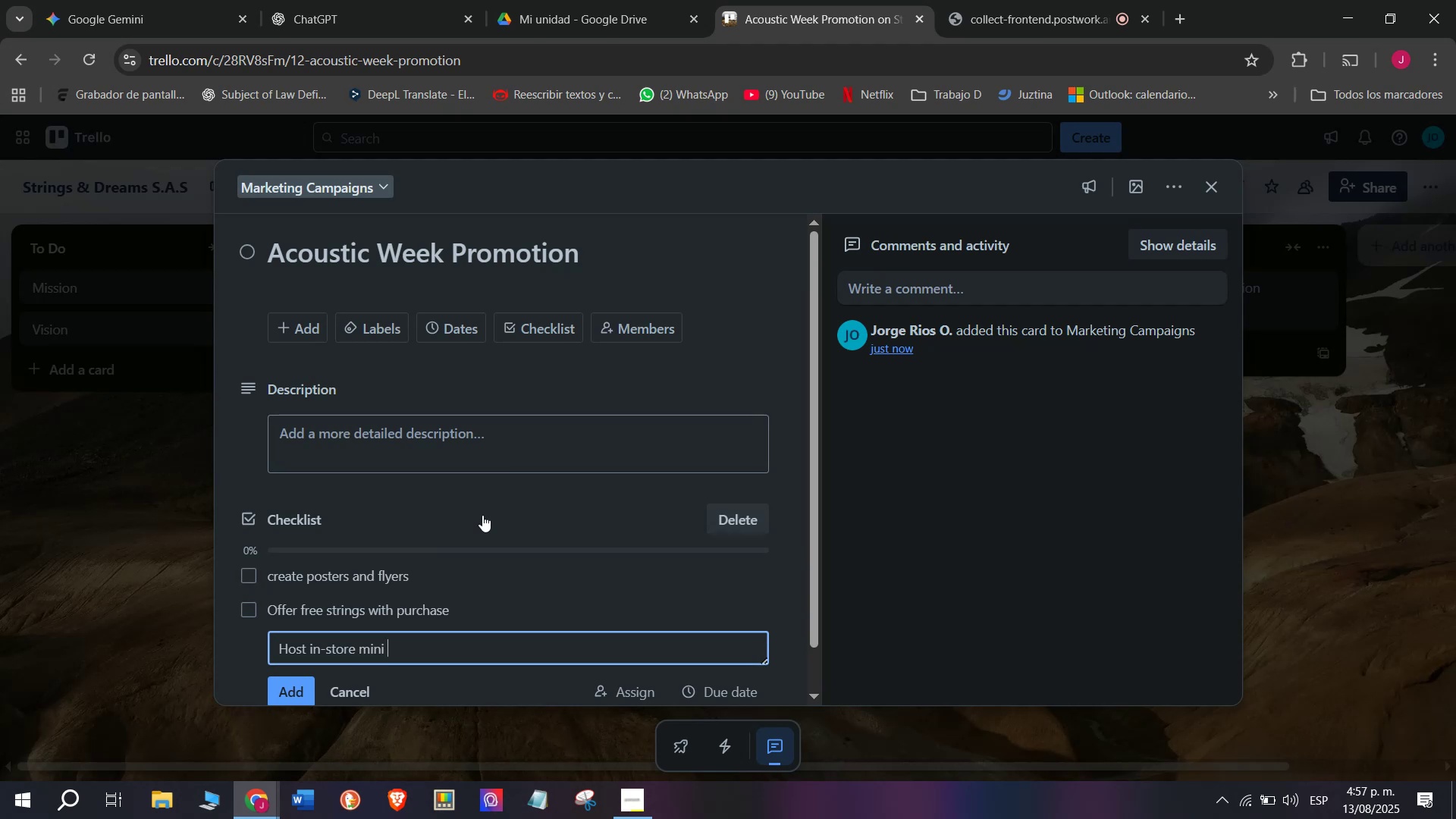 
type(cob)
key(Backspace)
type(ncer)
 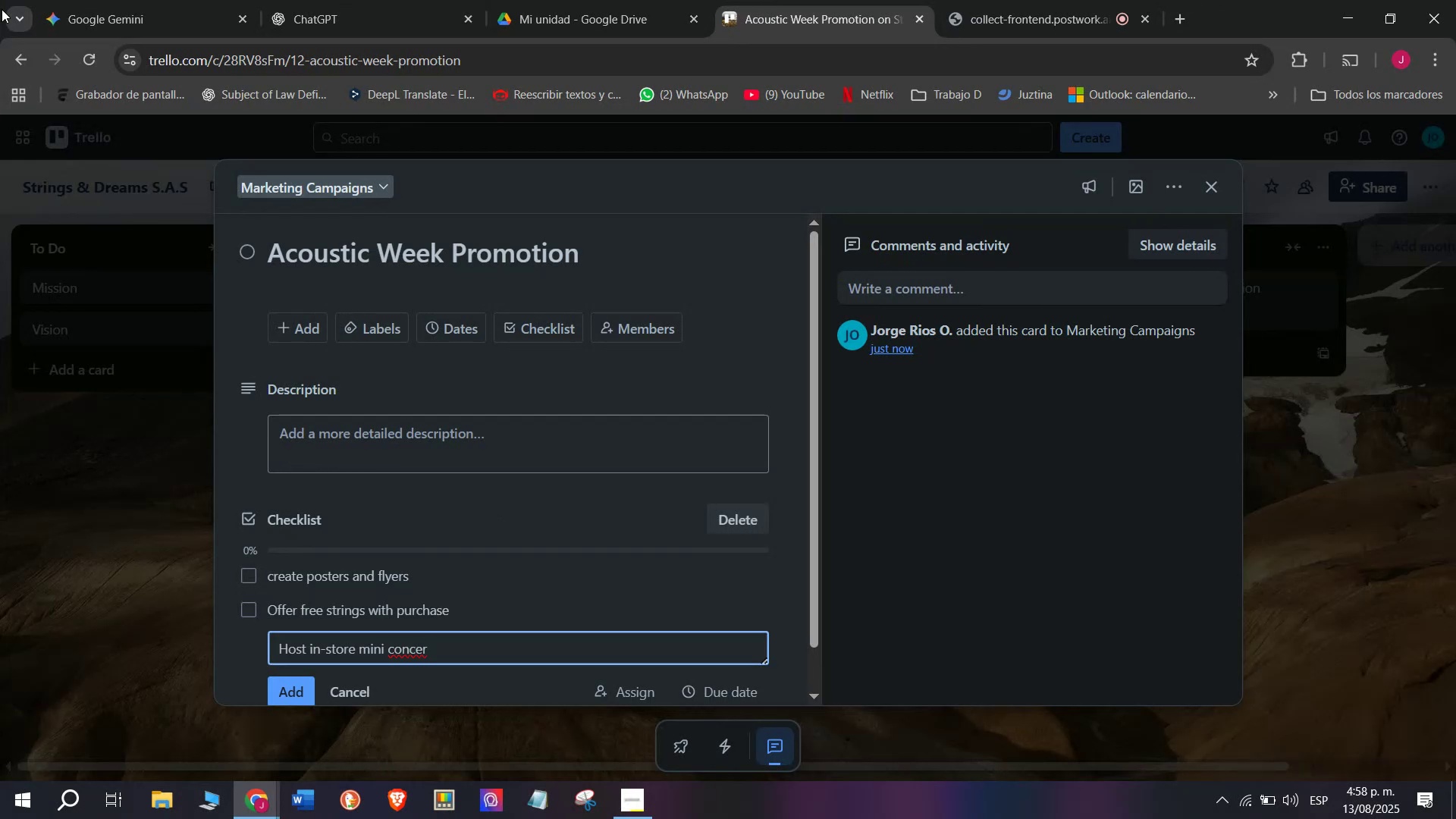 
wait(7.03)
 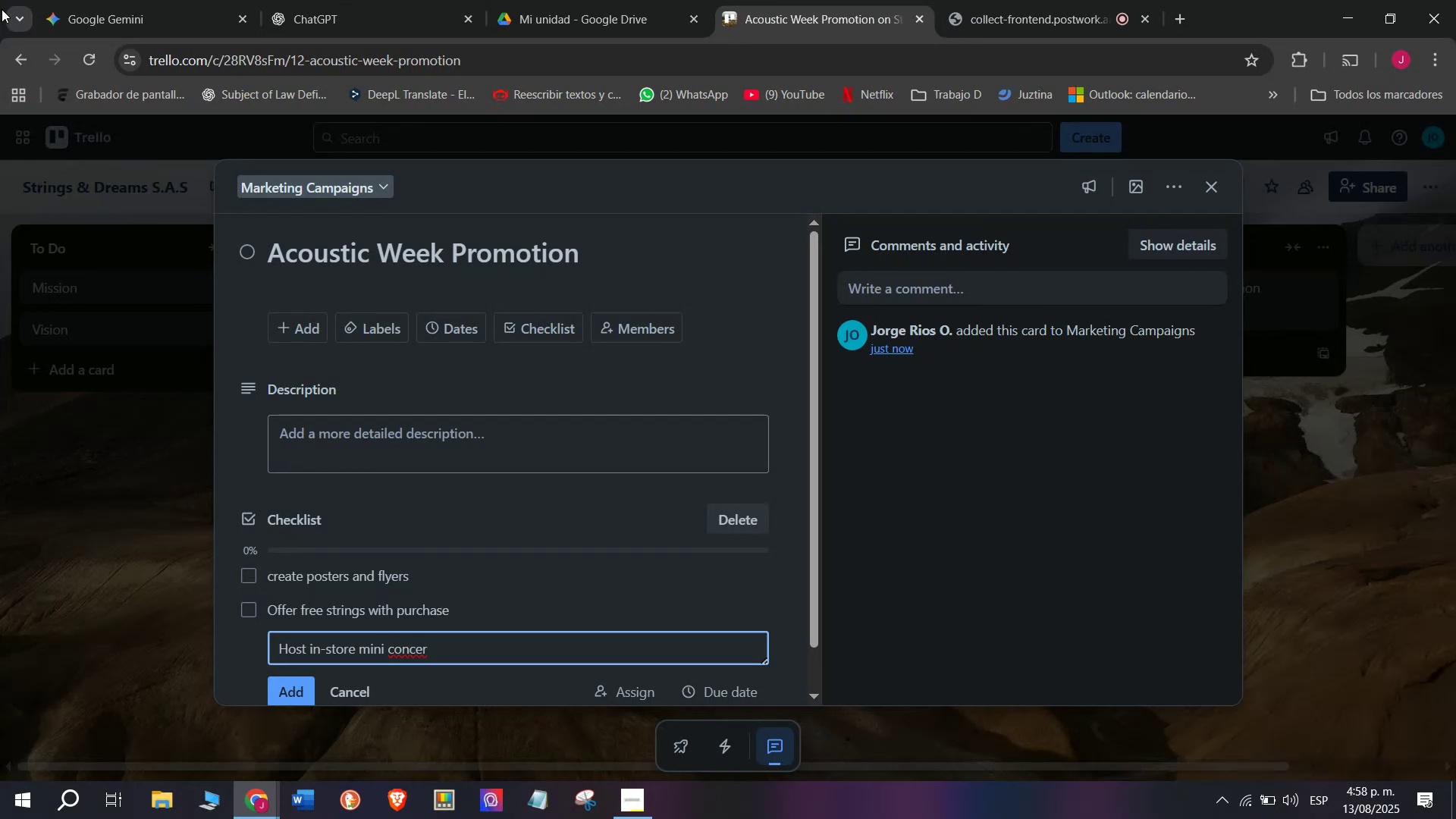 
type(ts)
 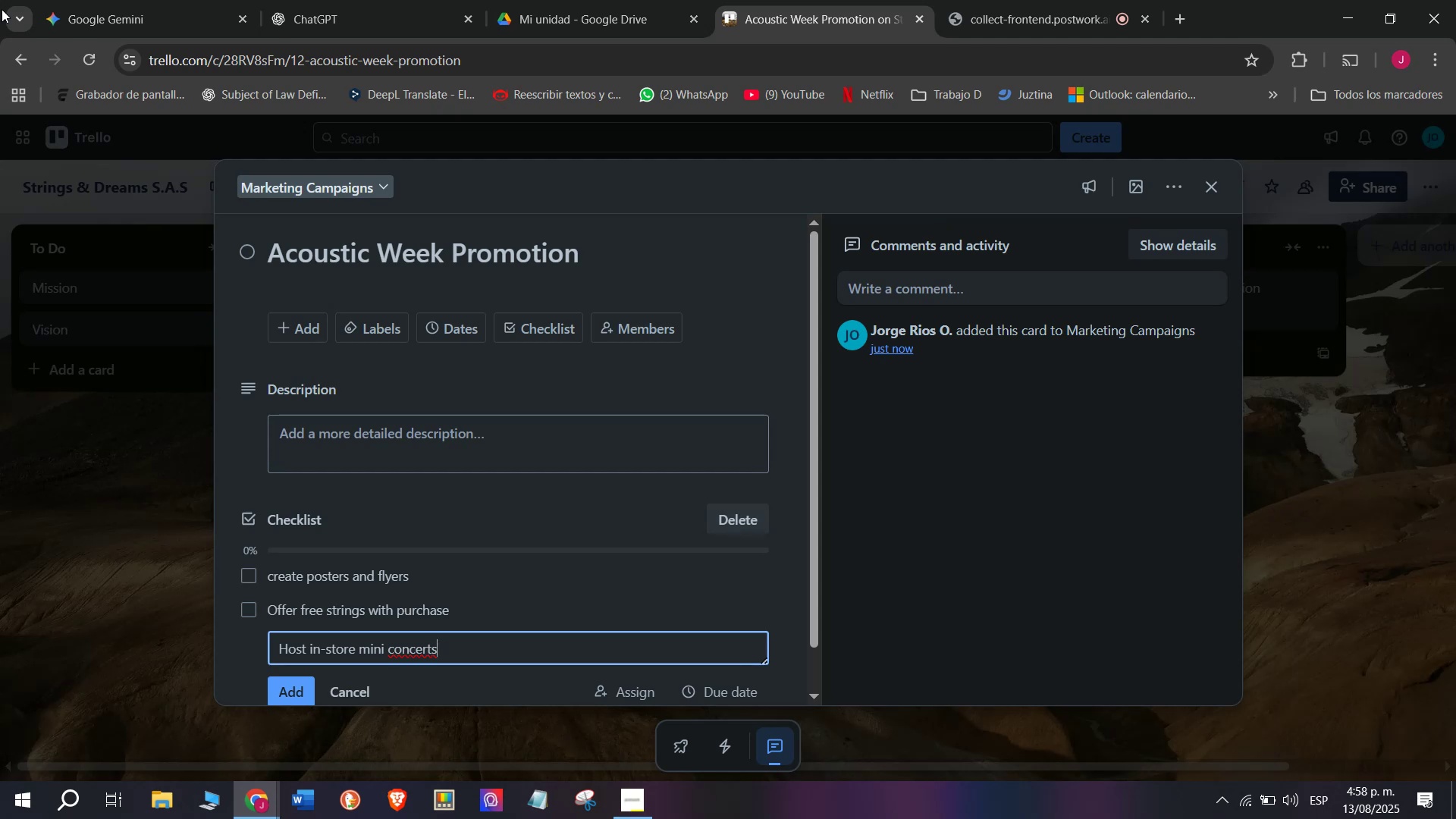 
key(Enter)
 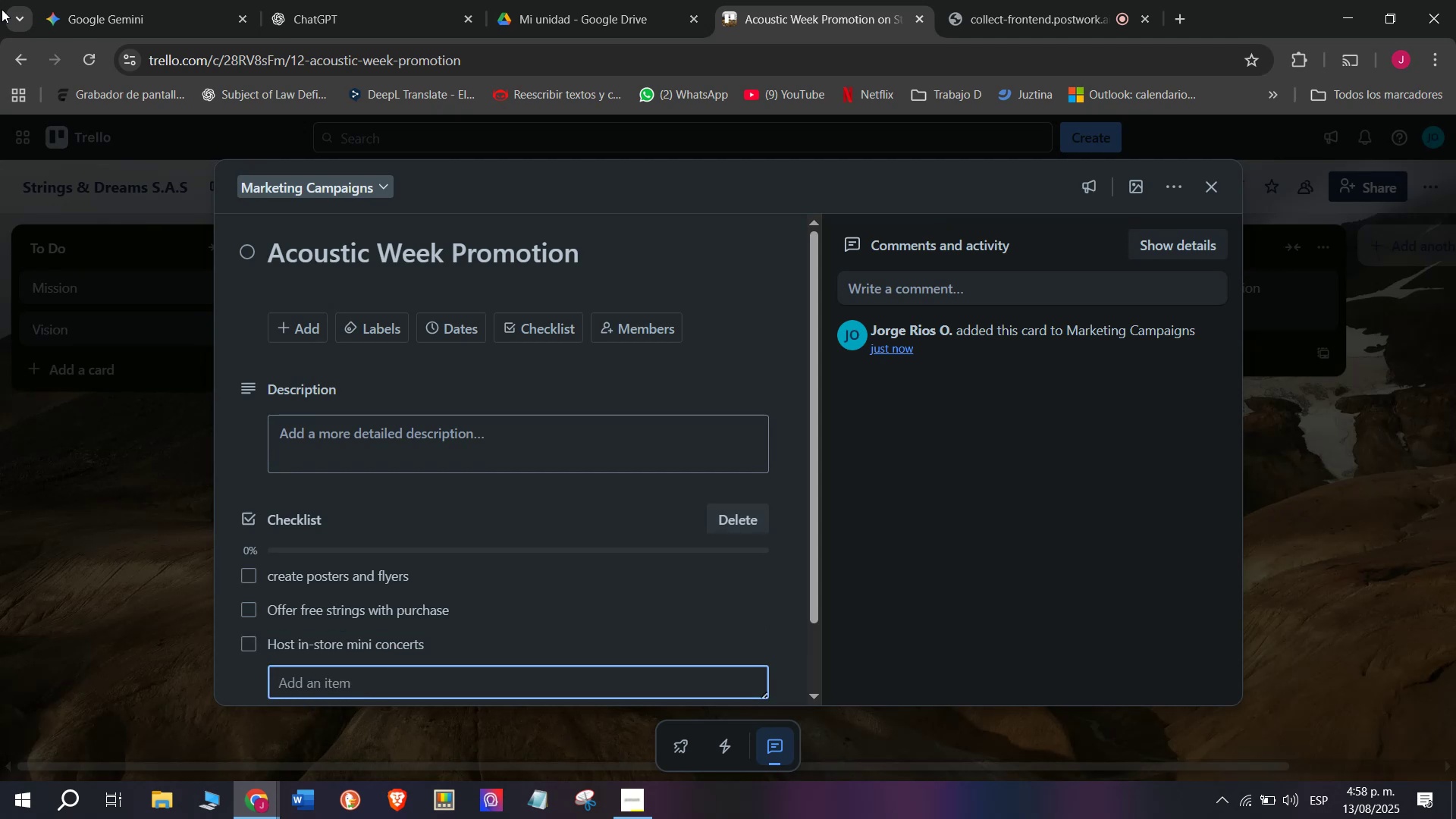 
wait(7.19)
 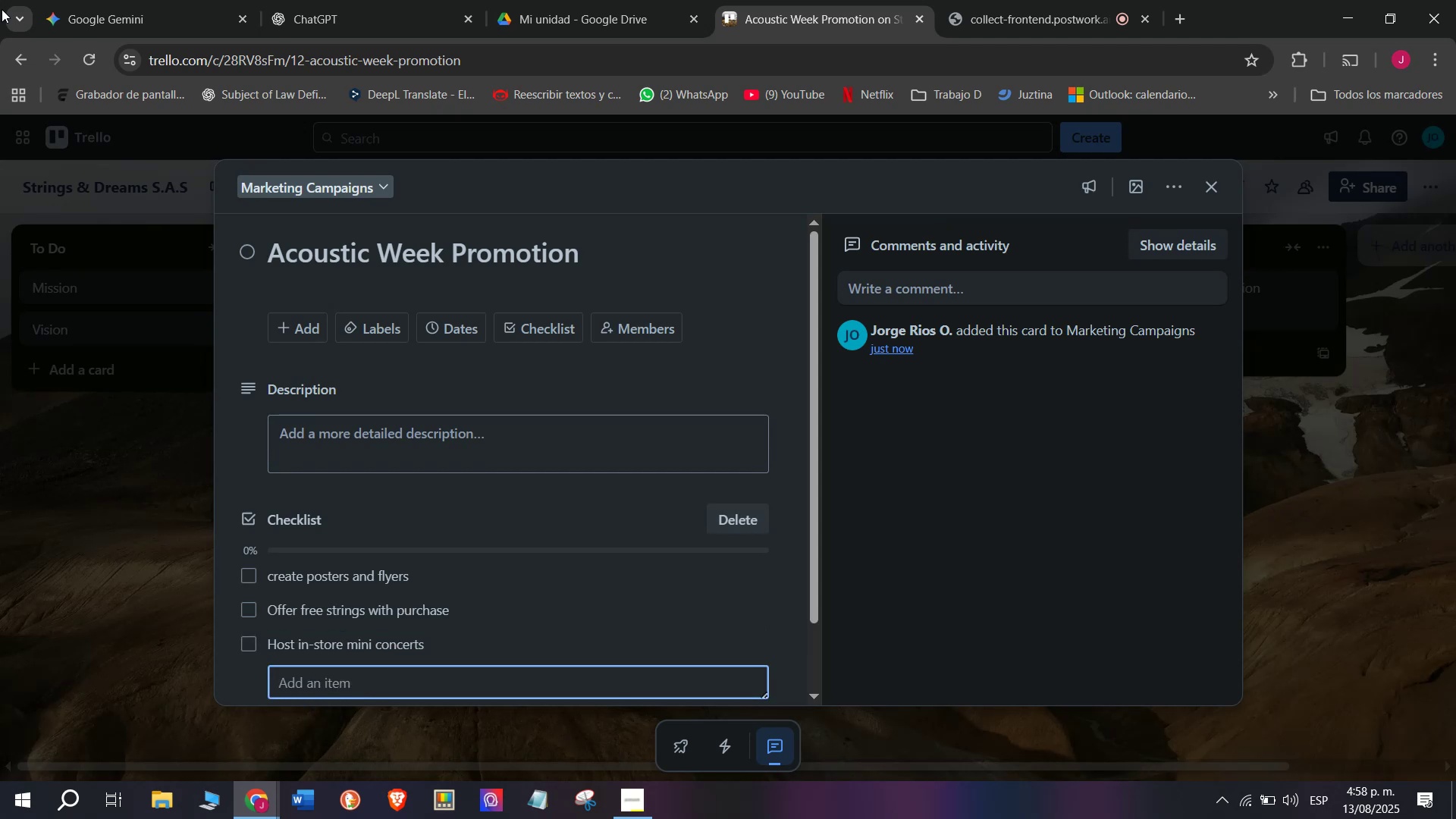 
type(Share videos )
 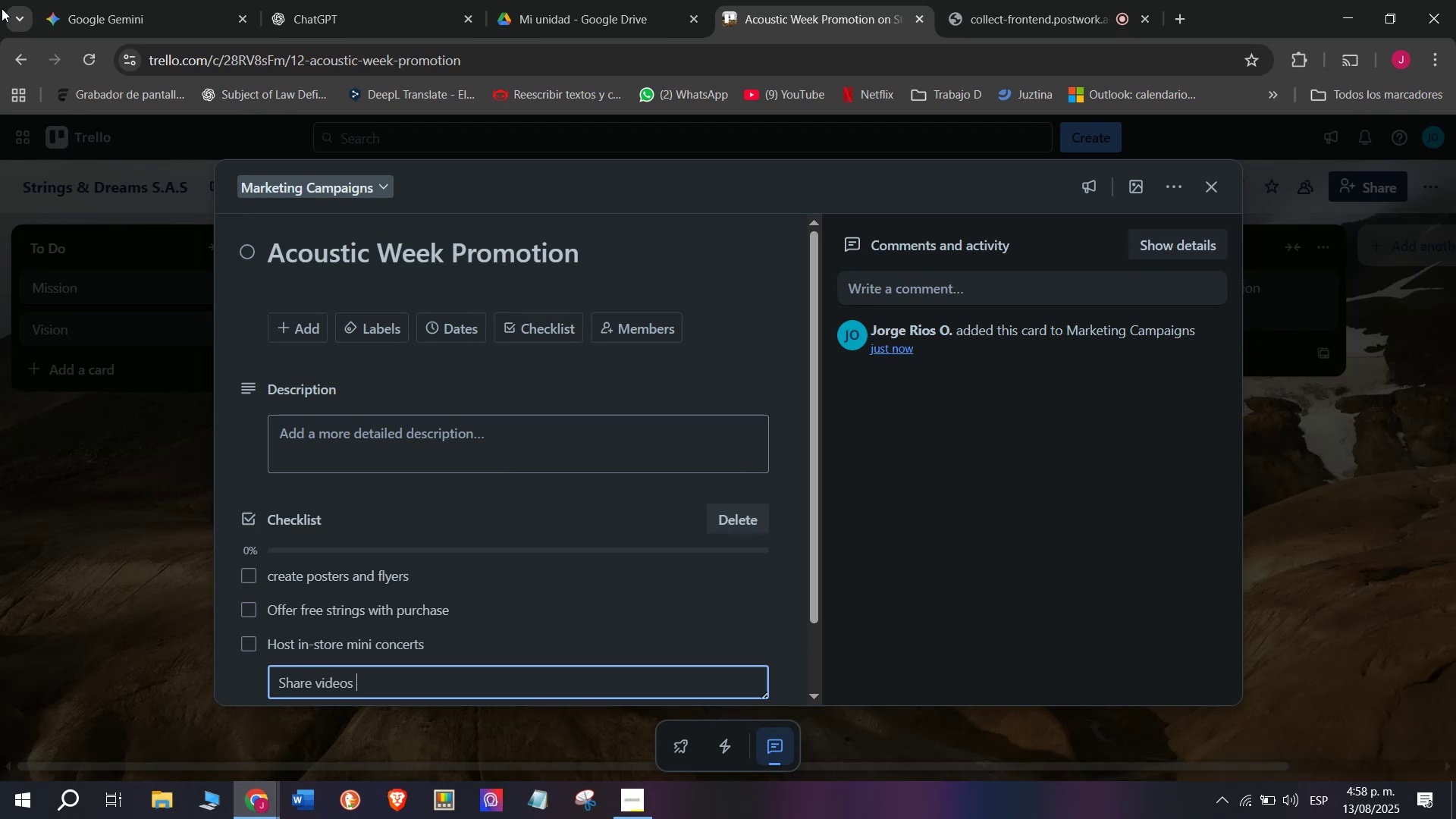 
type(online)
 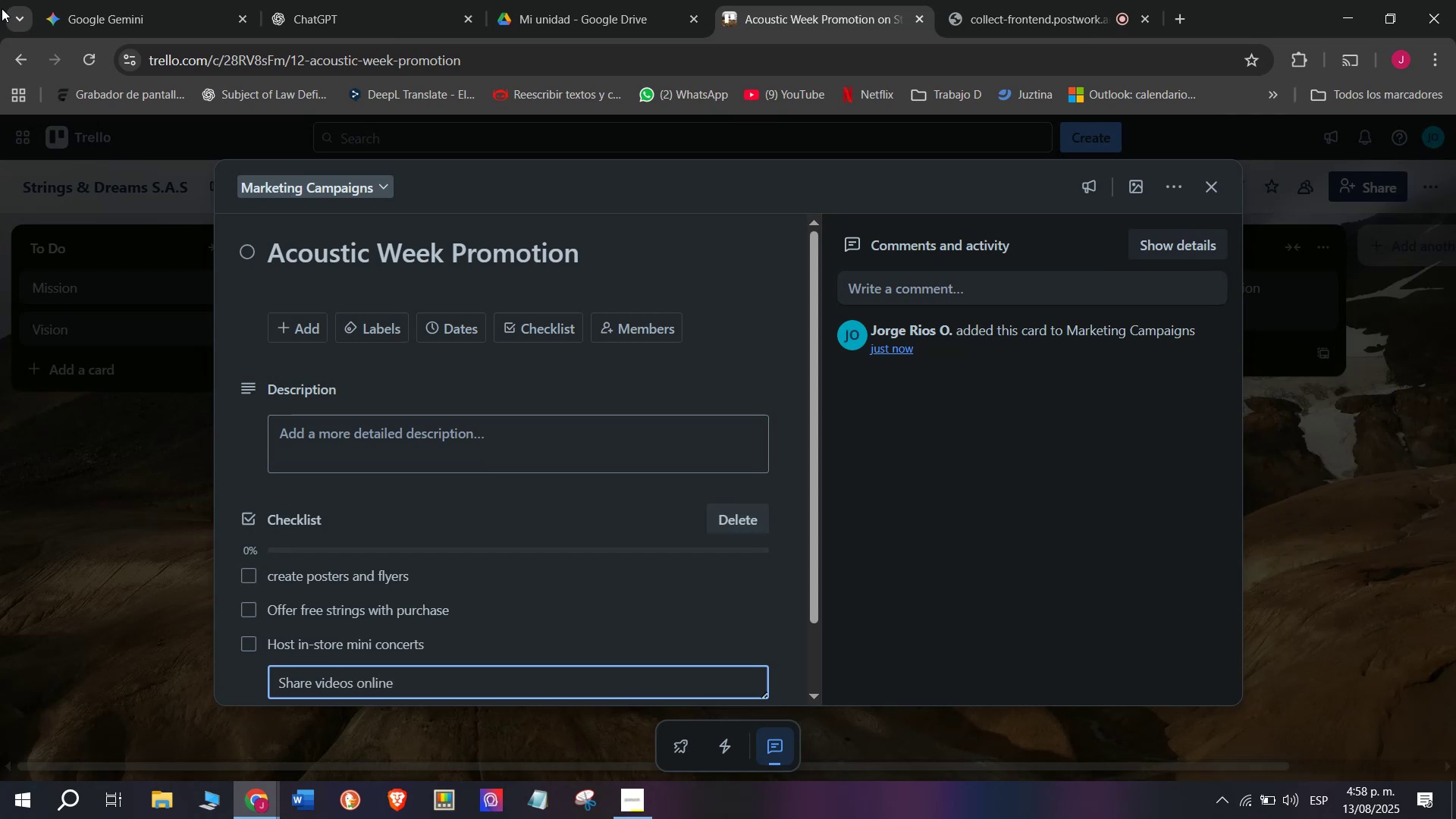 
key(Enter)
 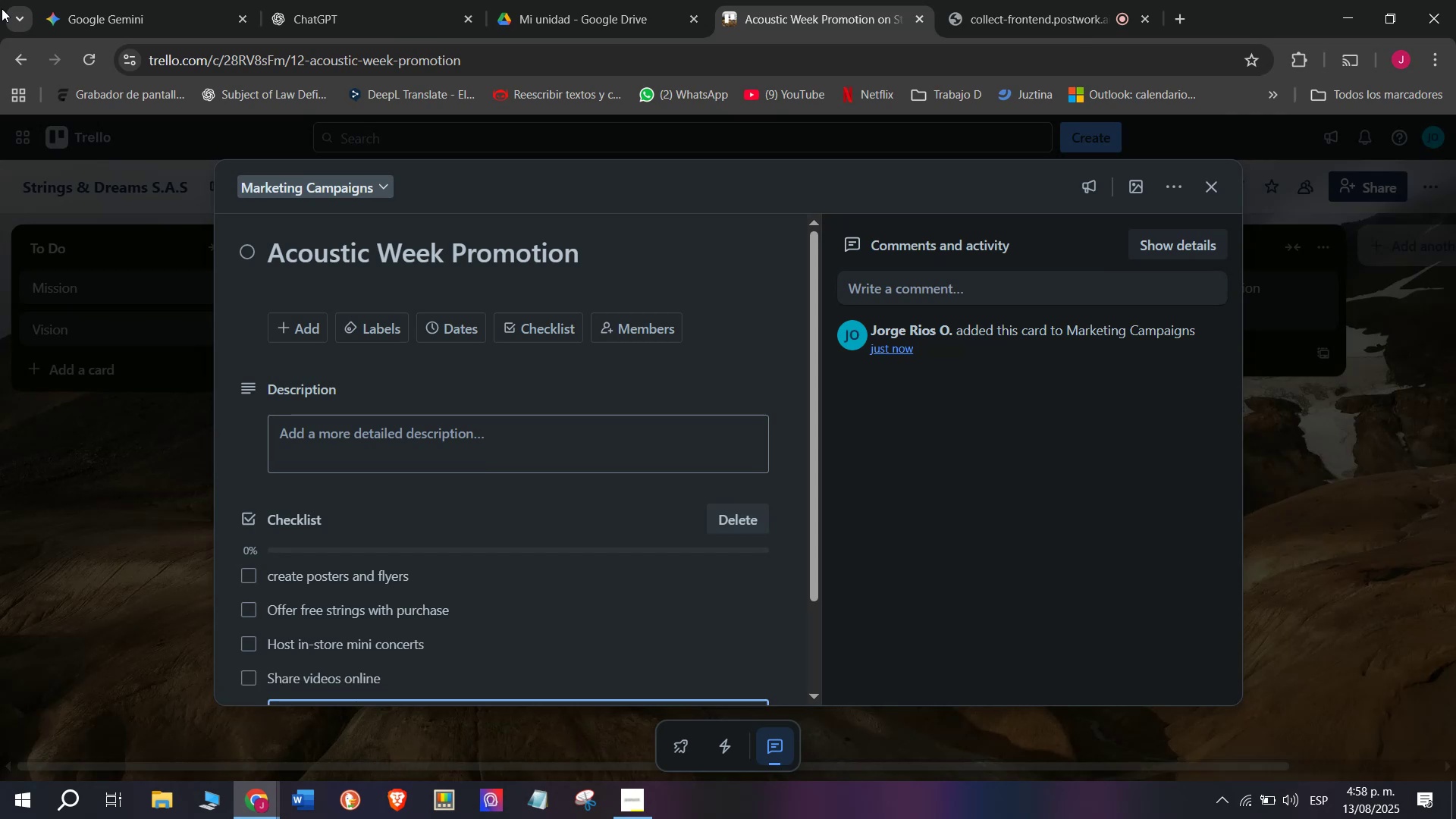 
type(Track )
 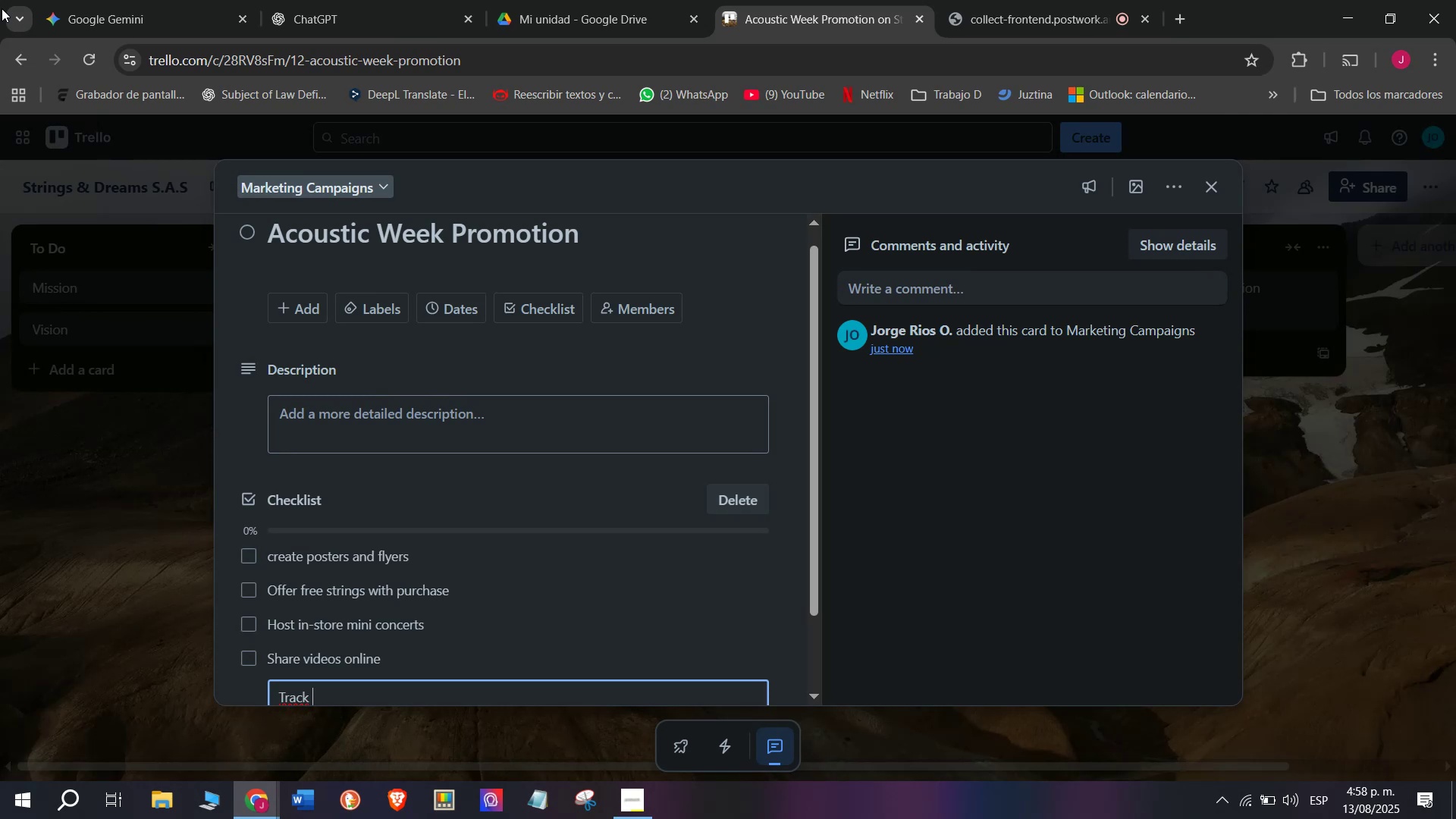 
wait(5.83)
 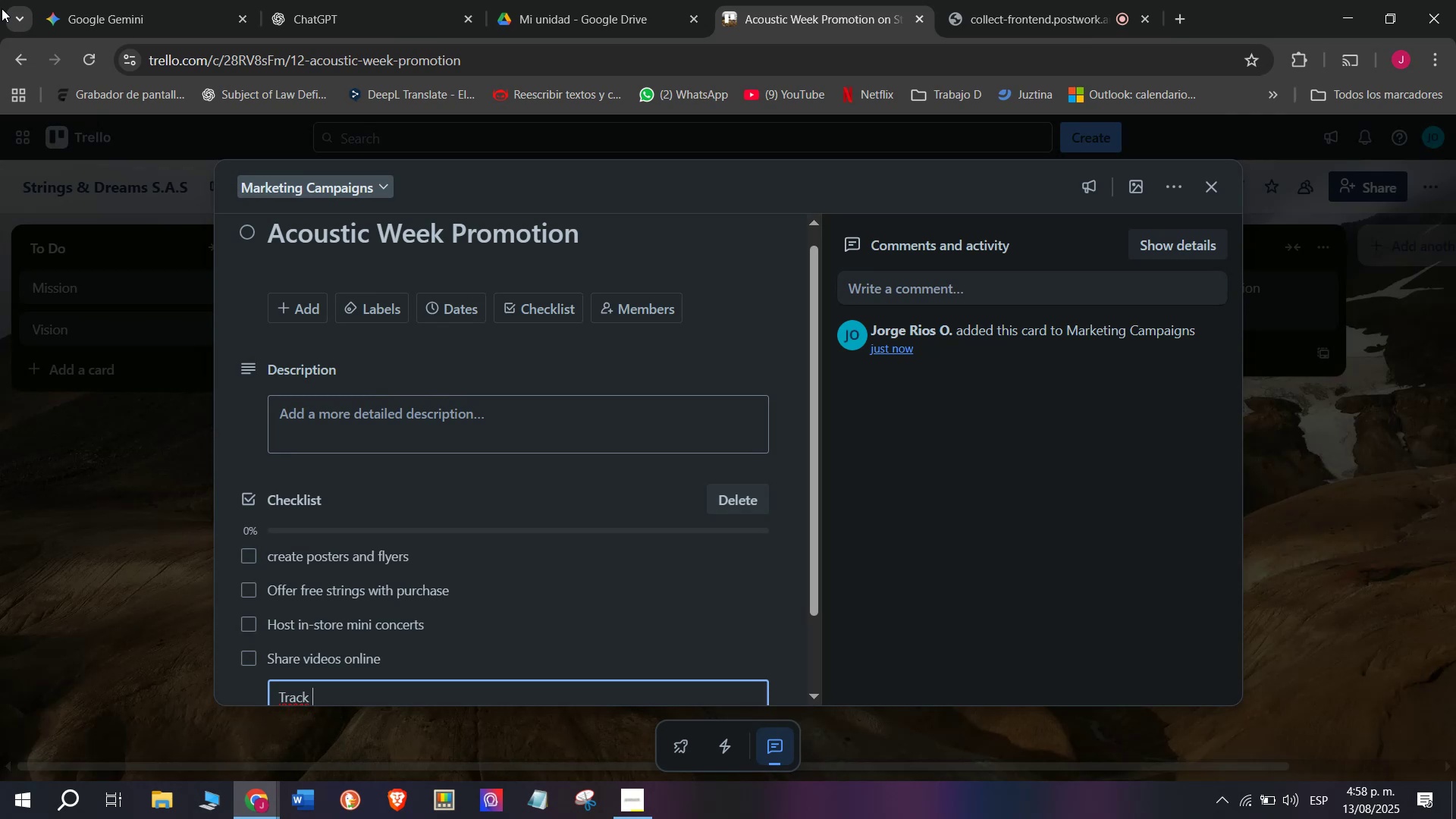 
type(sales )
 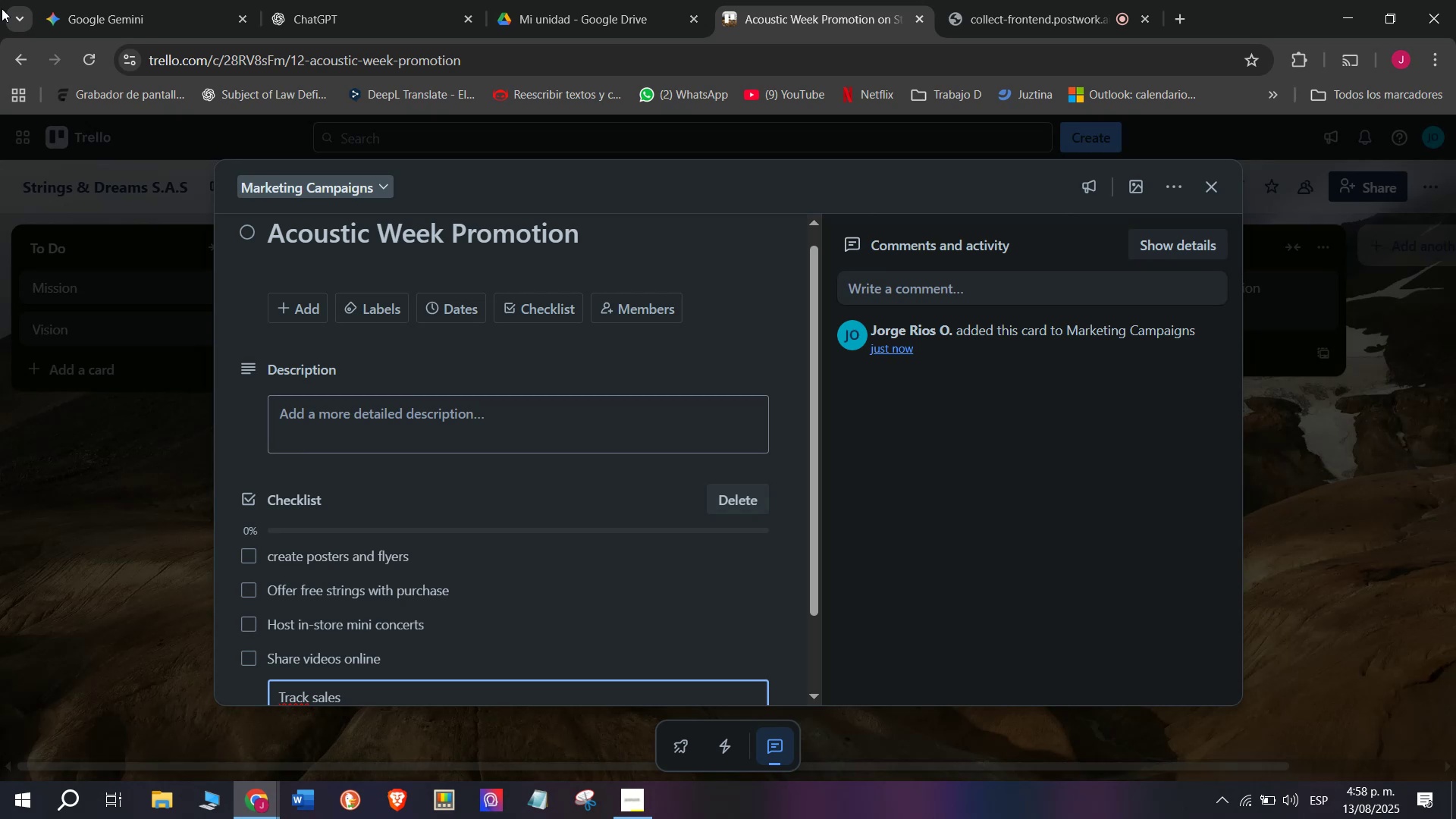 
type(boo)
 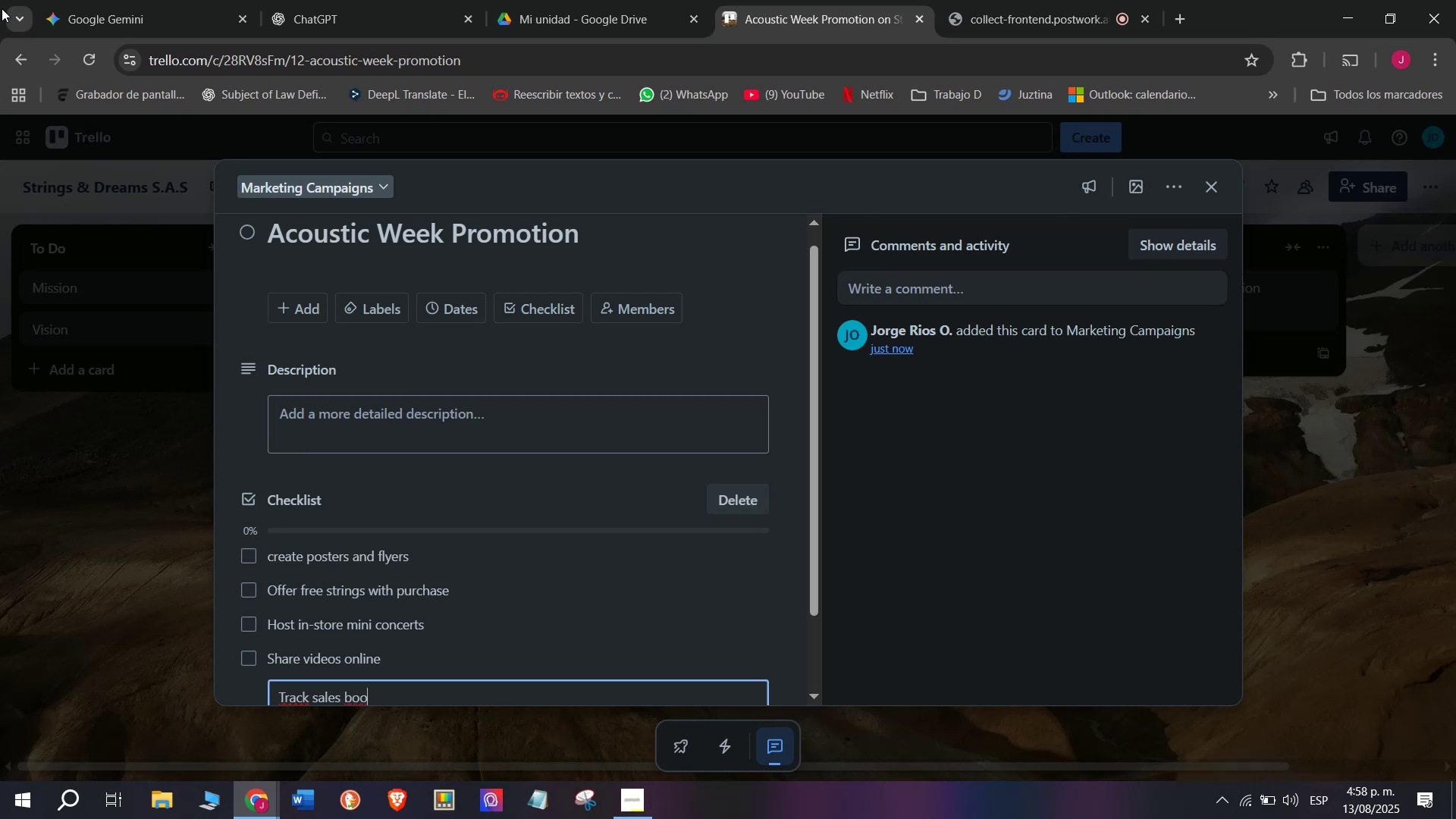 
type(st)
 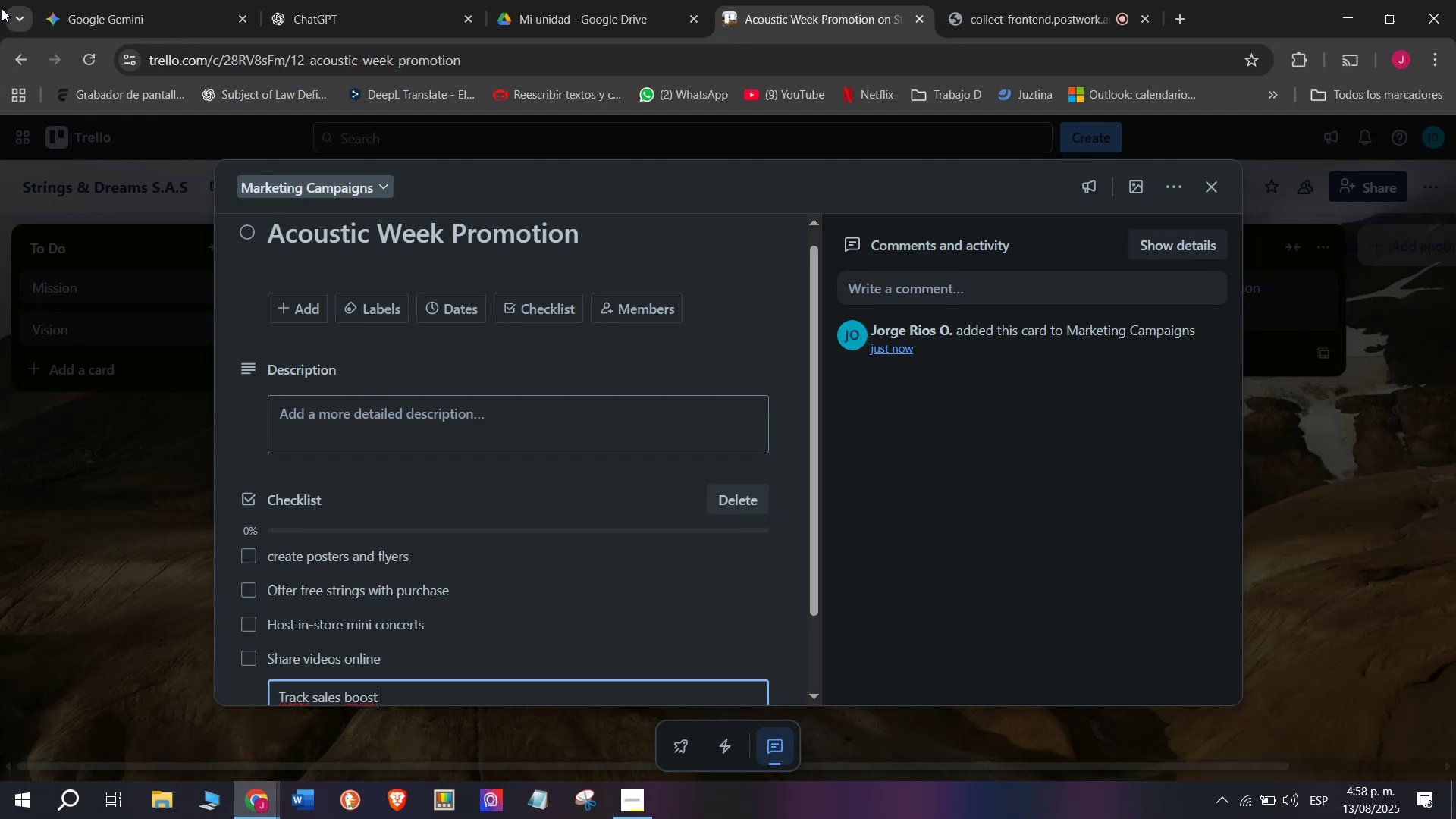 
key(Enter)
 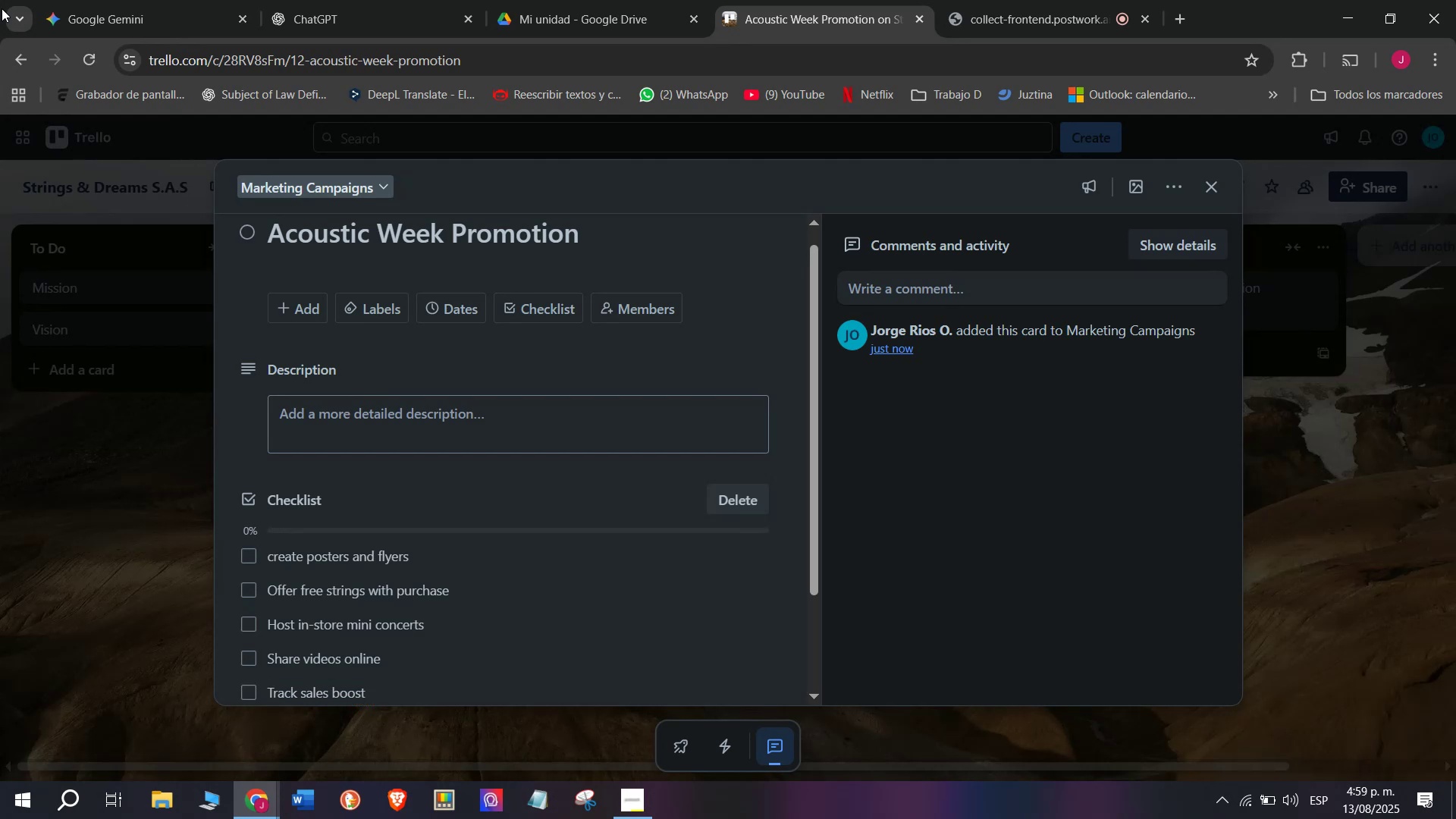 
wait(7.64)
 